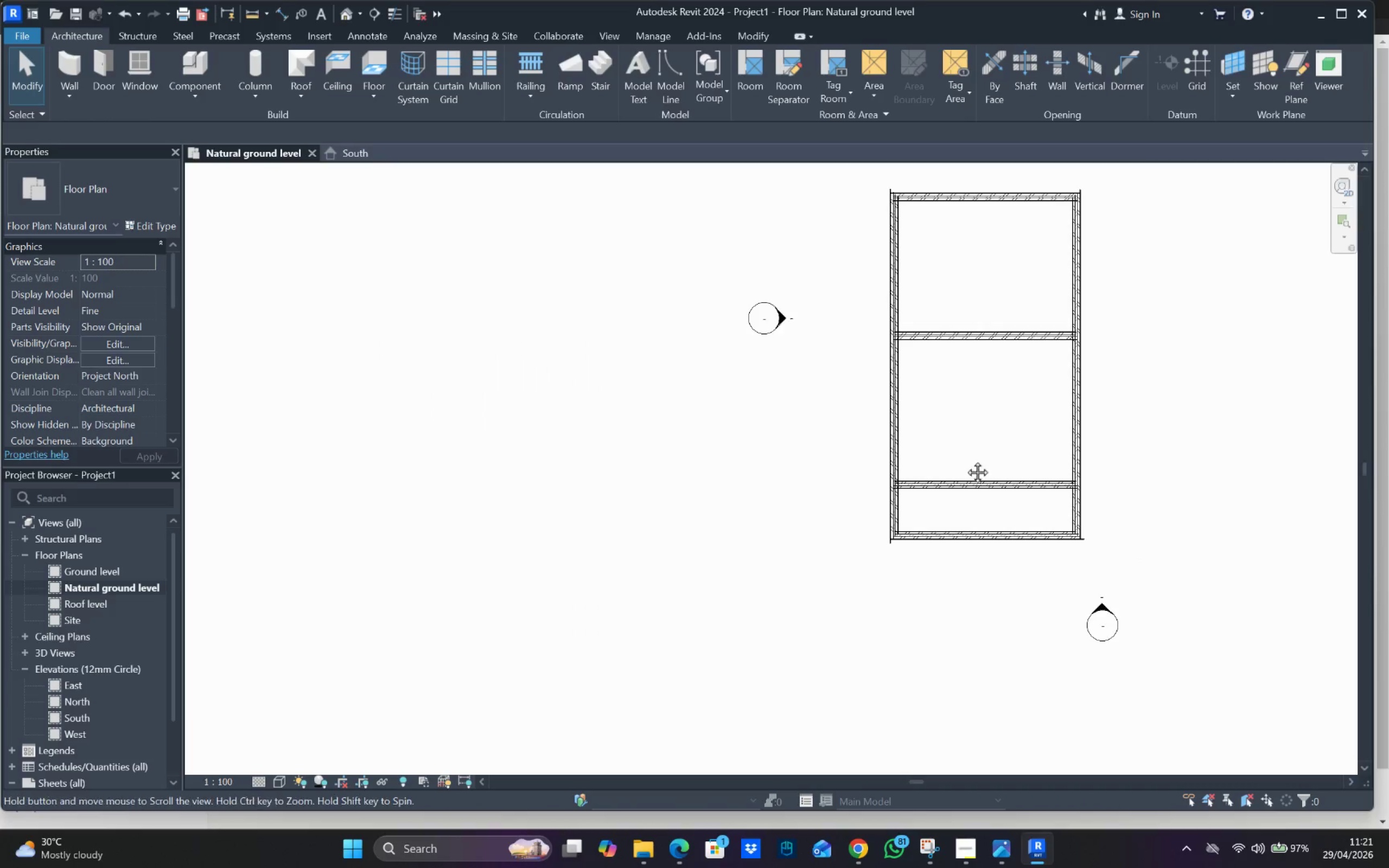 
key(Escape)
 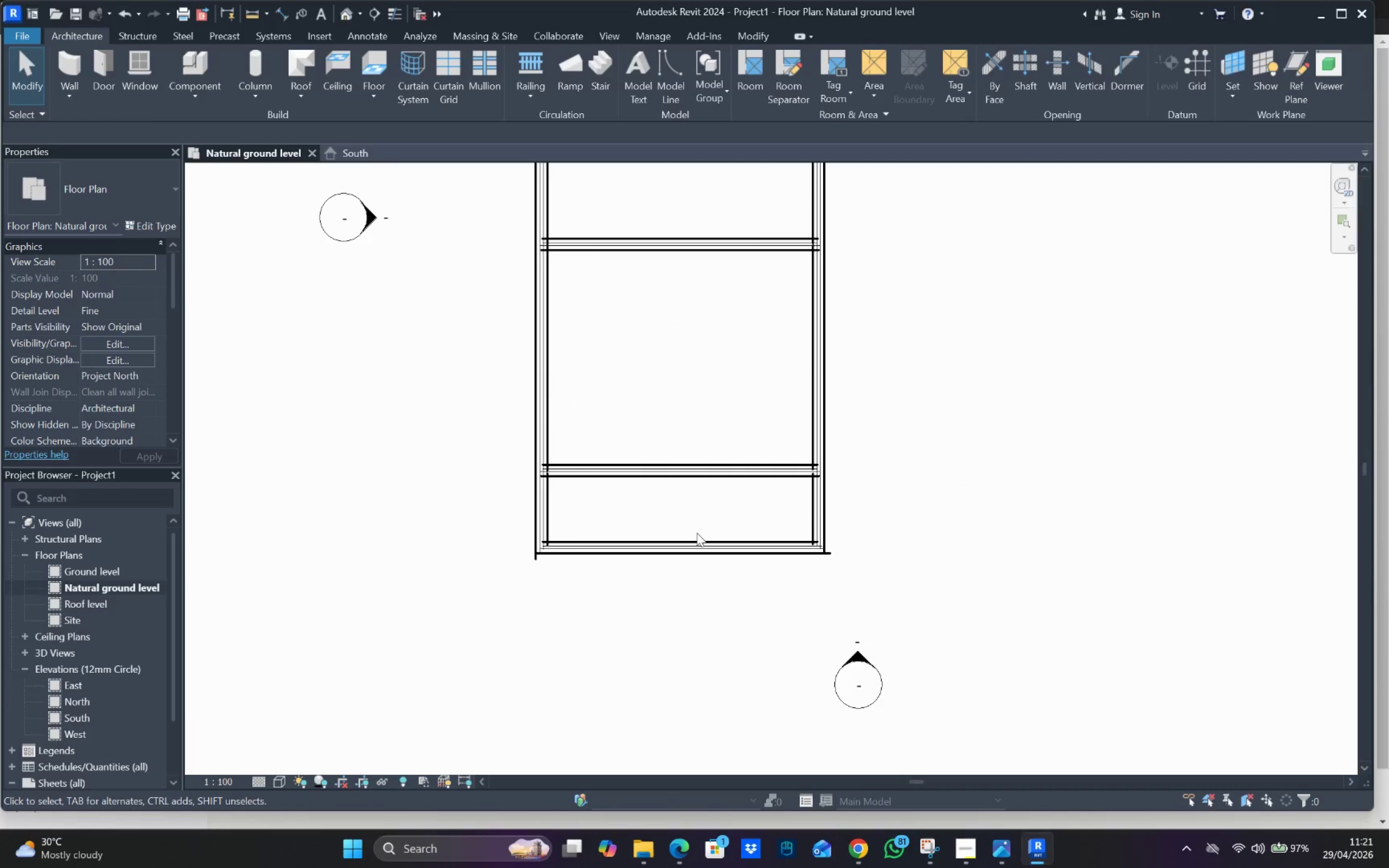 
key(Escape)
 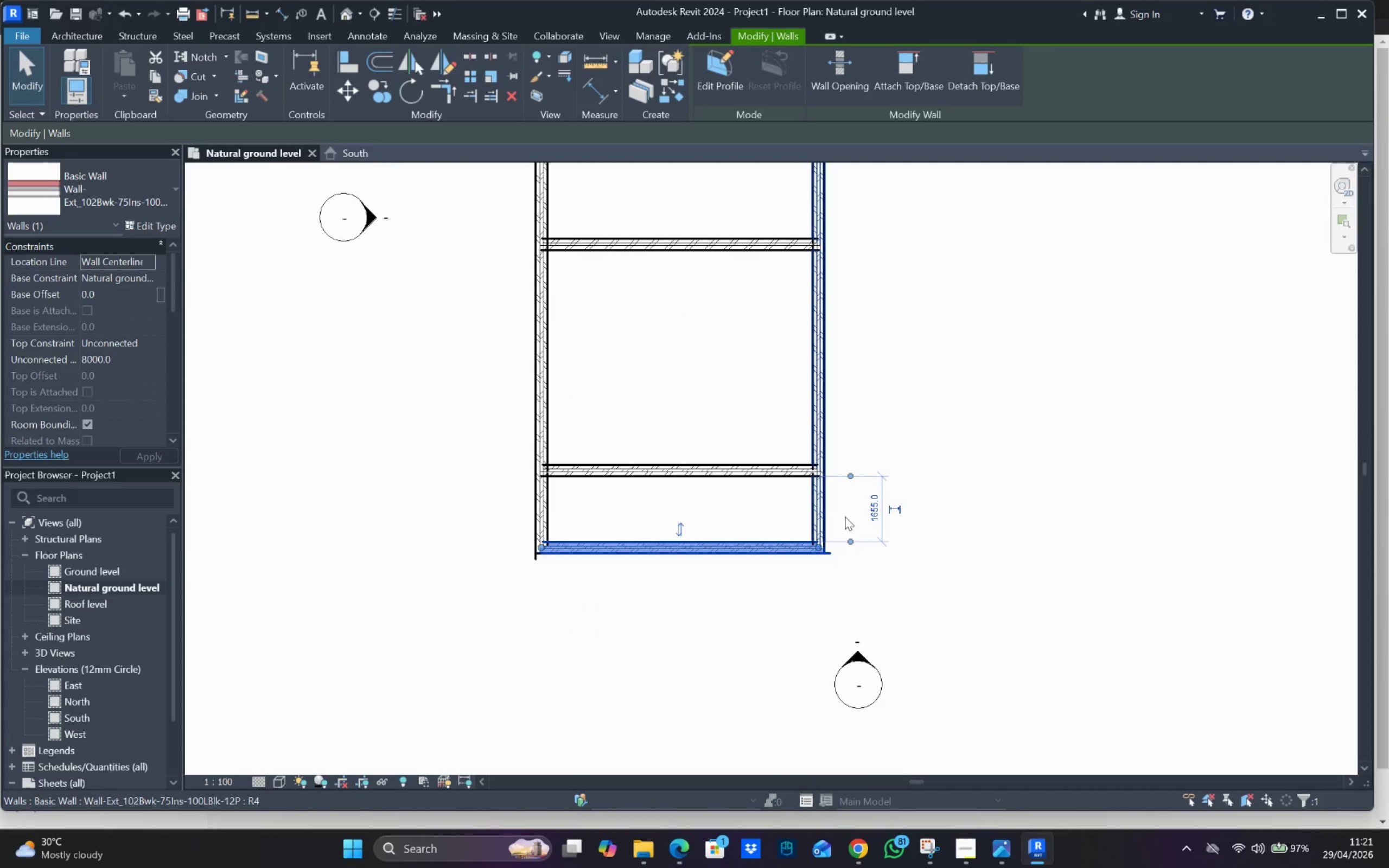 
scroll: coordinate [728, 554], scroll_direction: up, amount: 3.0
 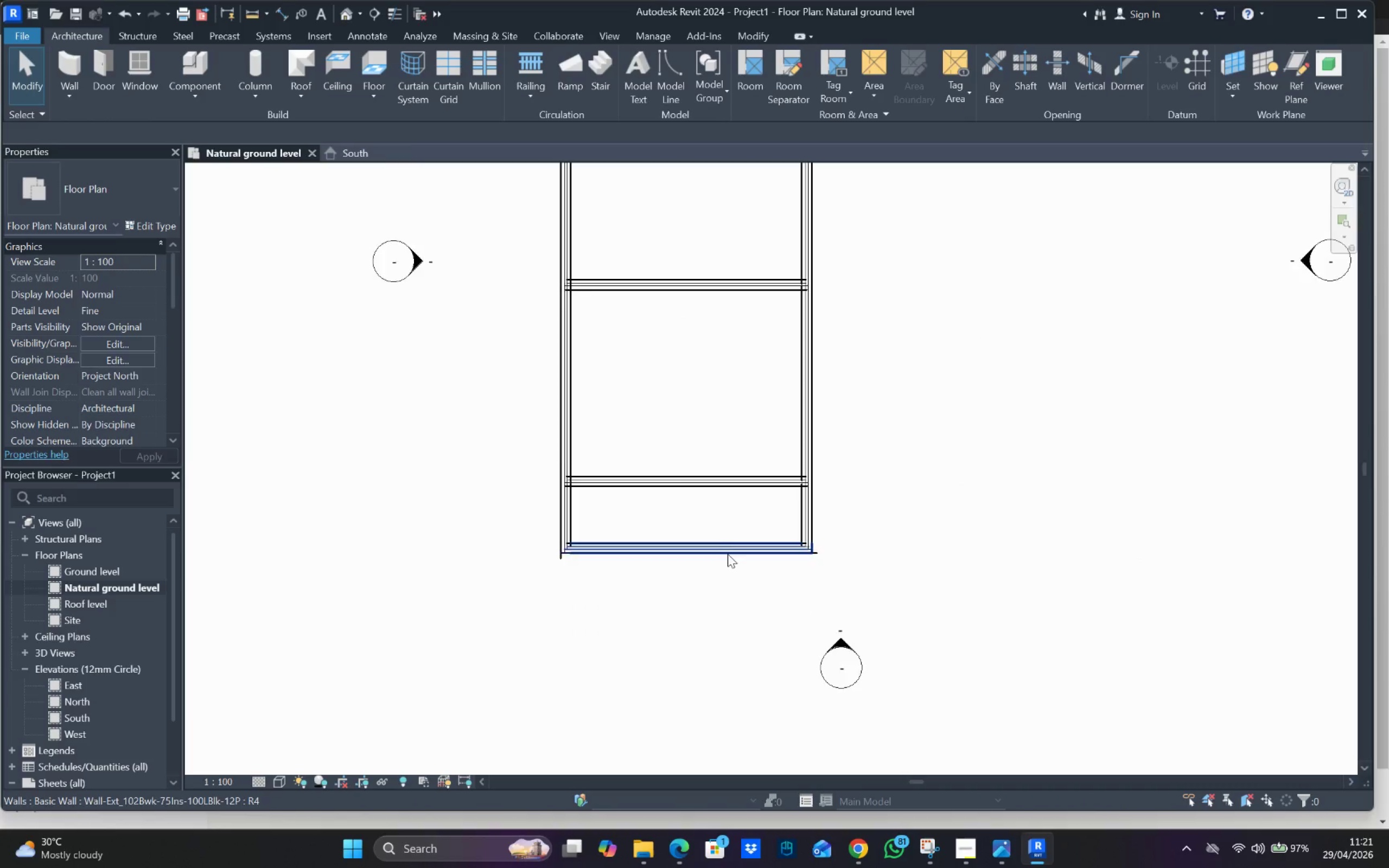 
left_click([876, 511])
 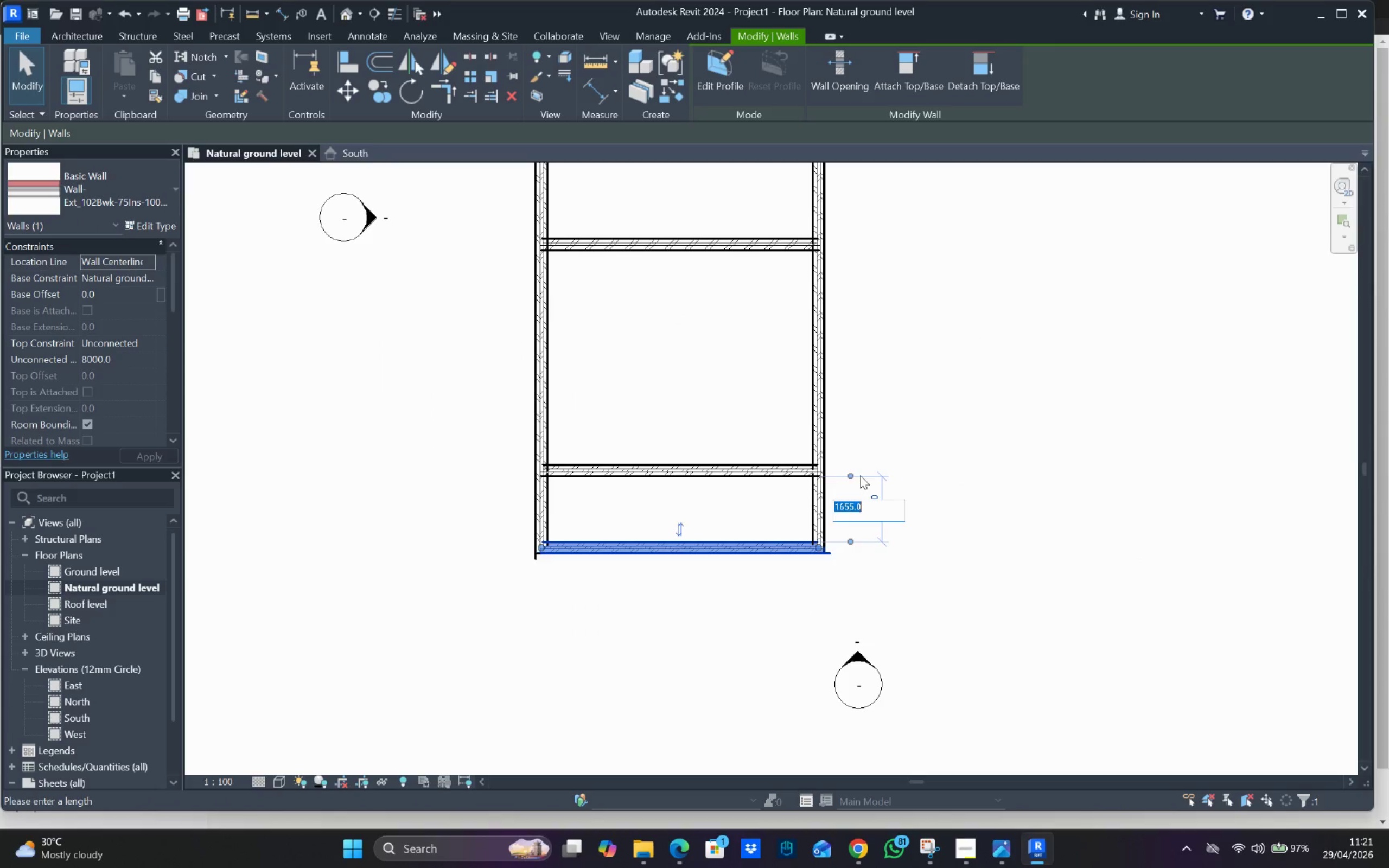 
type(1500)
 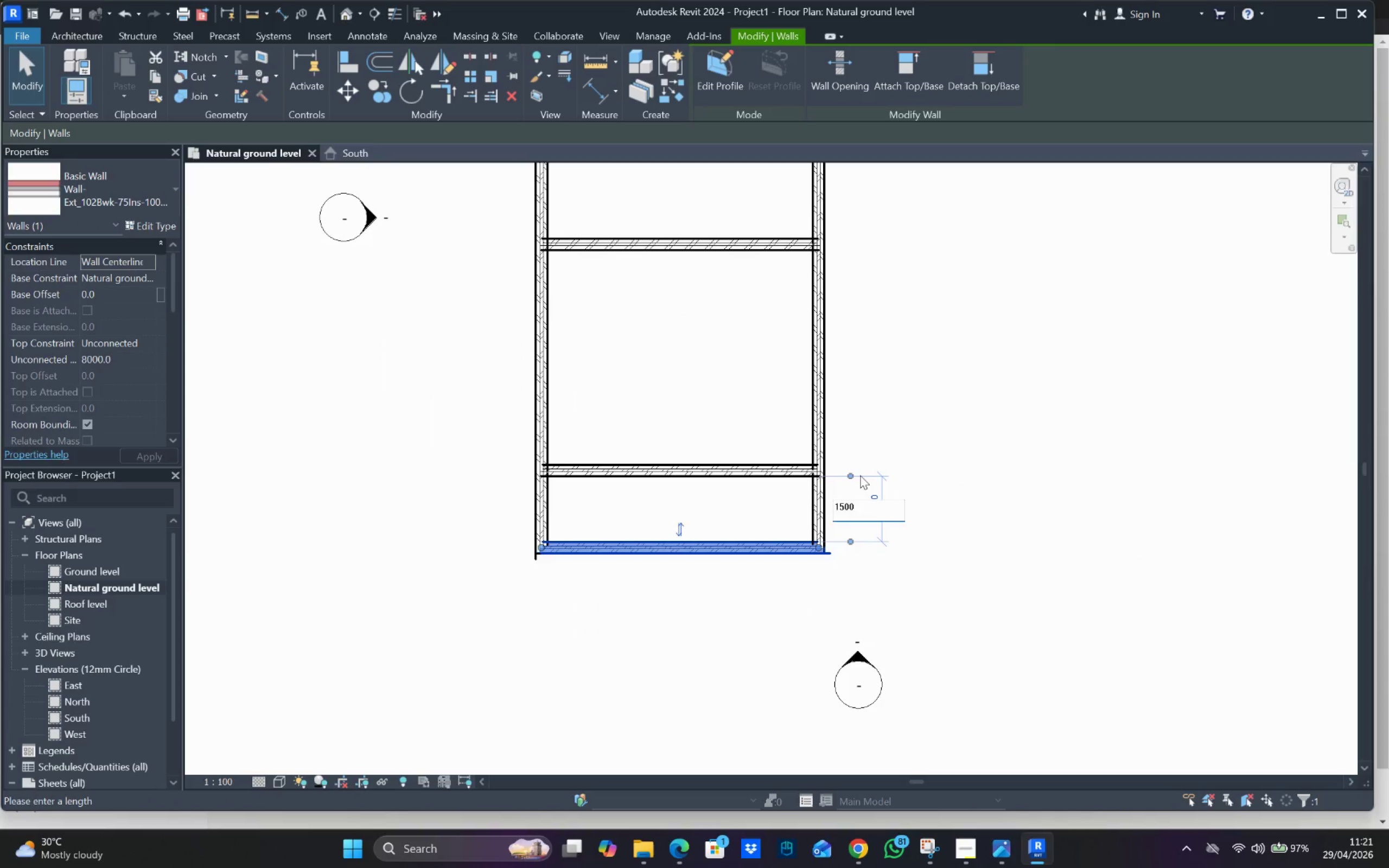 
key(Enter)
 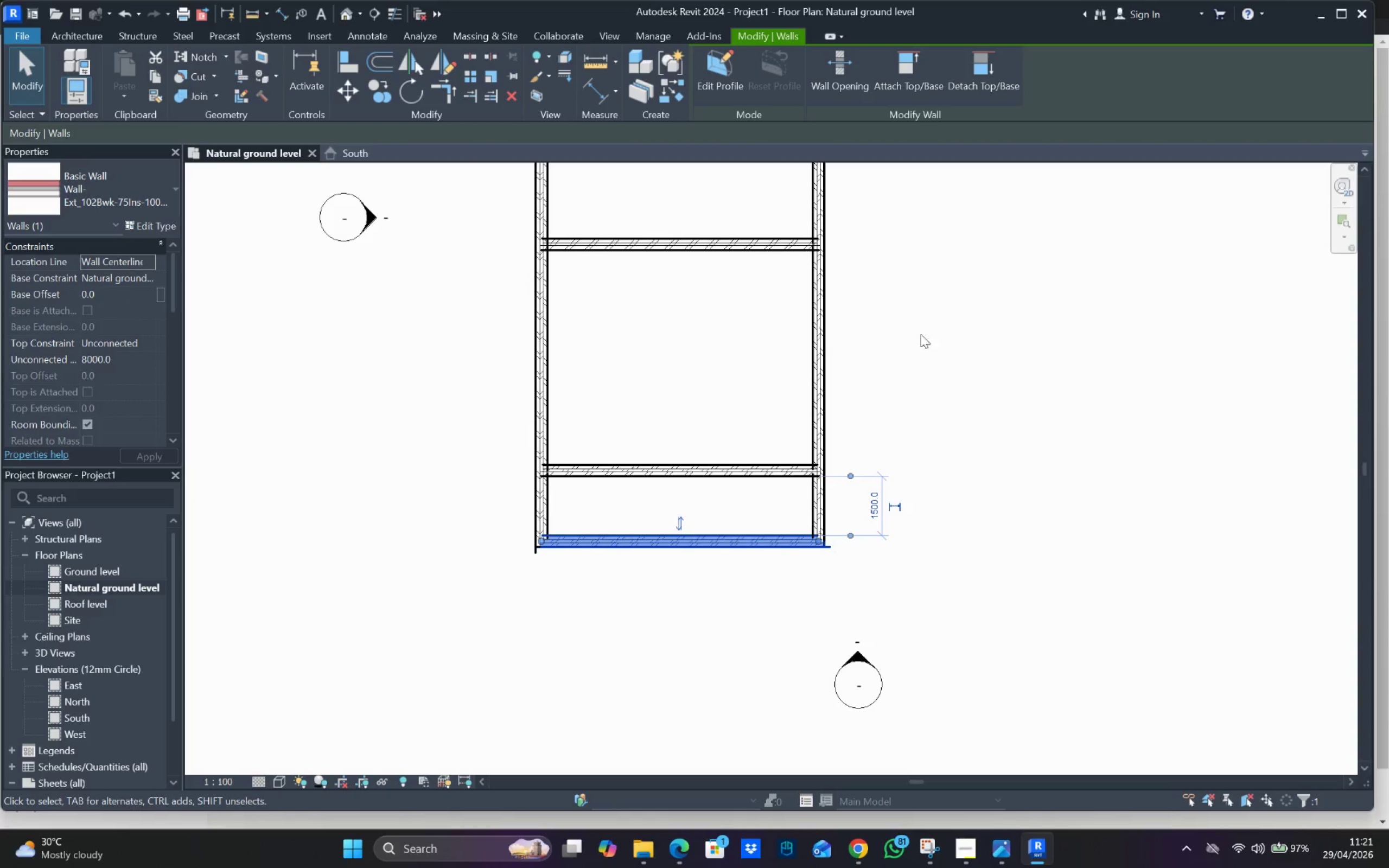 
left_click_drag(start_coordinate=[1029, 359], to_coordinate=[1029, 365])
 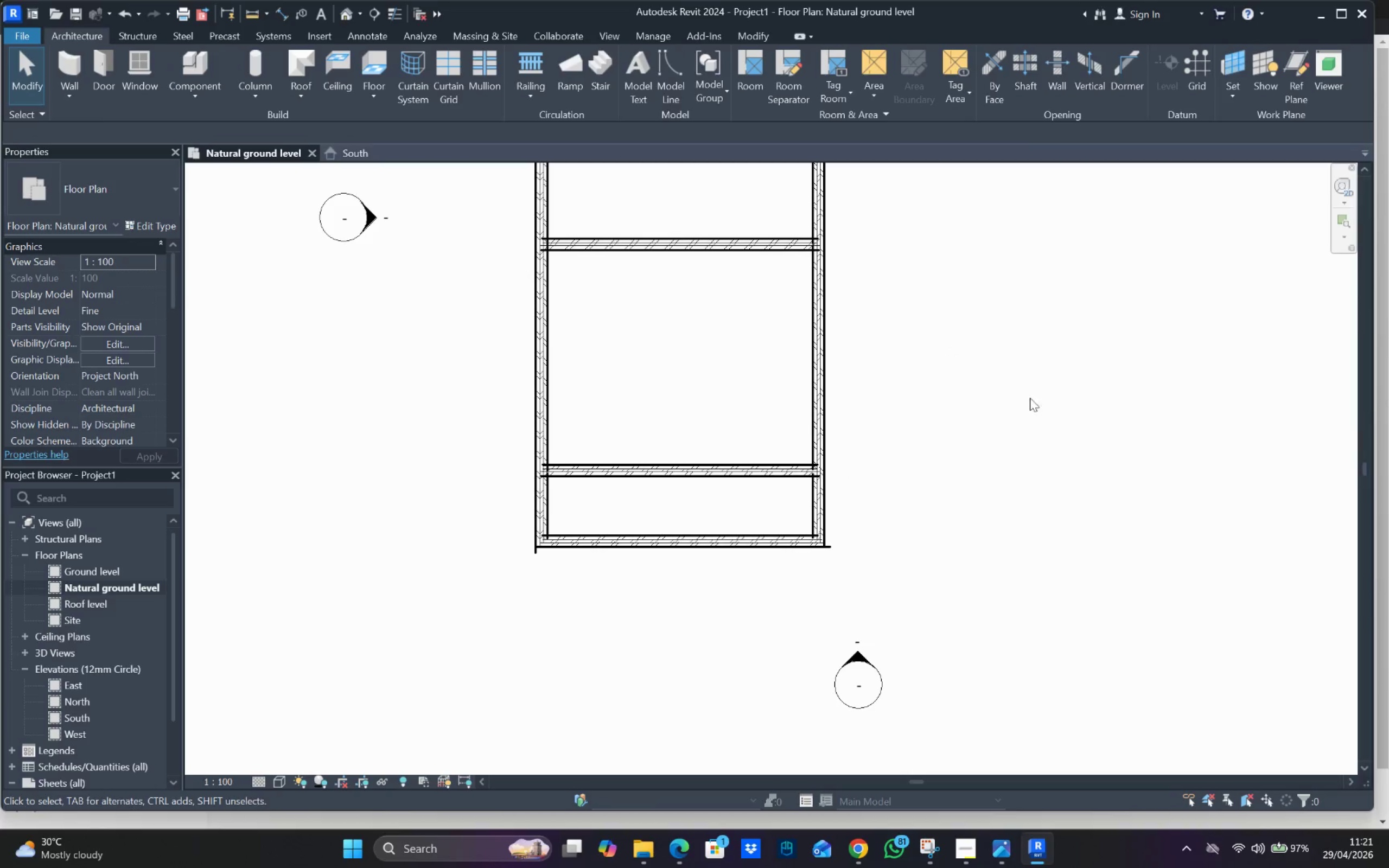 
scroll: coordinate [1020, 400], scroll_direction: down, amount: 4.0
 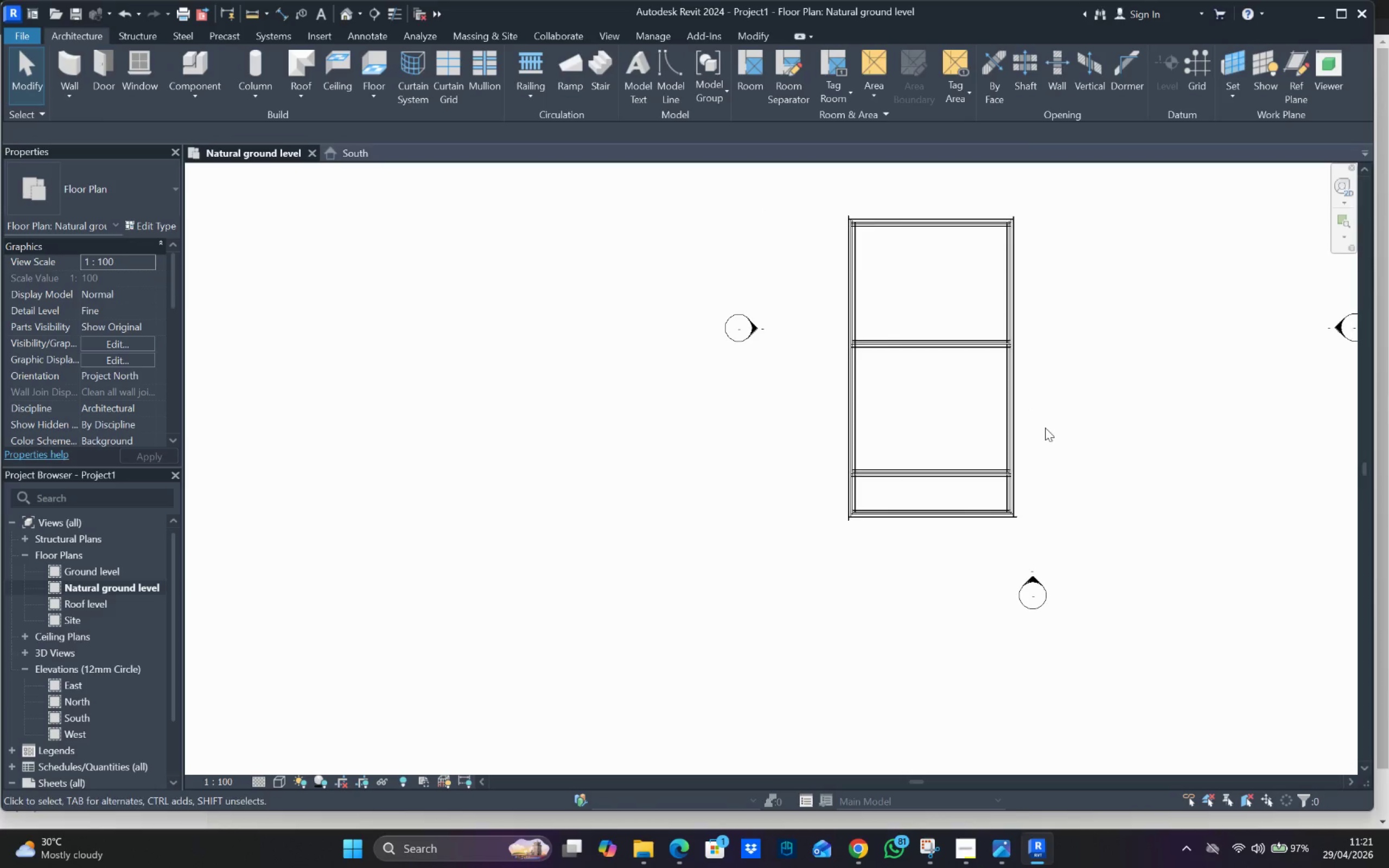 
key(Escape)
 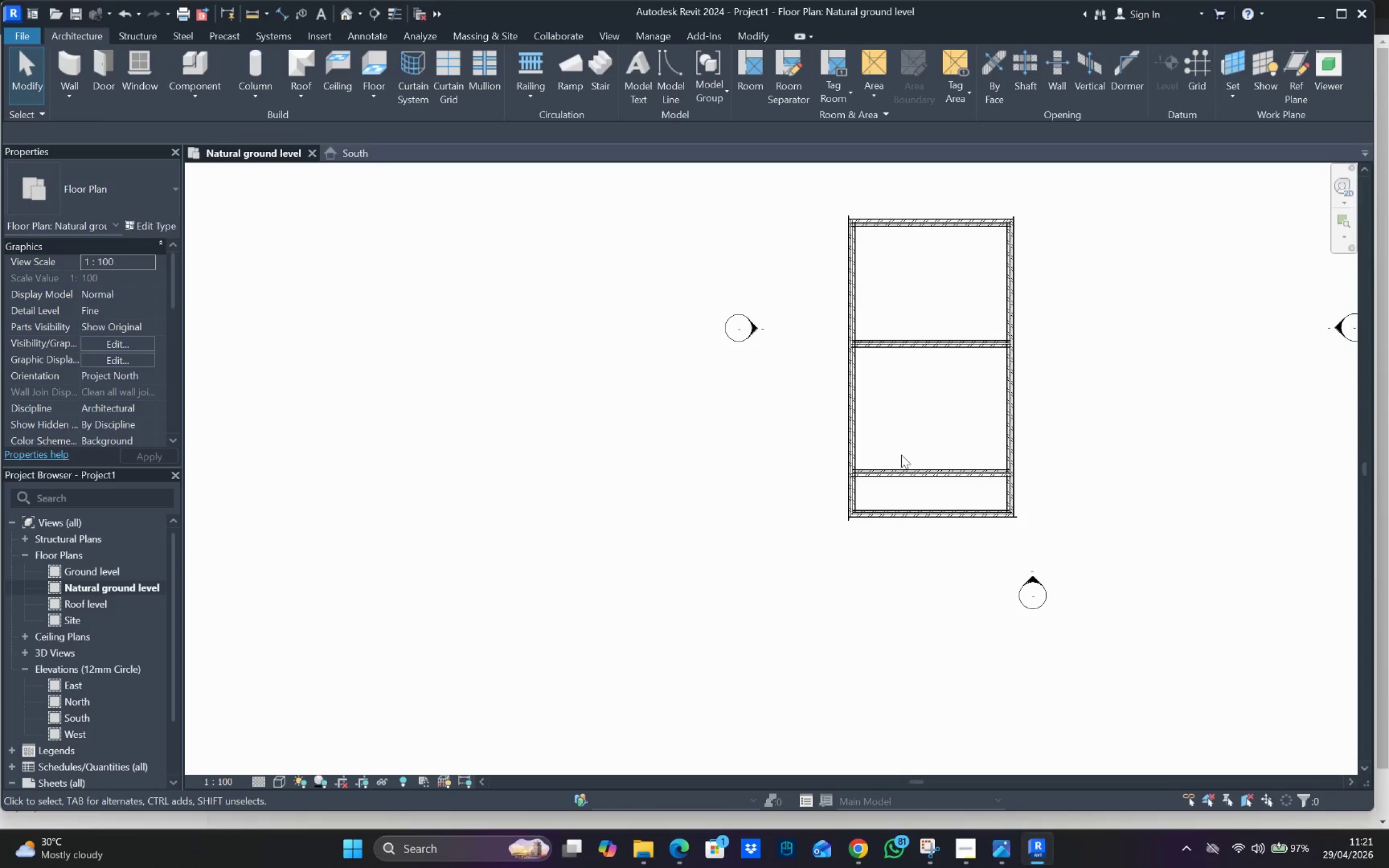 
key(Escape)
 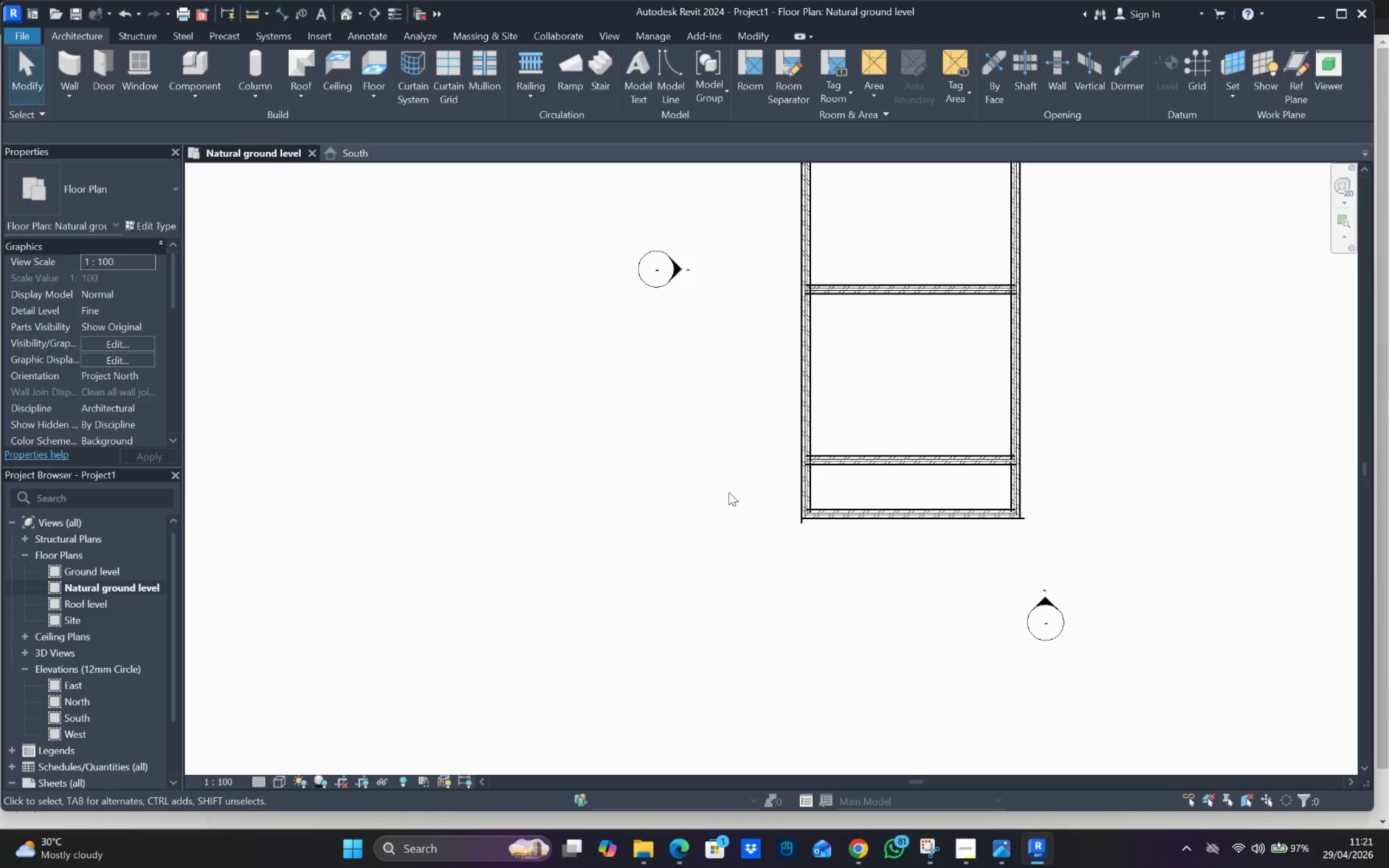 
scroll: coordinate [914, 475], scroll_direction: up, amount: 2.0
 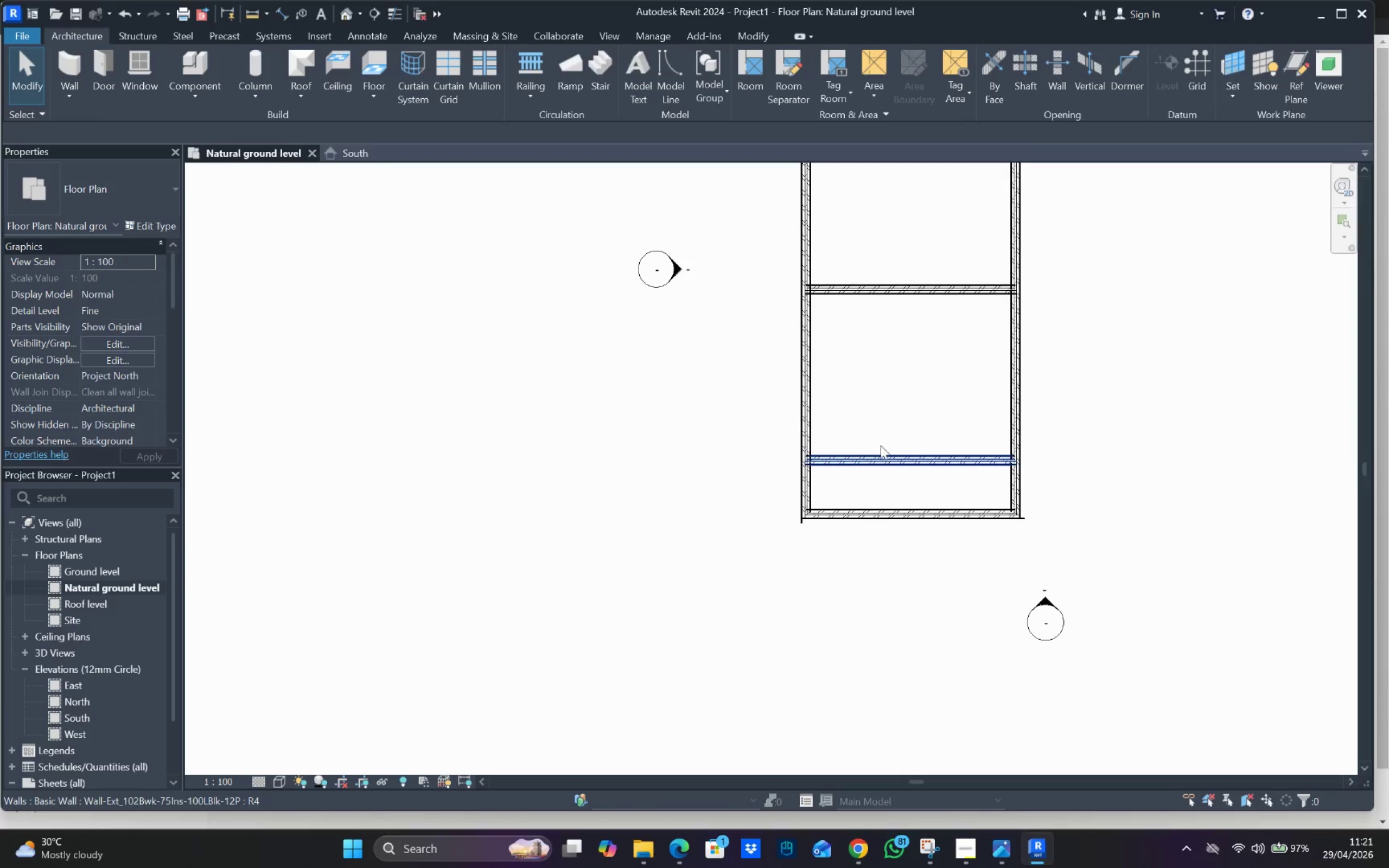 
key(Escape)
 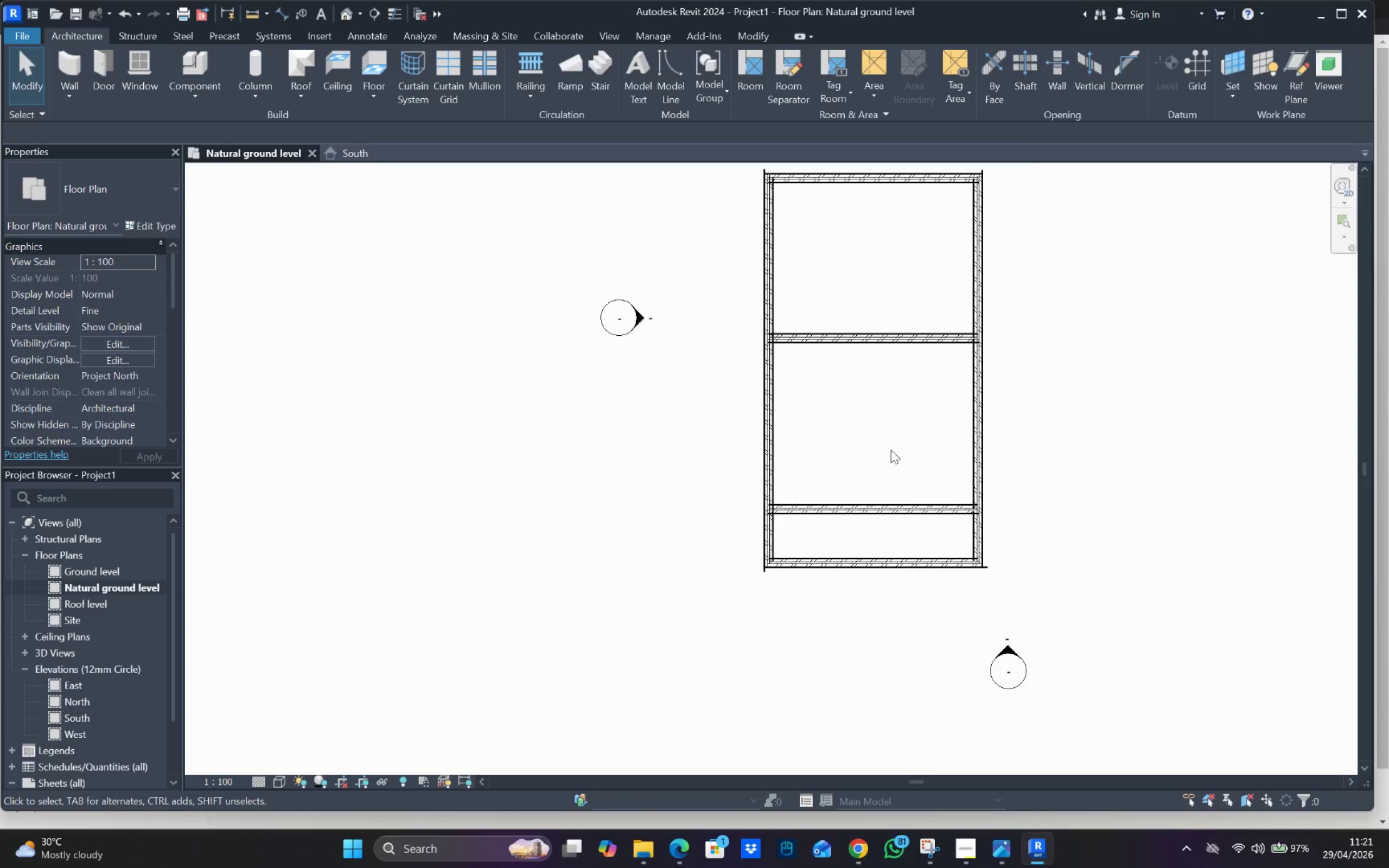 
scroll: coordinate [905, 442], scroll_direction: none, amount: 0.0
 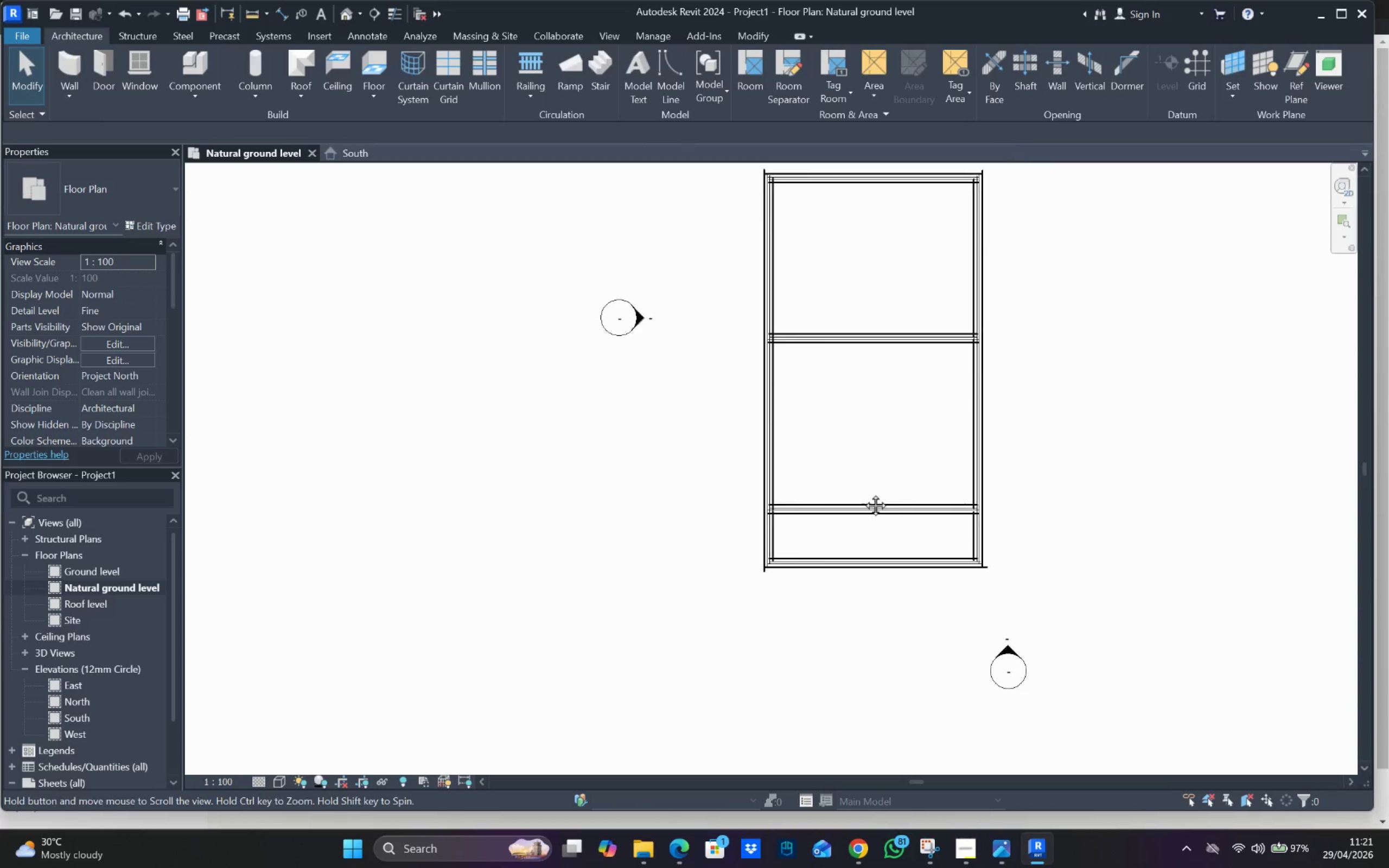 
key(Escape)
 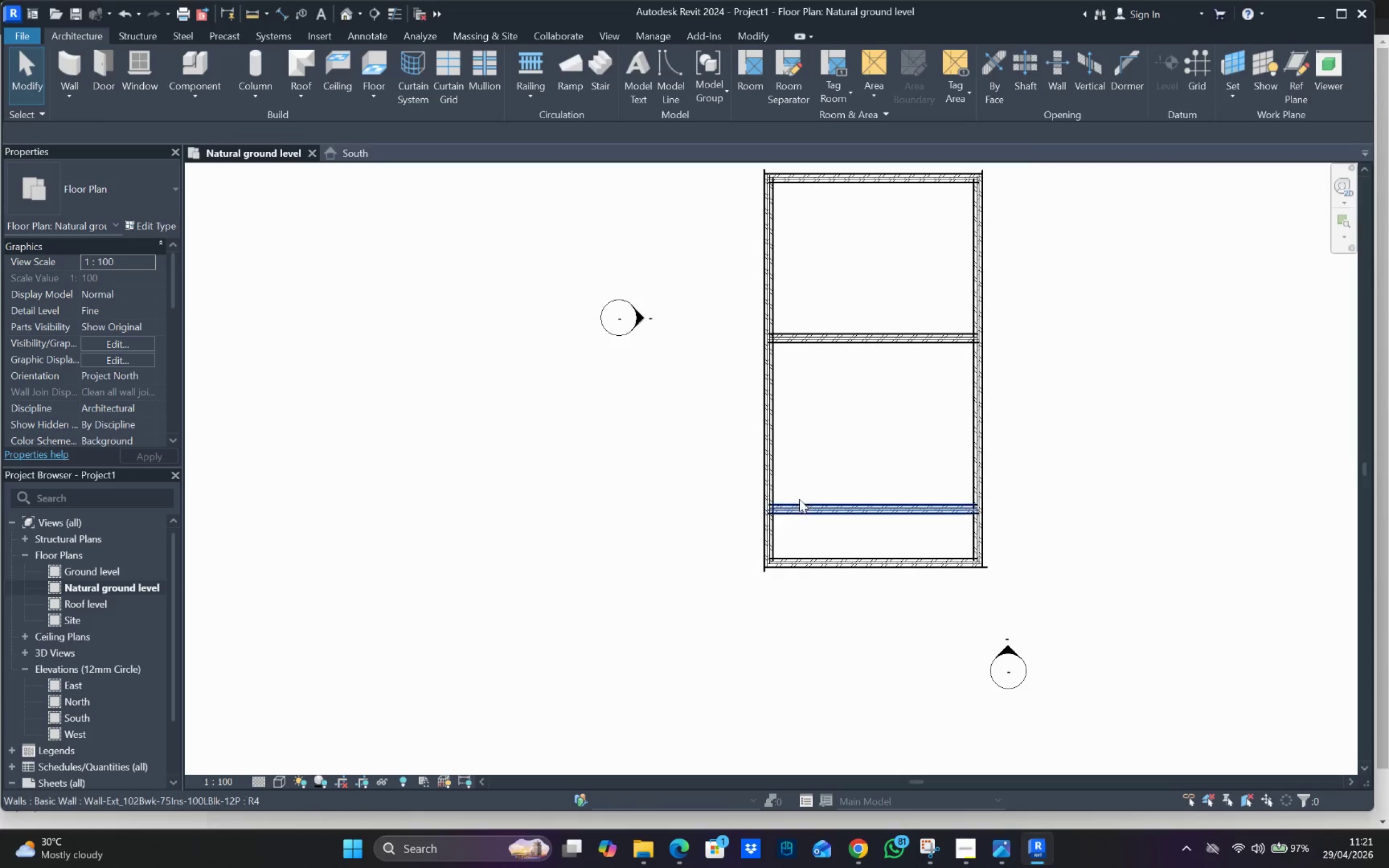 
left_click([802, 501])
 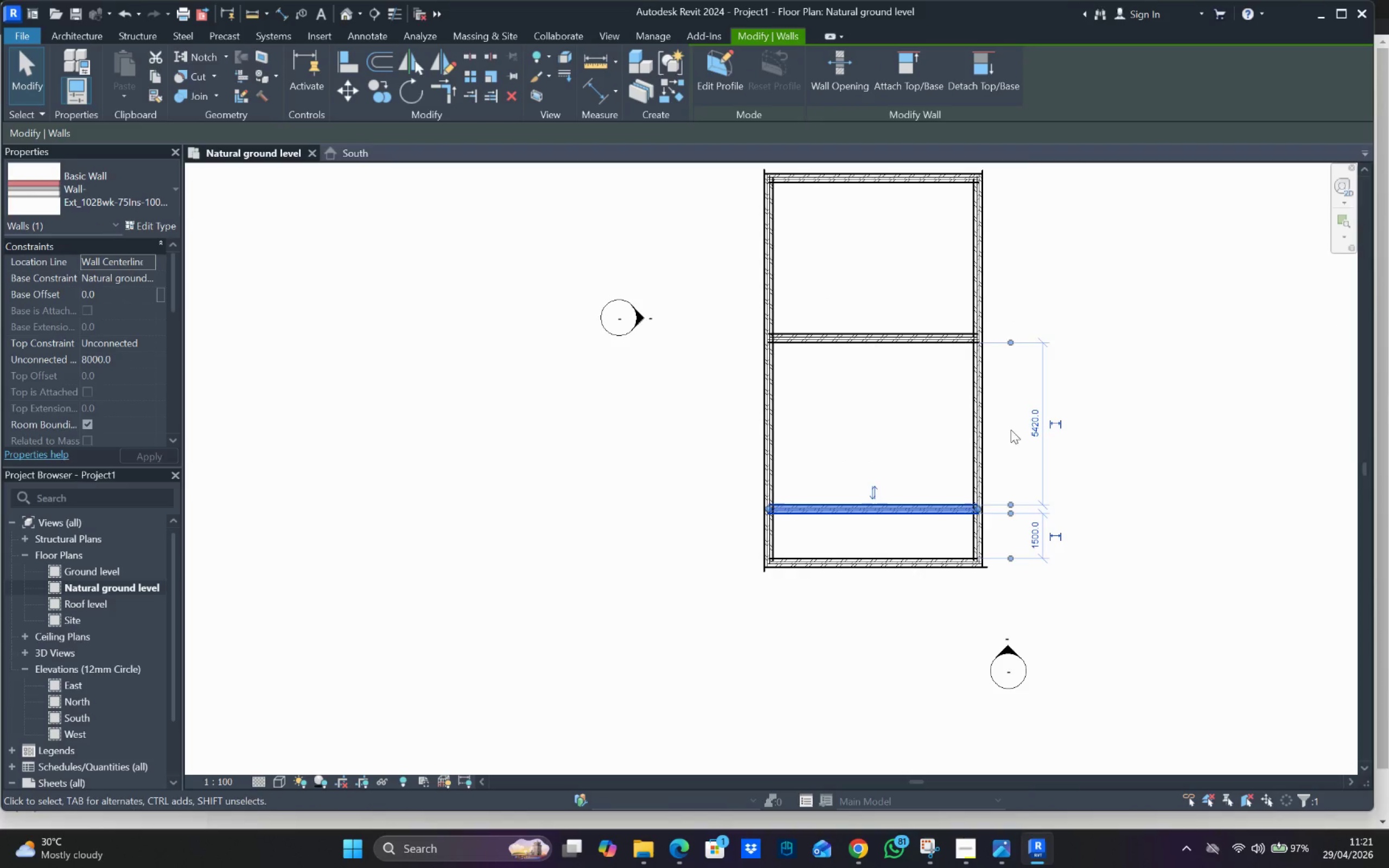 
left_click([1030, 427])
 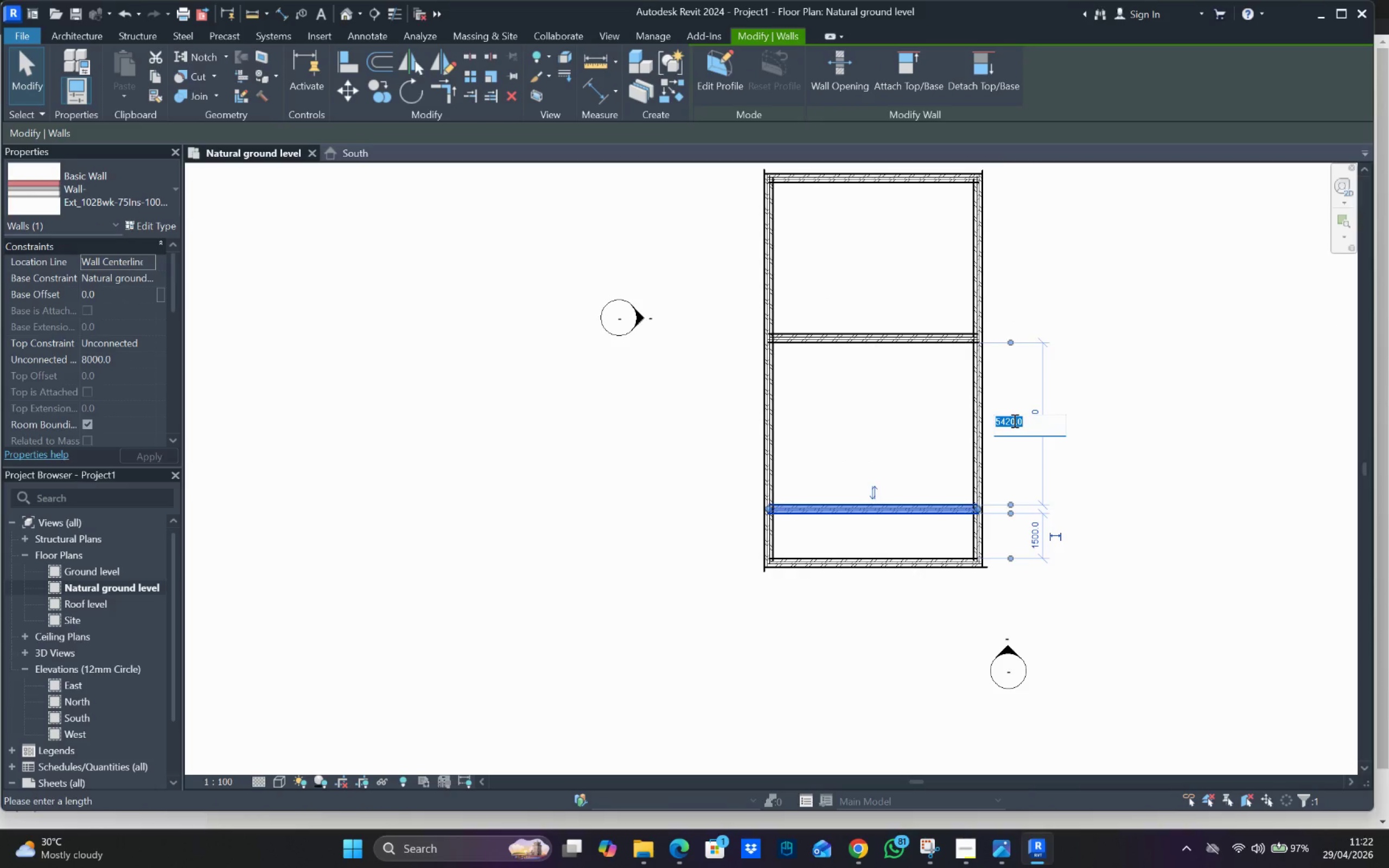 
type(4500)
 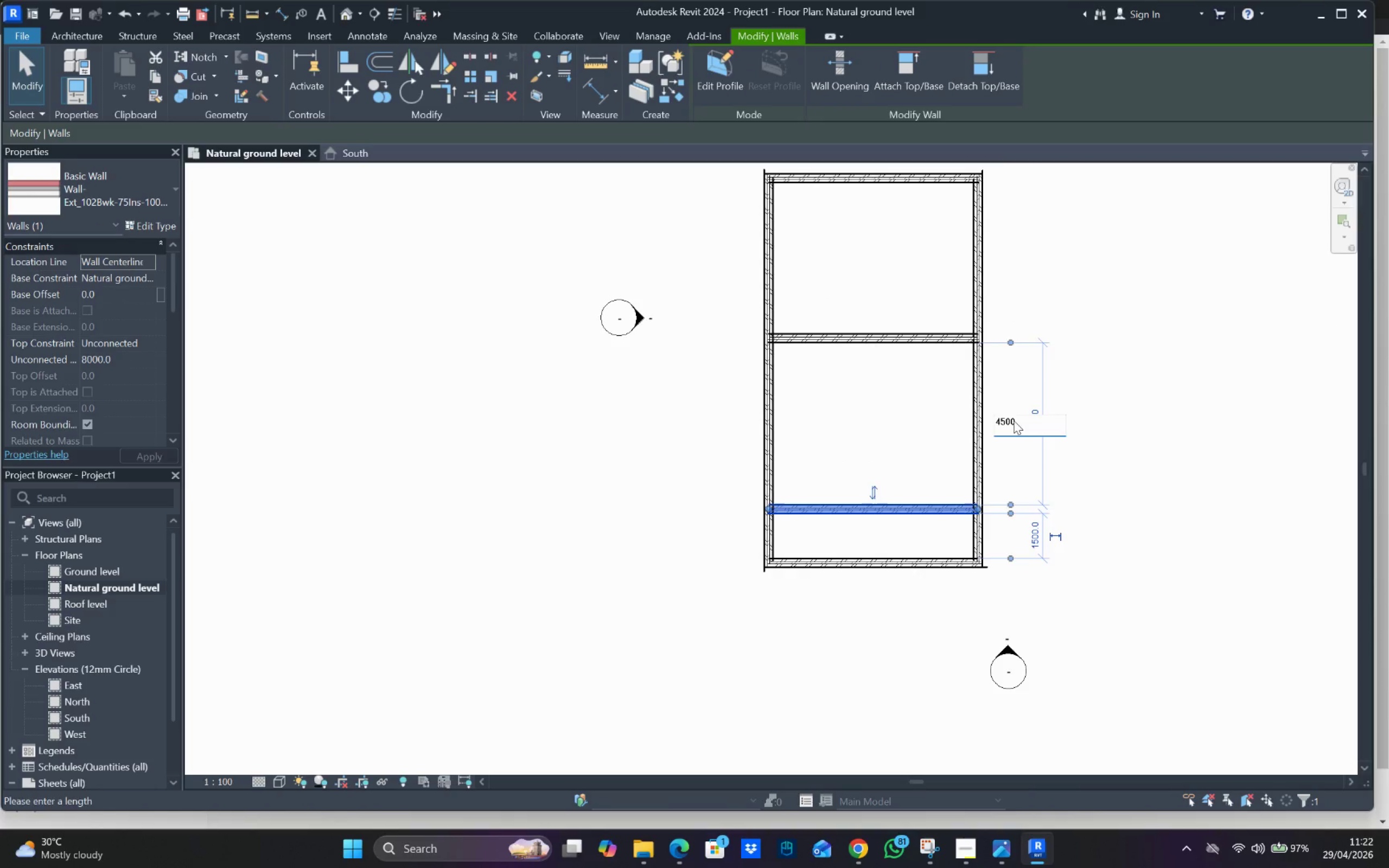 
key(Enter)
 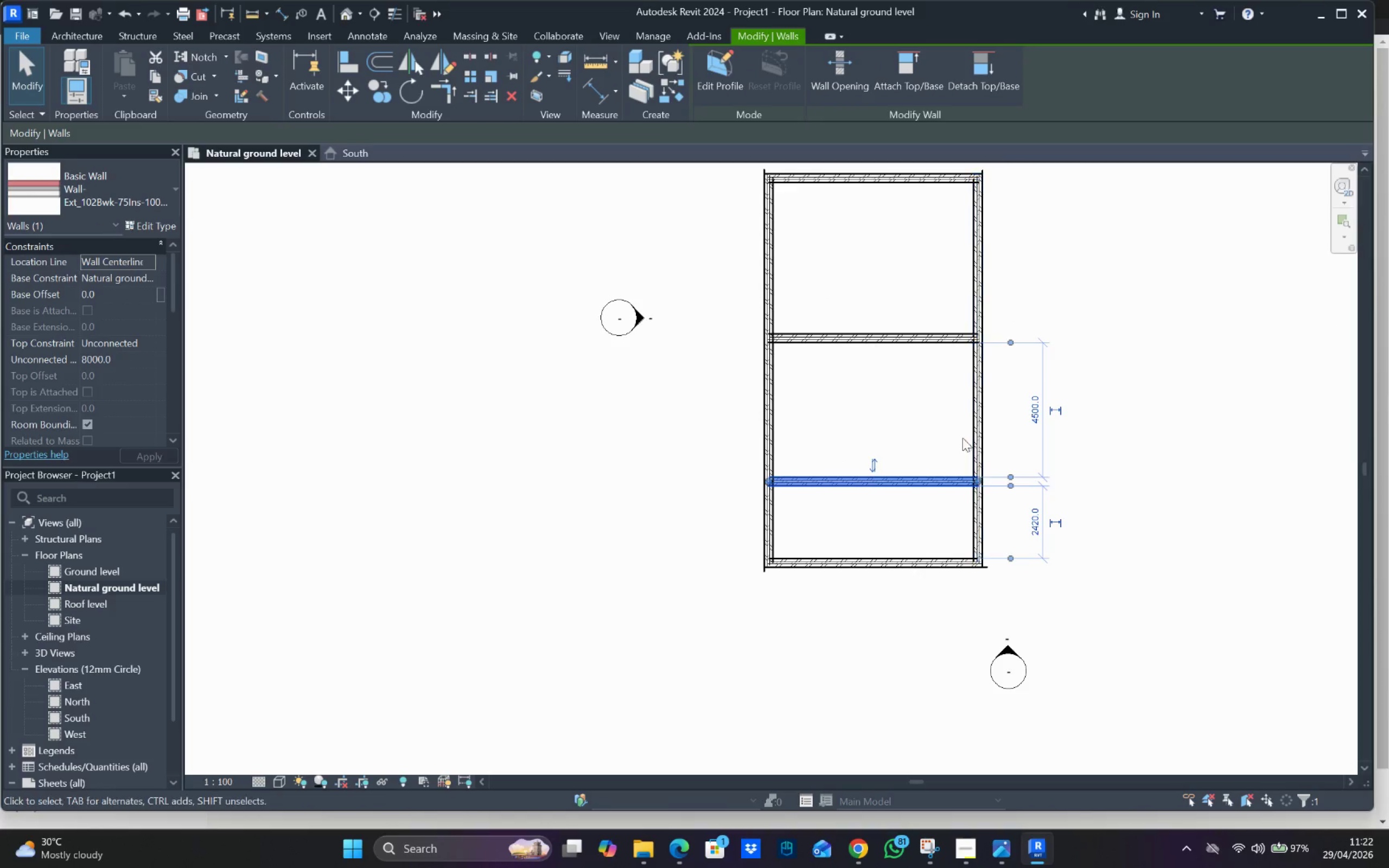 
key(Control+Z)
 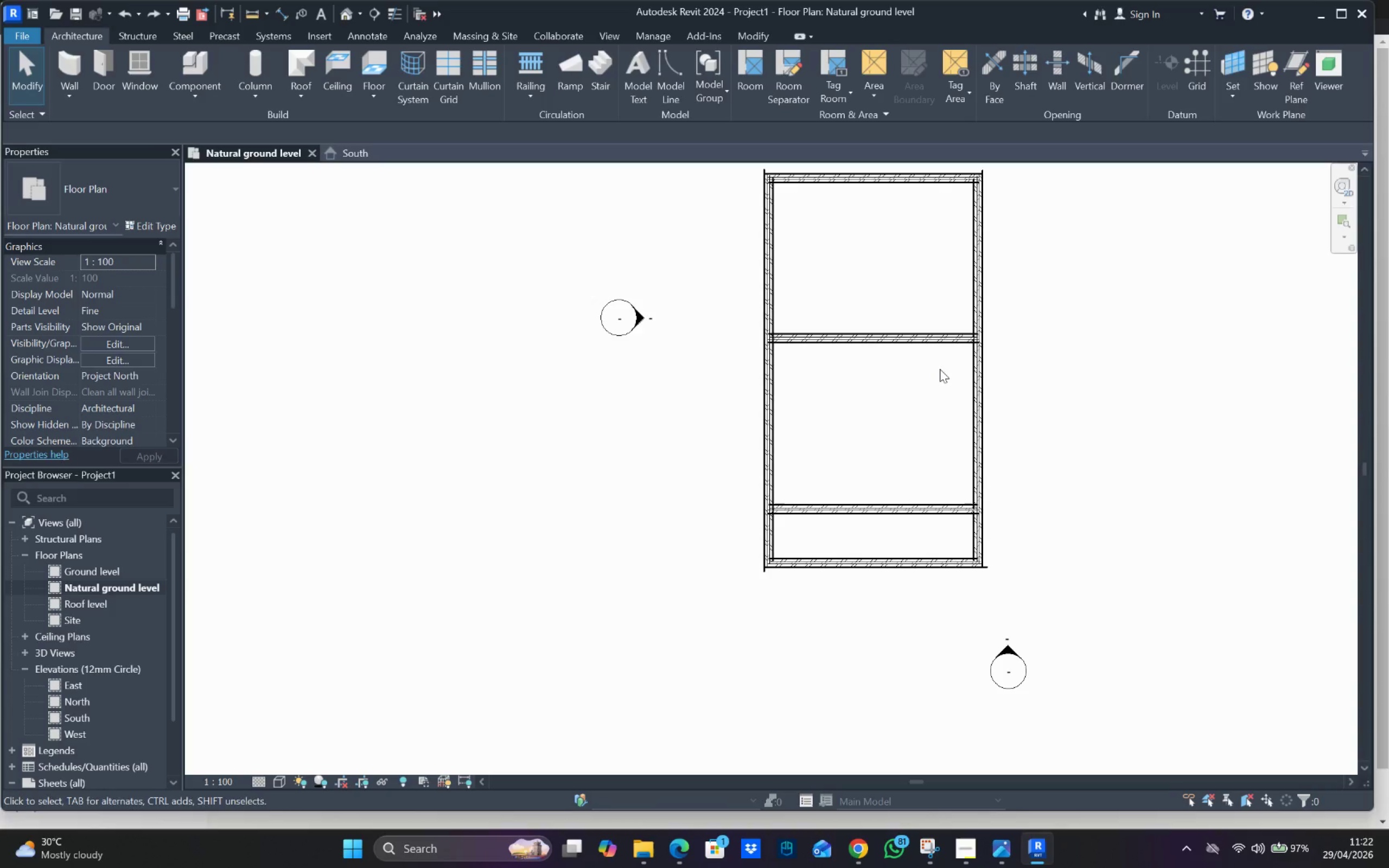 
left_click_drag(start_coordinate=[948, 342], to_coordinate=[1034, 433])
 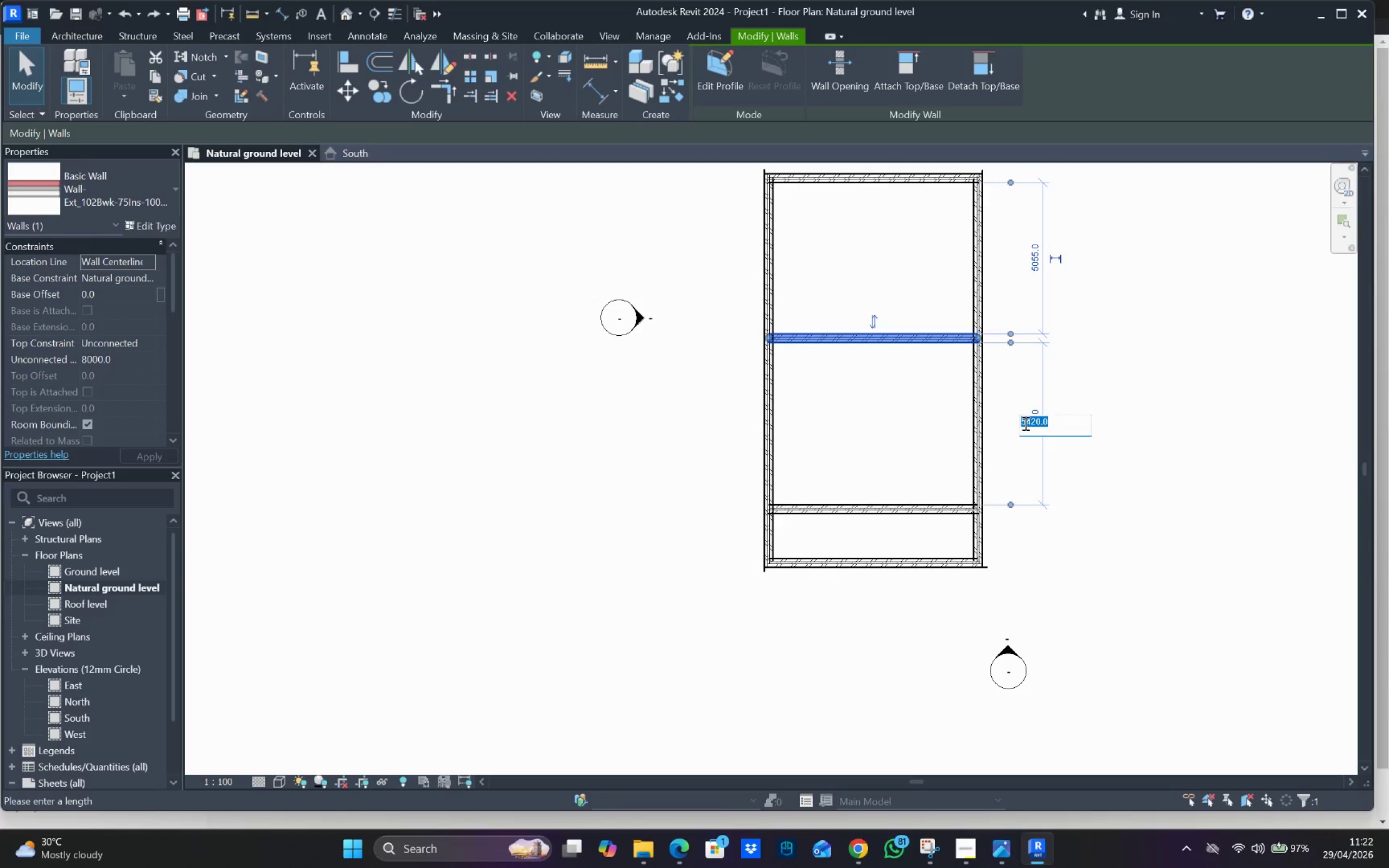 
type(4500)
 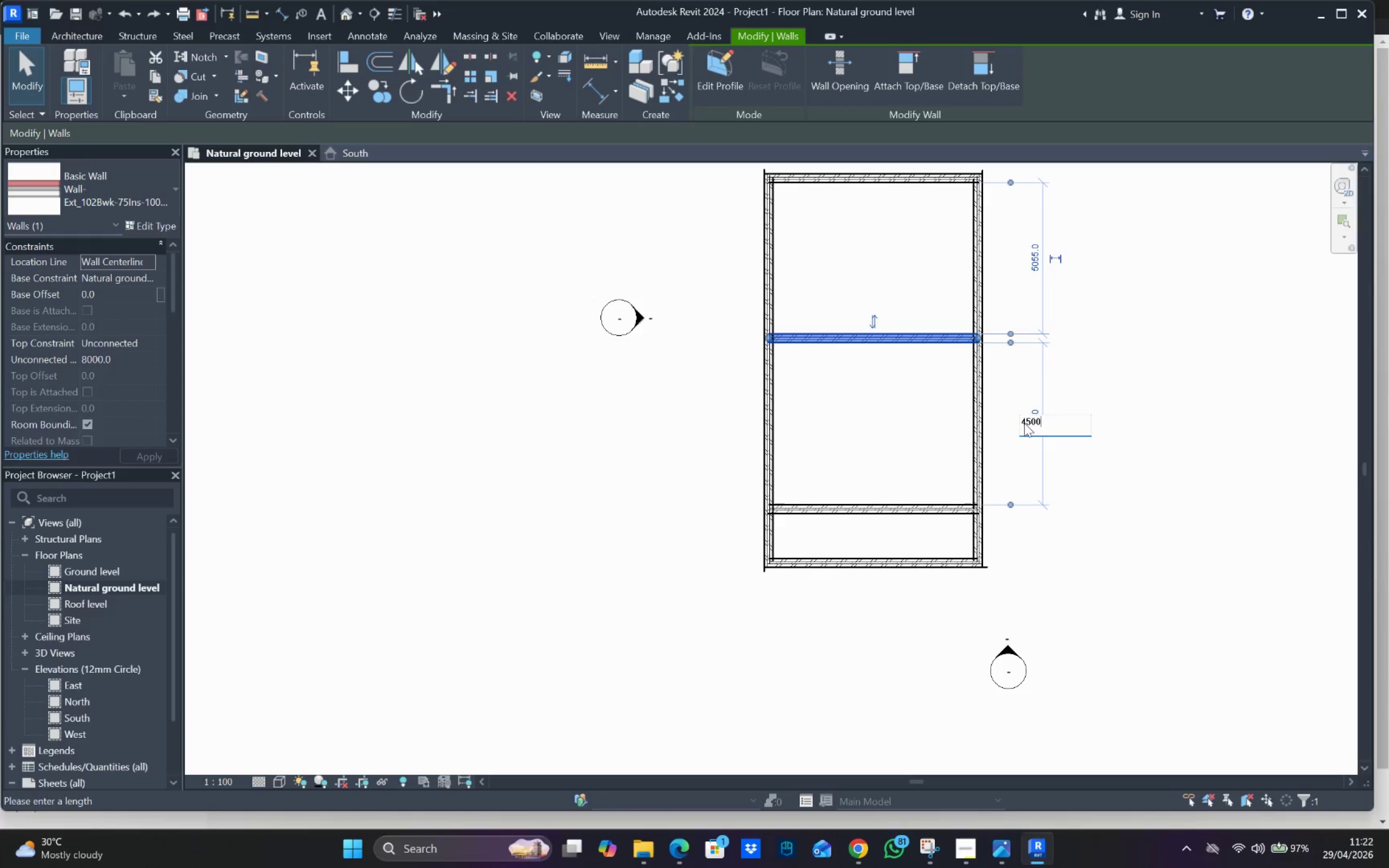 
key(Enter)
 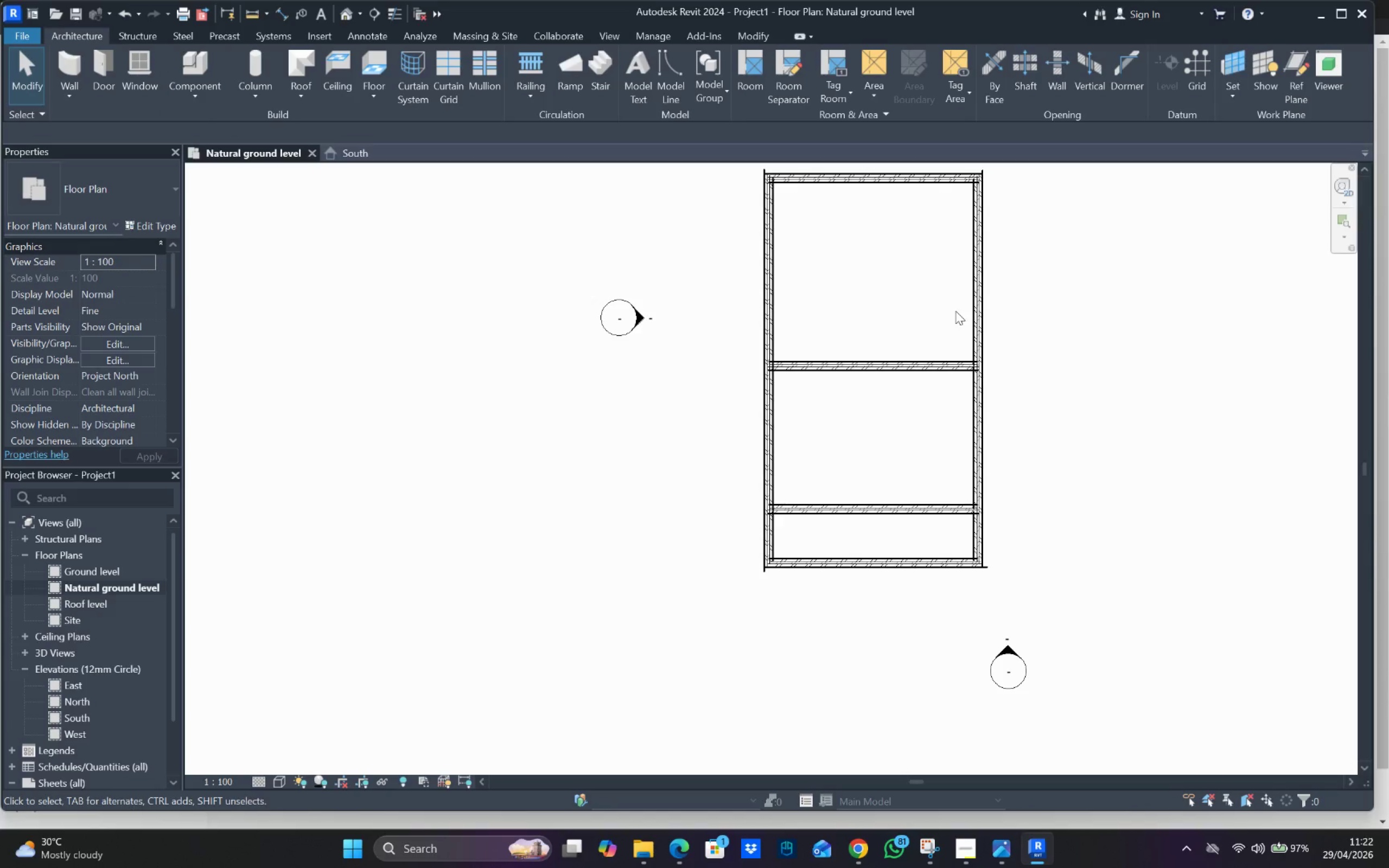 
wait(7.25)
 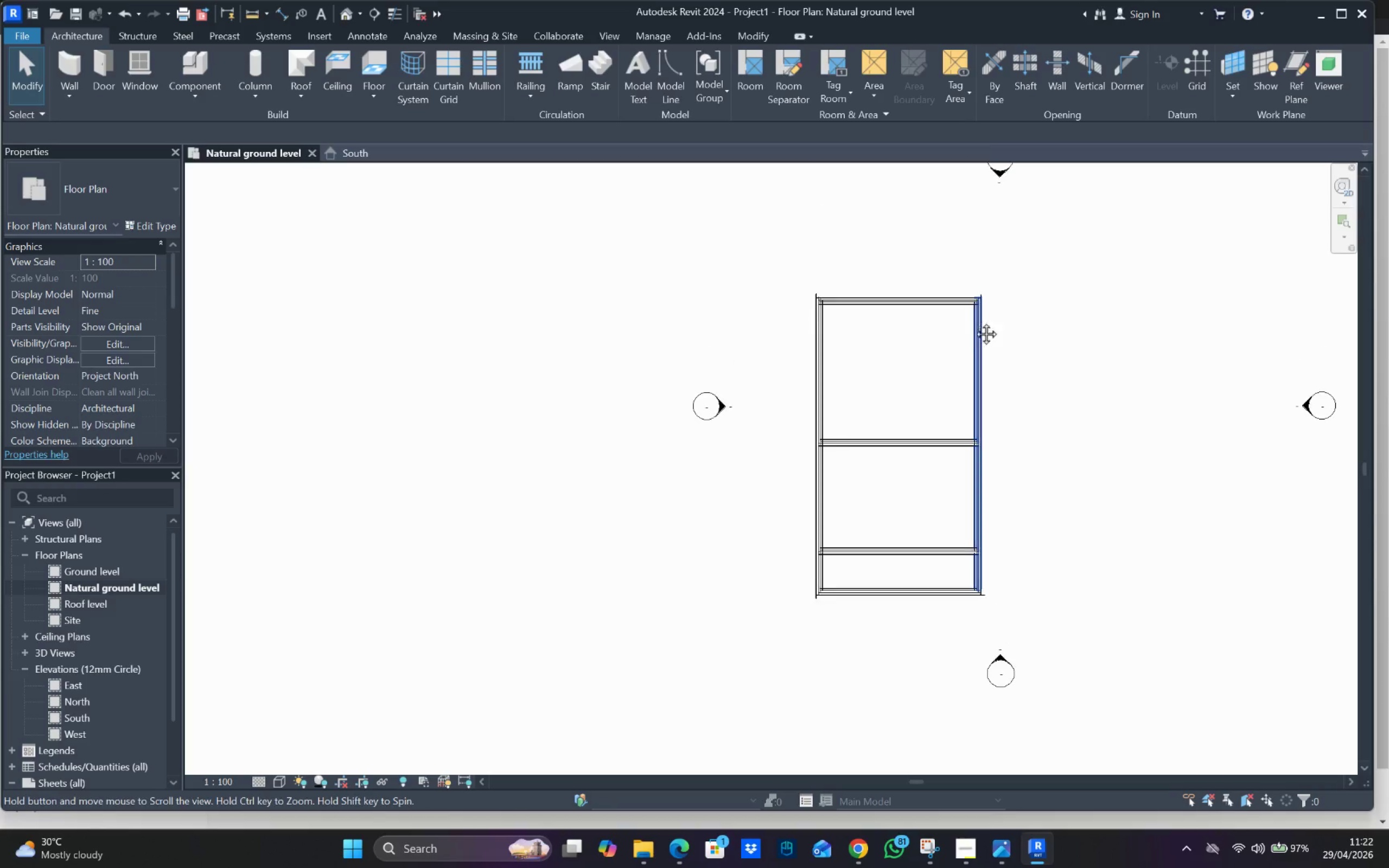 
key(Escape)
 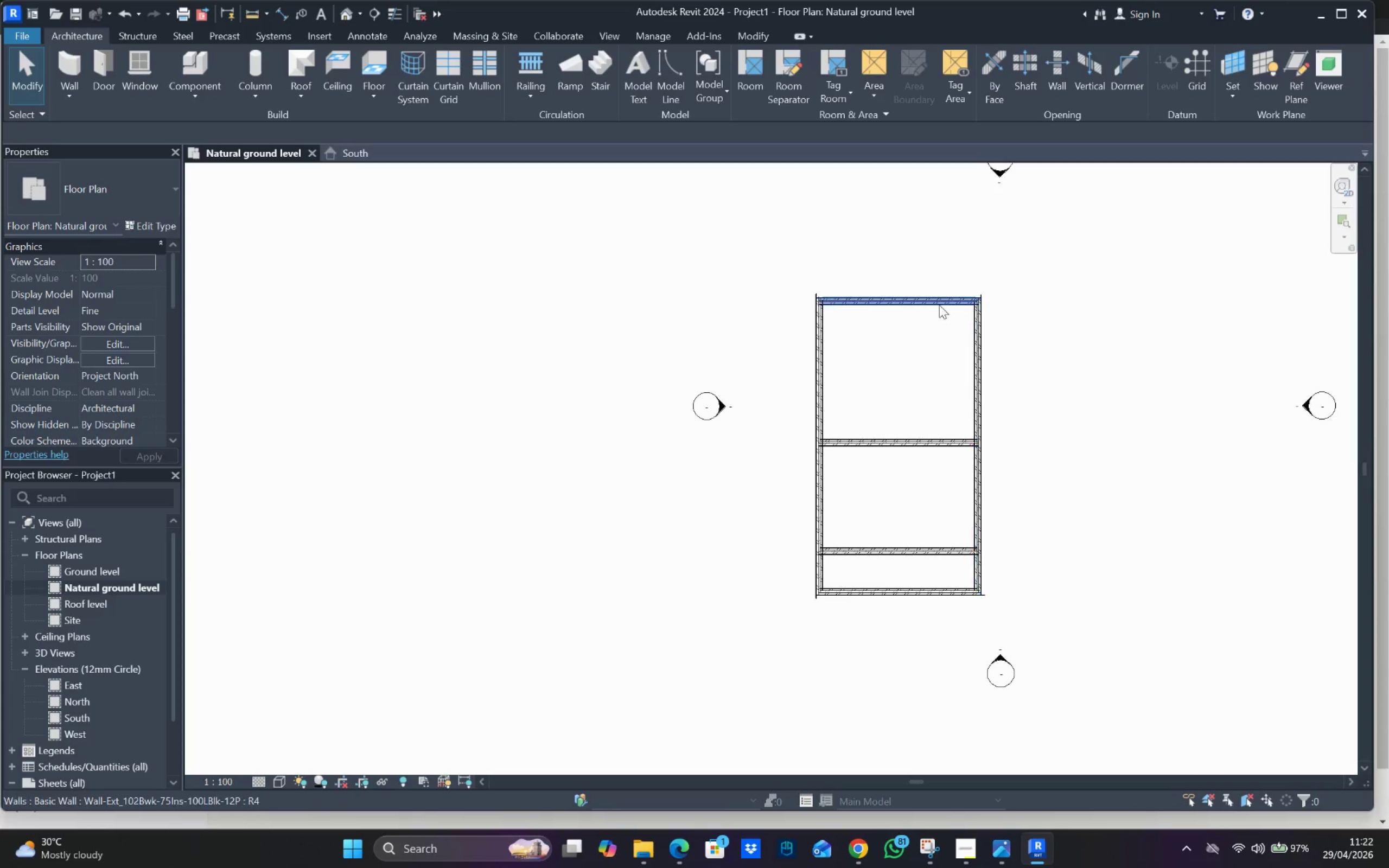 
scroll: coordinate [973, 205], scroll_direction: down, amount: 2.0
 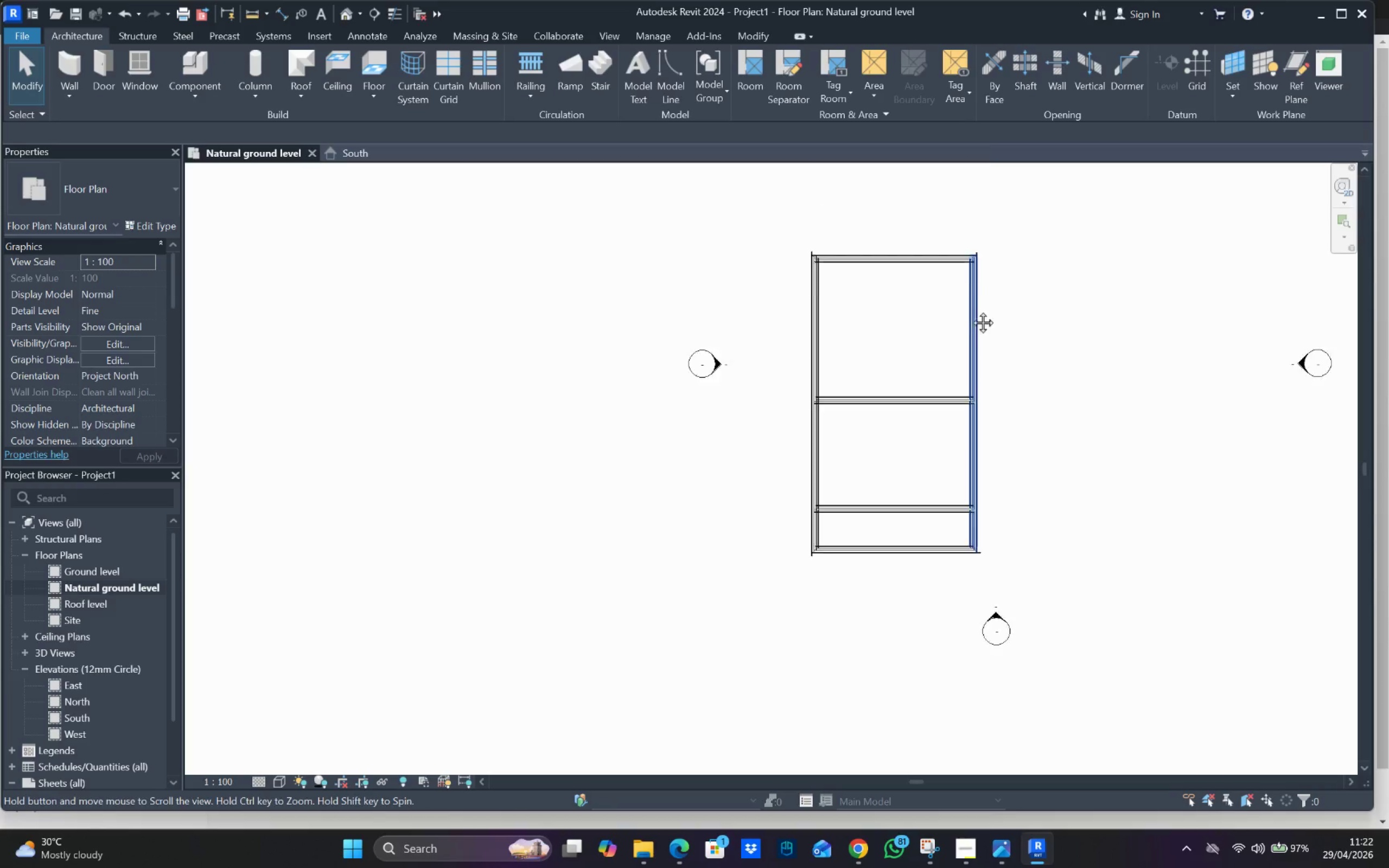 
left_click([938, 301])
 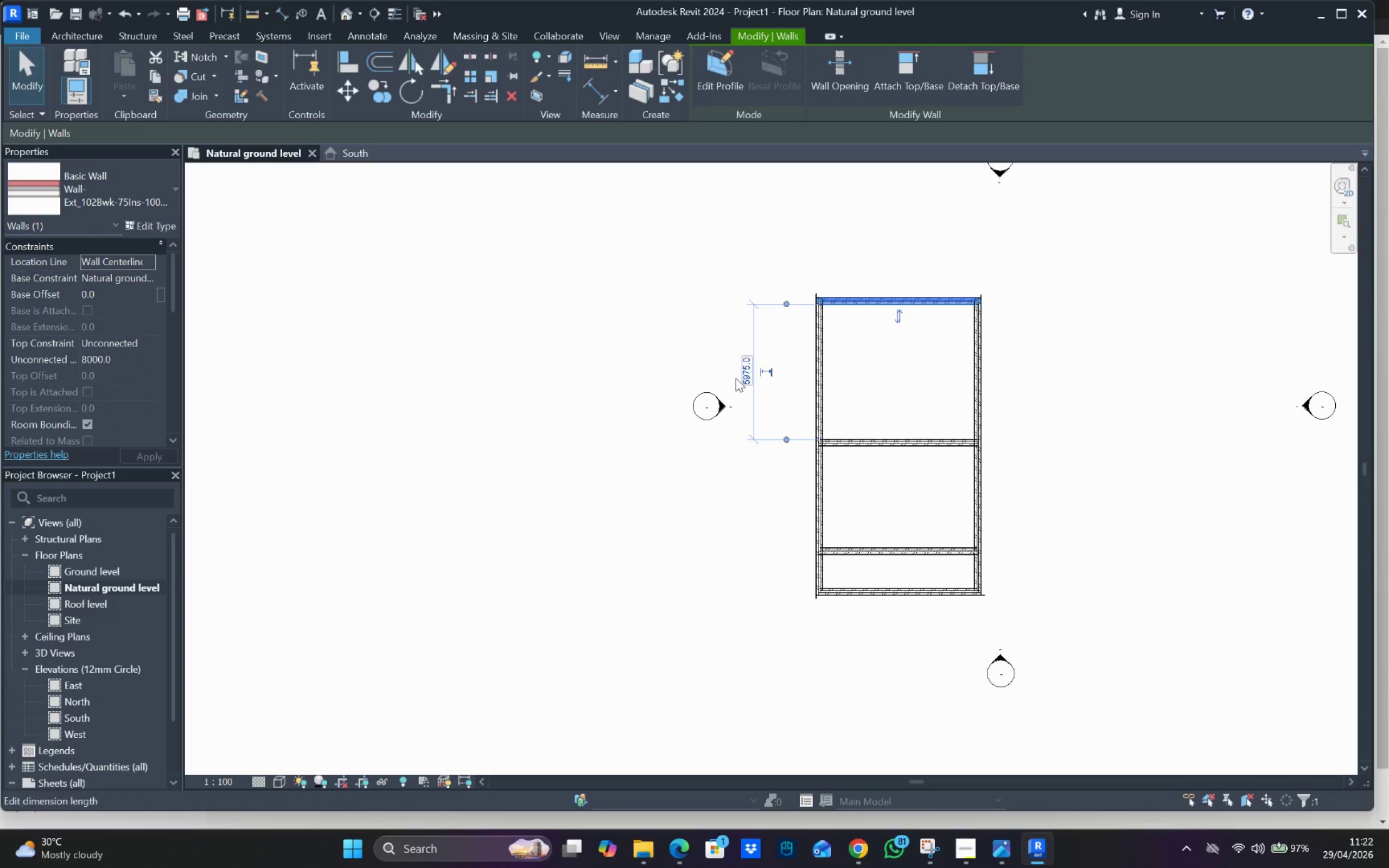 
left_click([748, 367])
 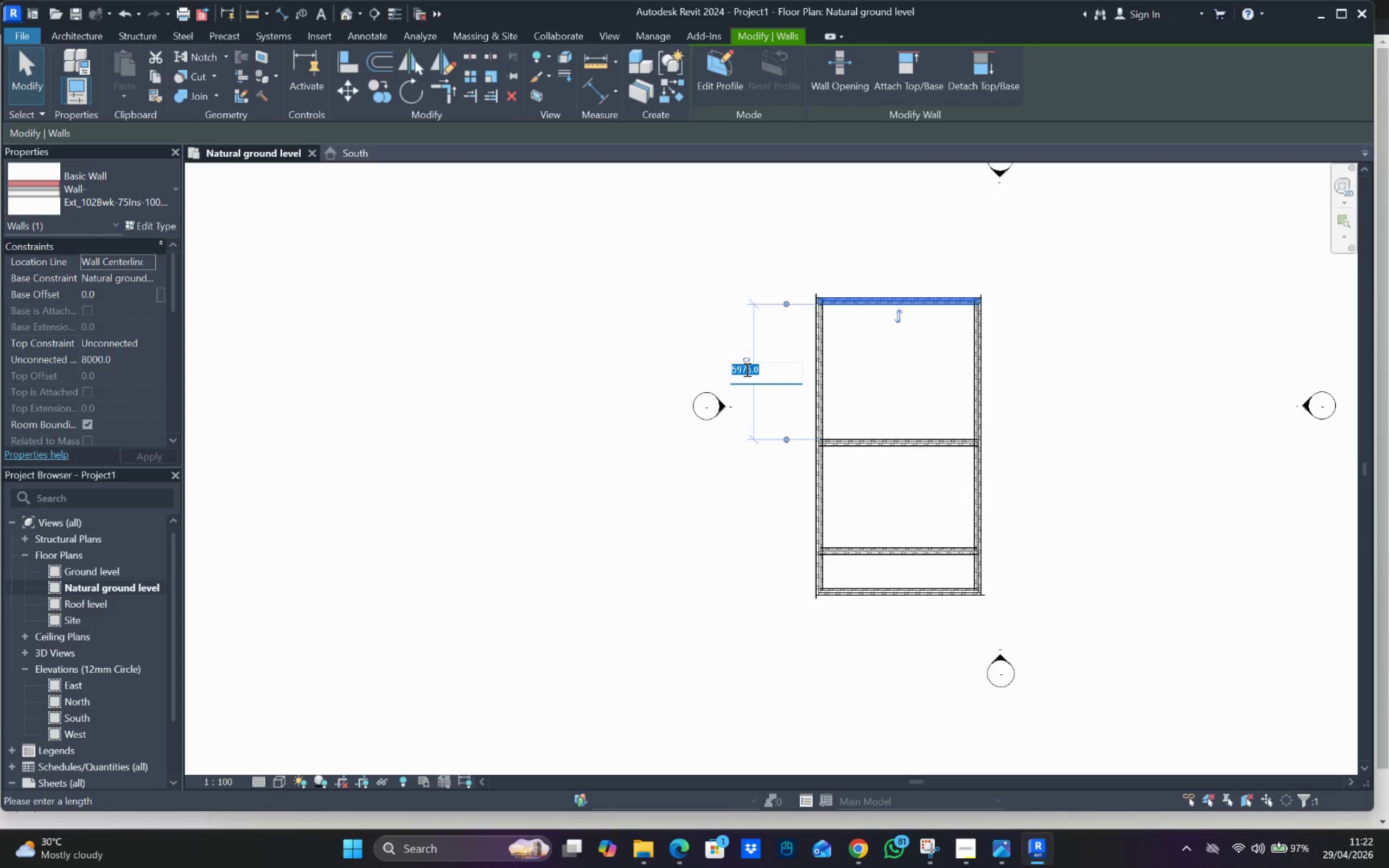 
type(3000)
 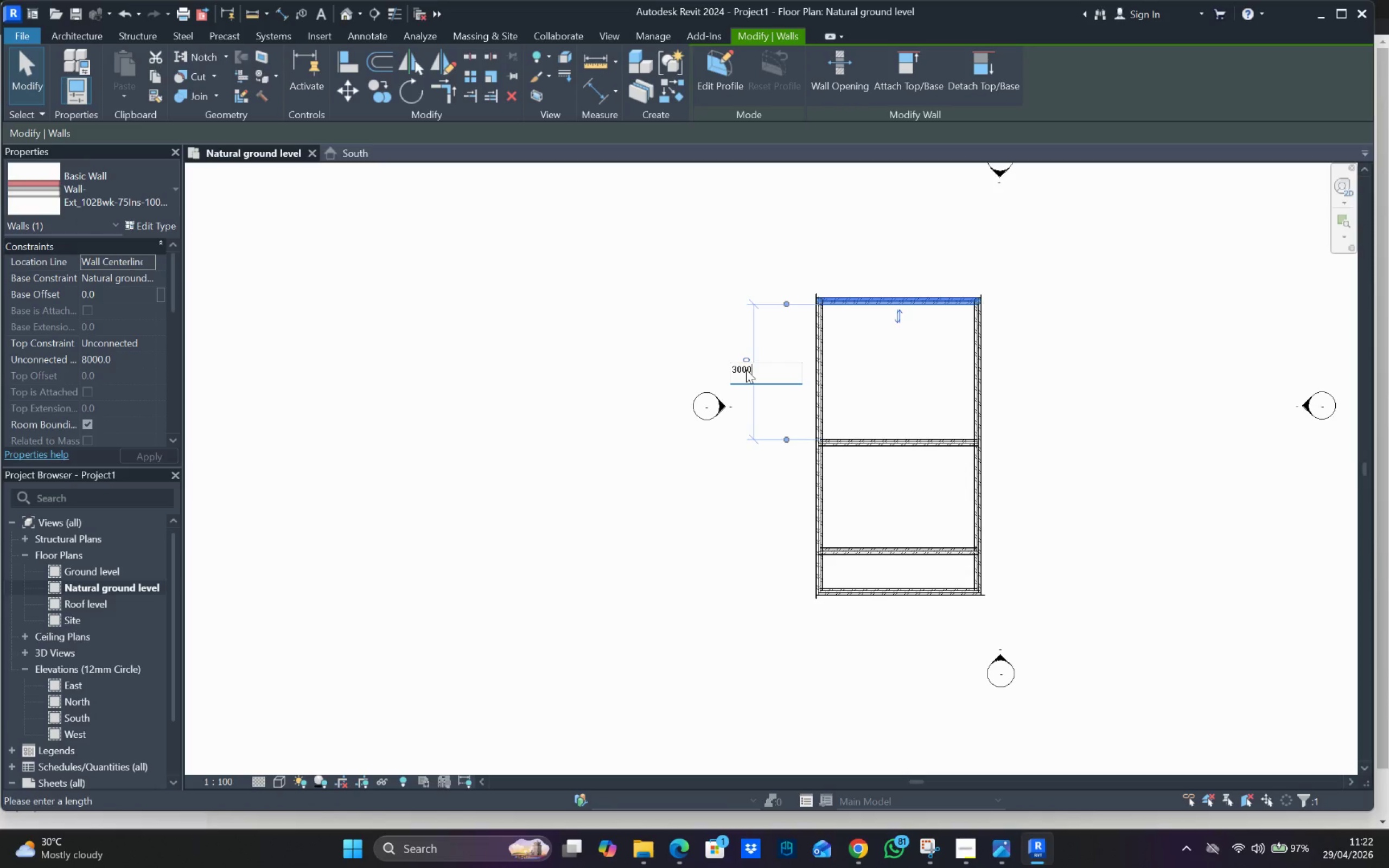 
key(Enter)
 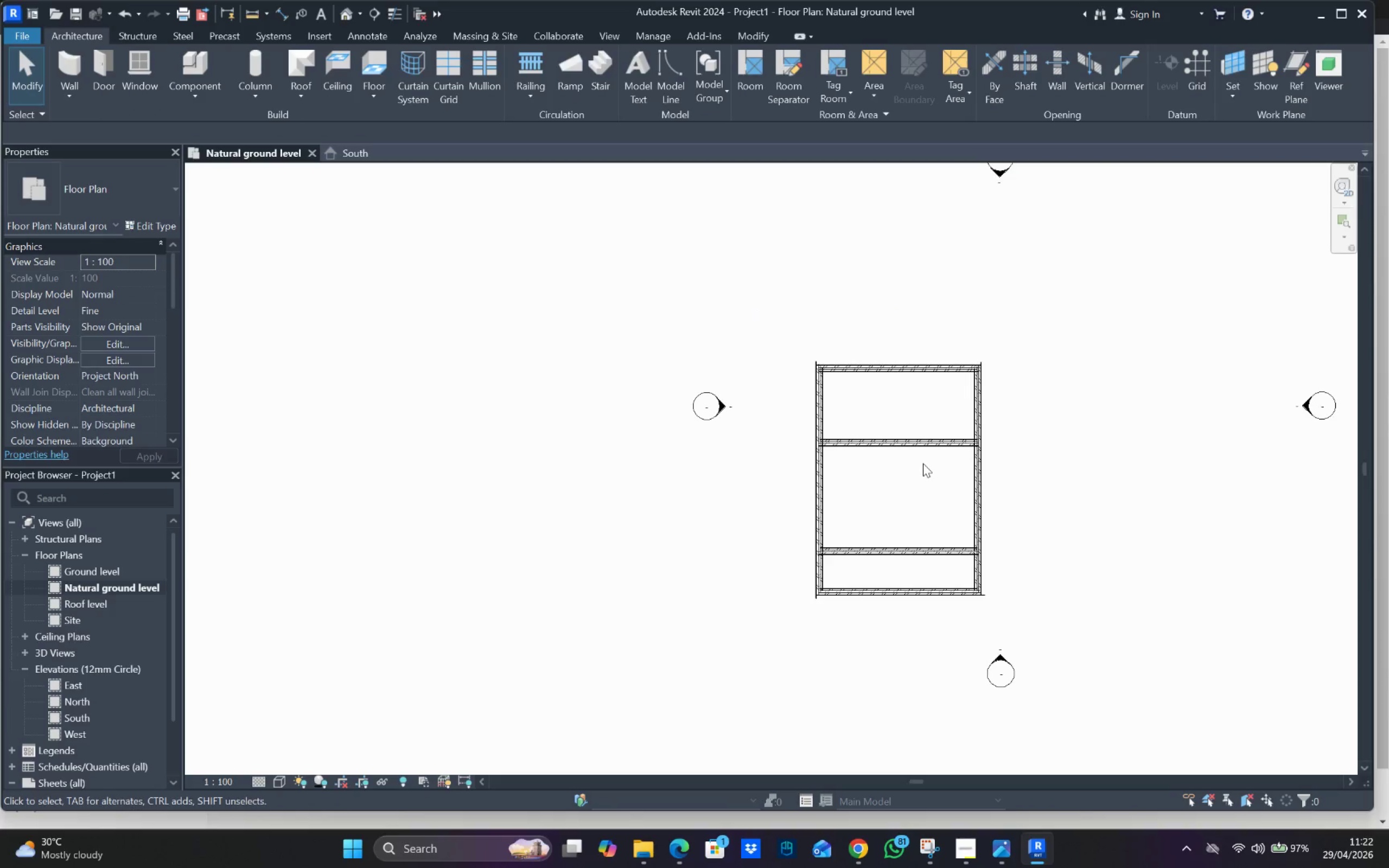 
key(Escape)
 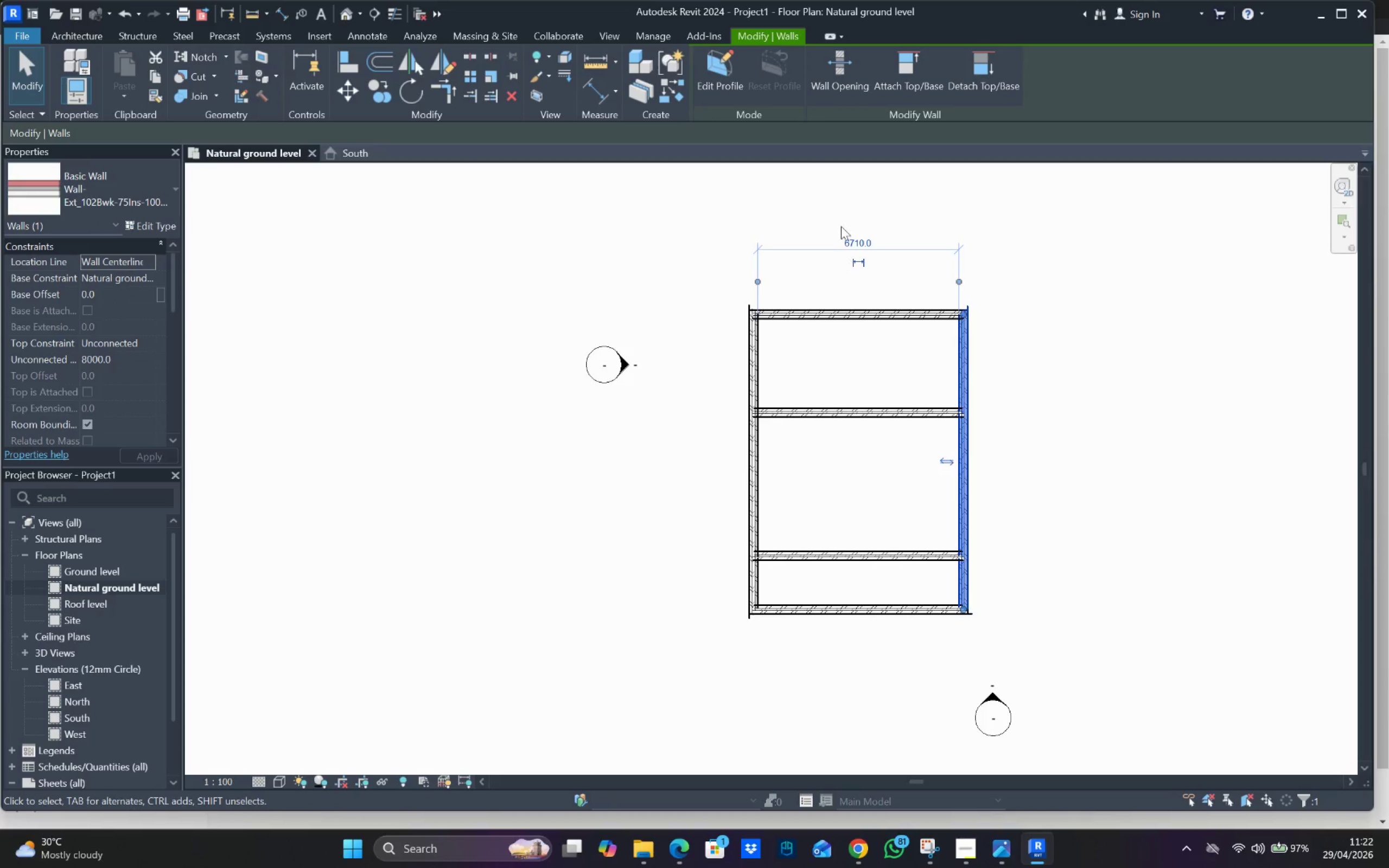 
scroll: coordinate [935, 517], scroll_direction: up, amount: 2.0
 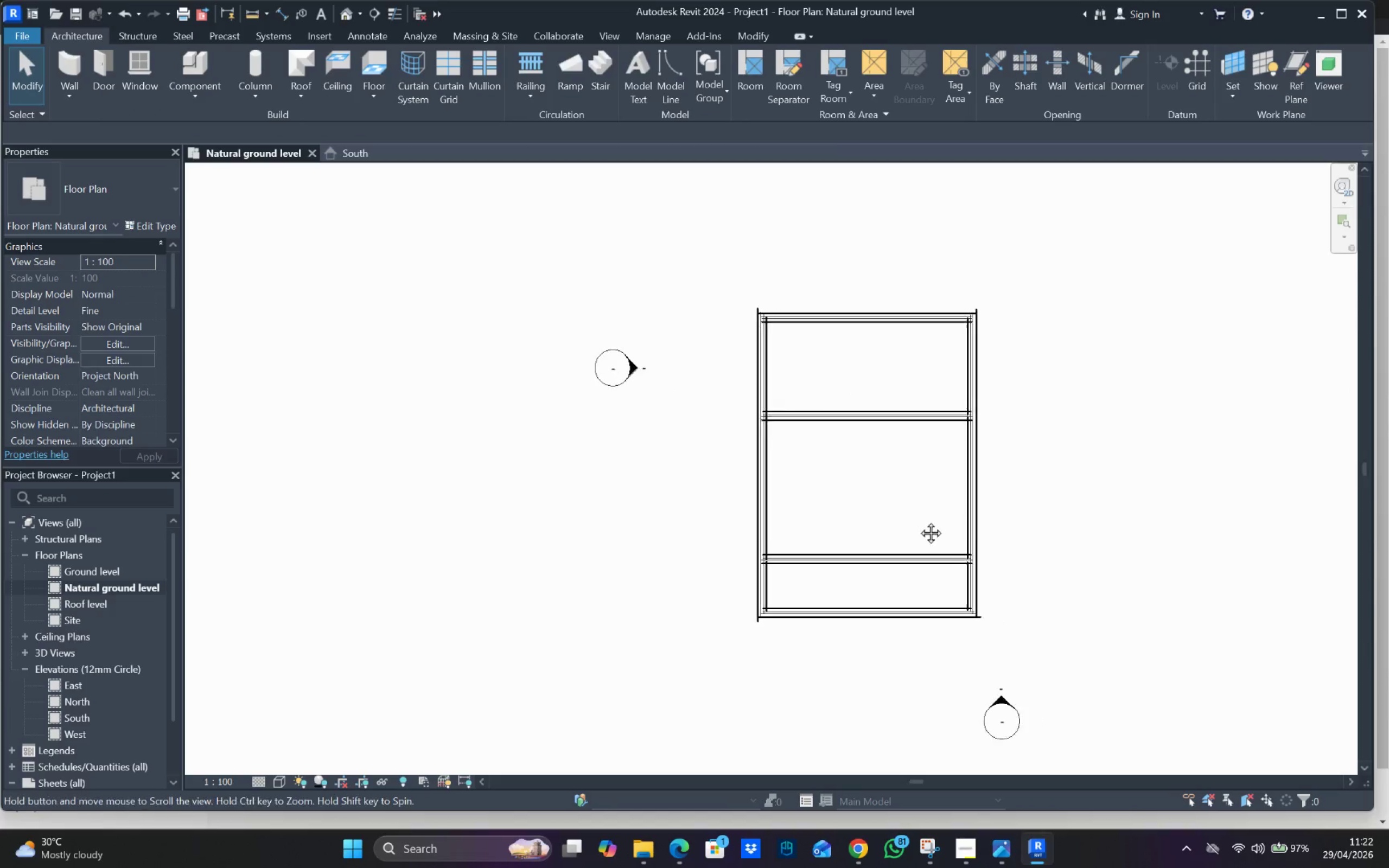 
left_click([856, 239])
 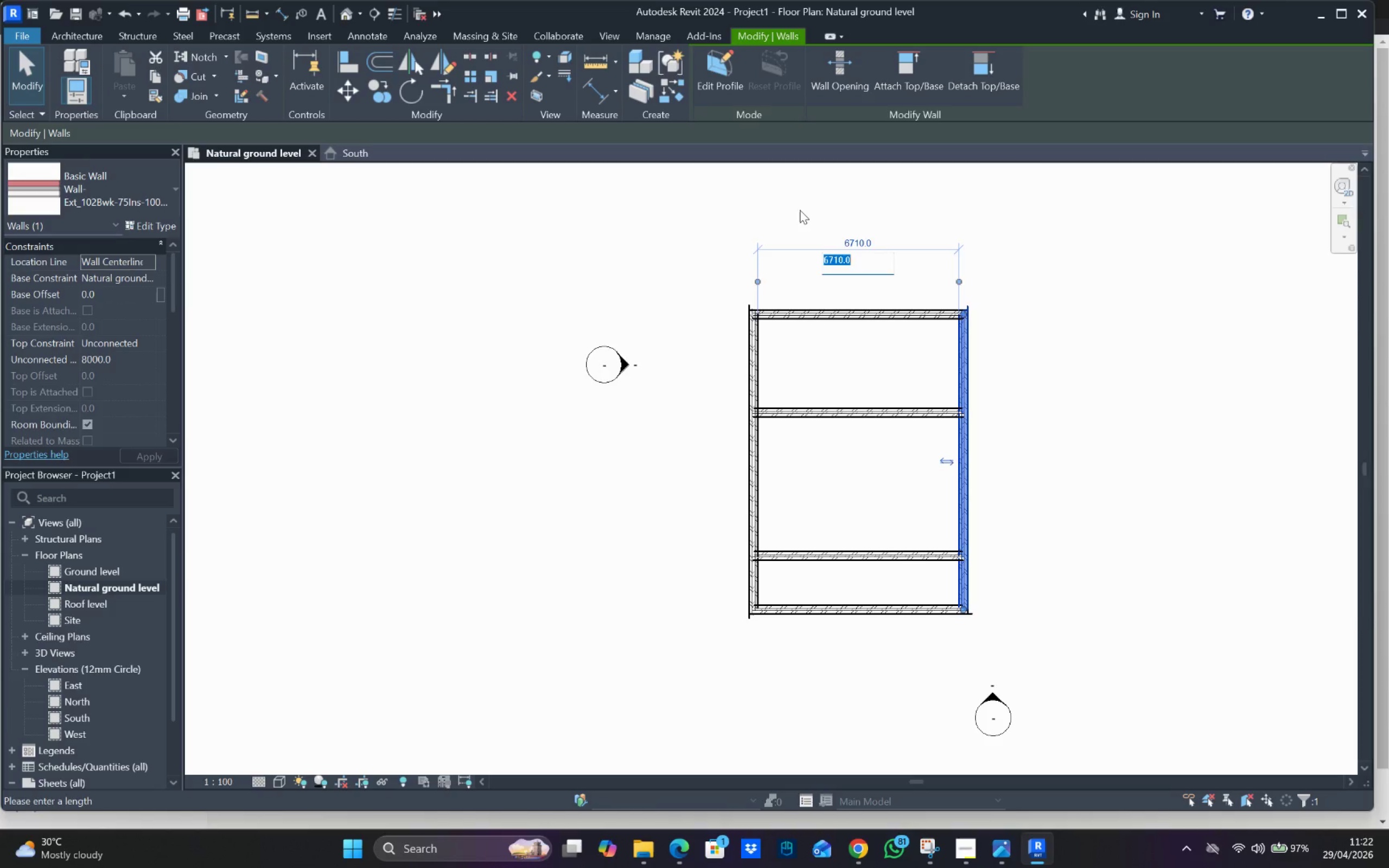 
type(4000)
 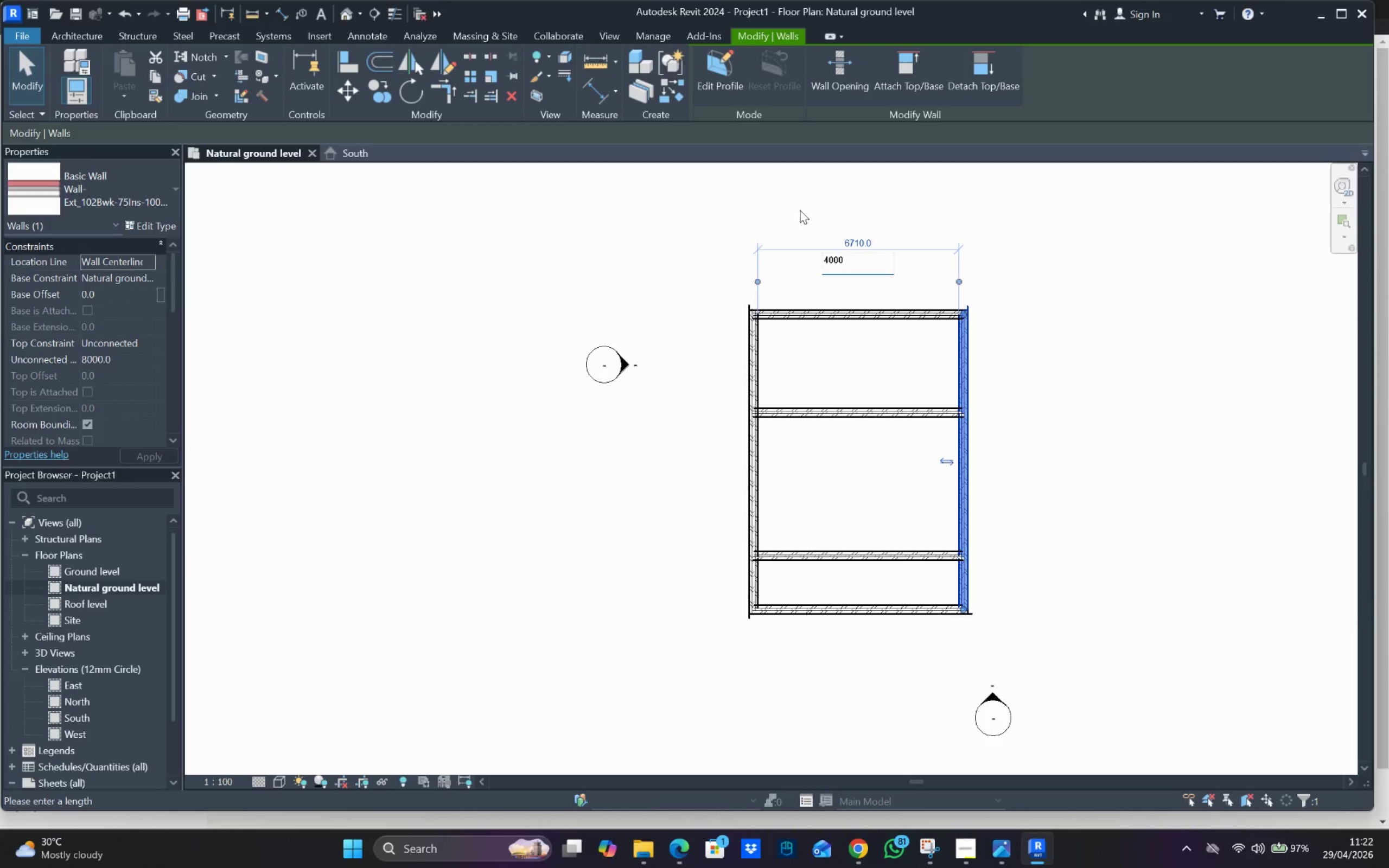 
key(Enter)
 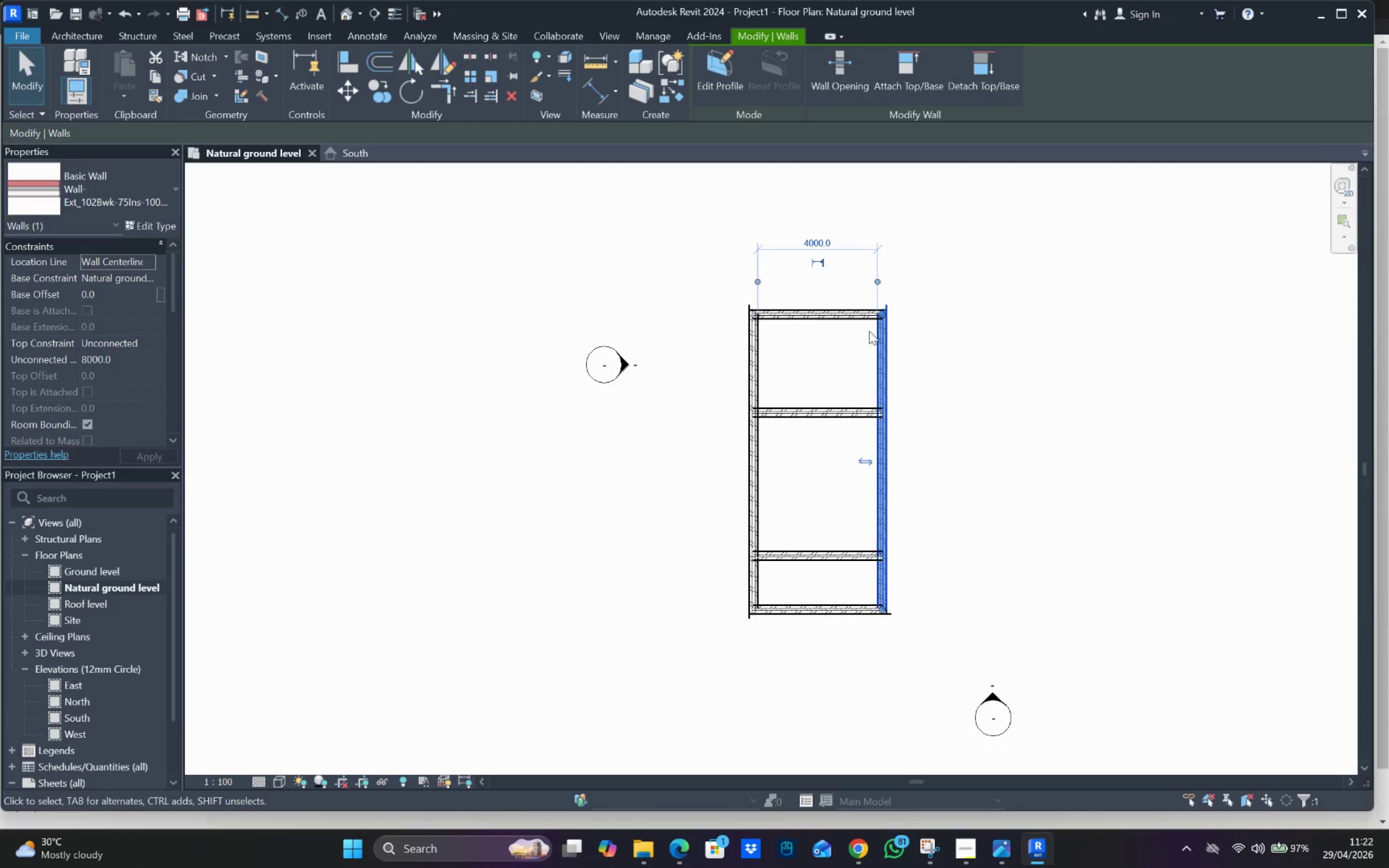 
left_click([821, 242])
 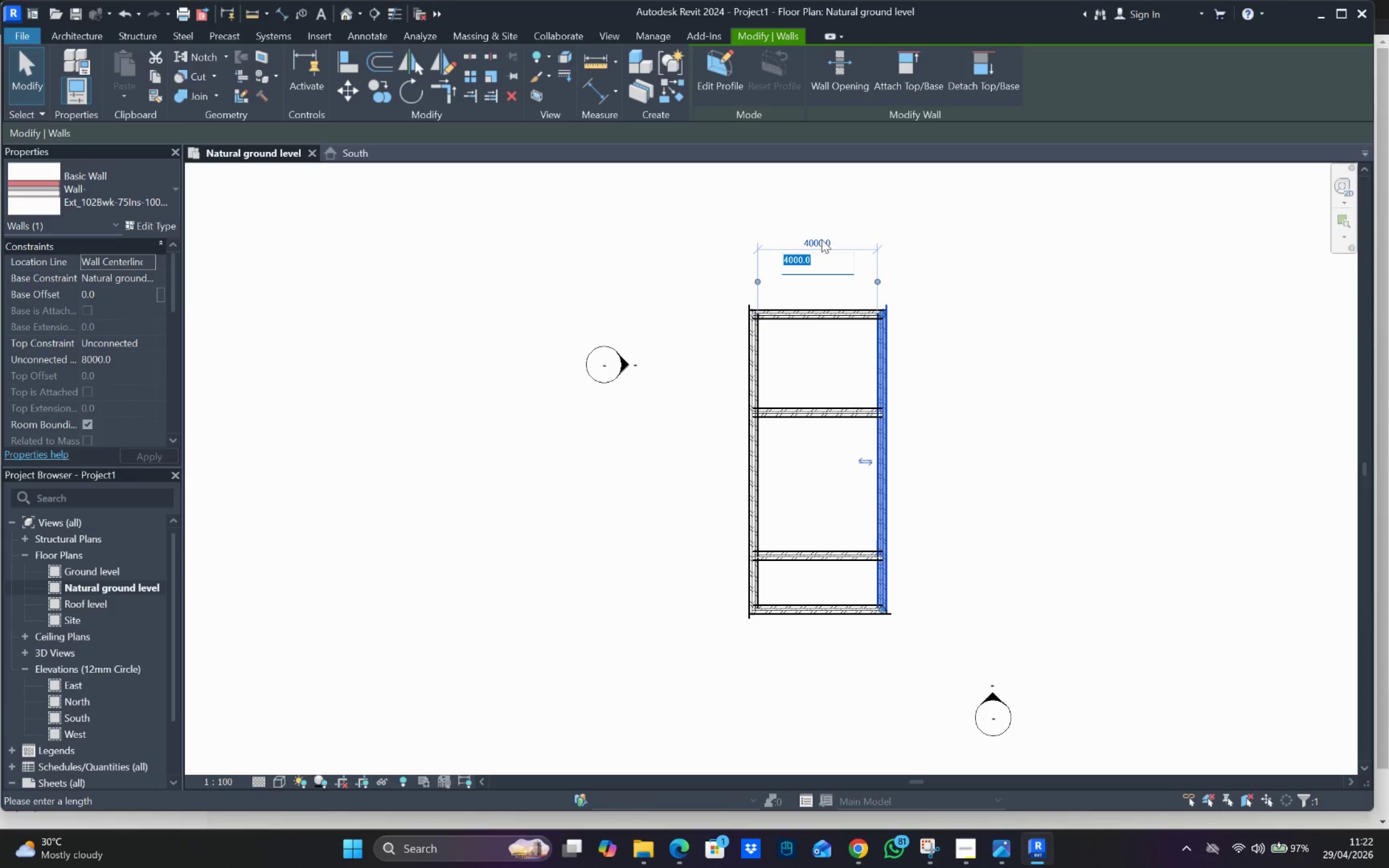 
type(540)
 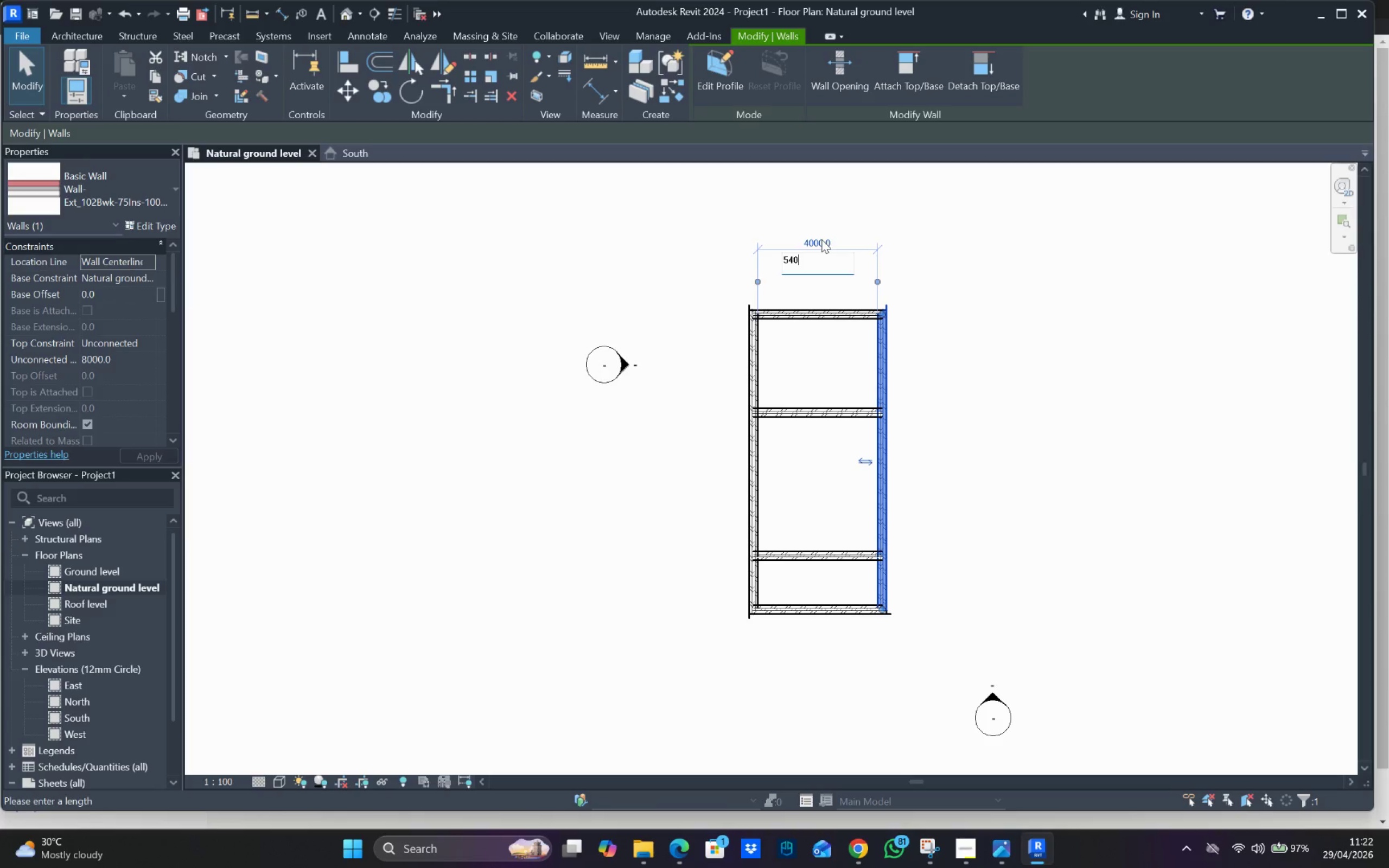 
key(Enter)
 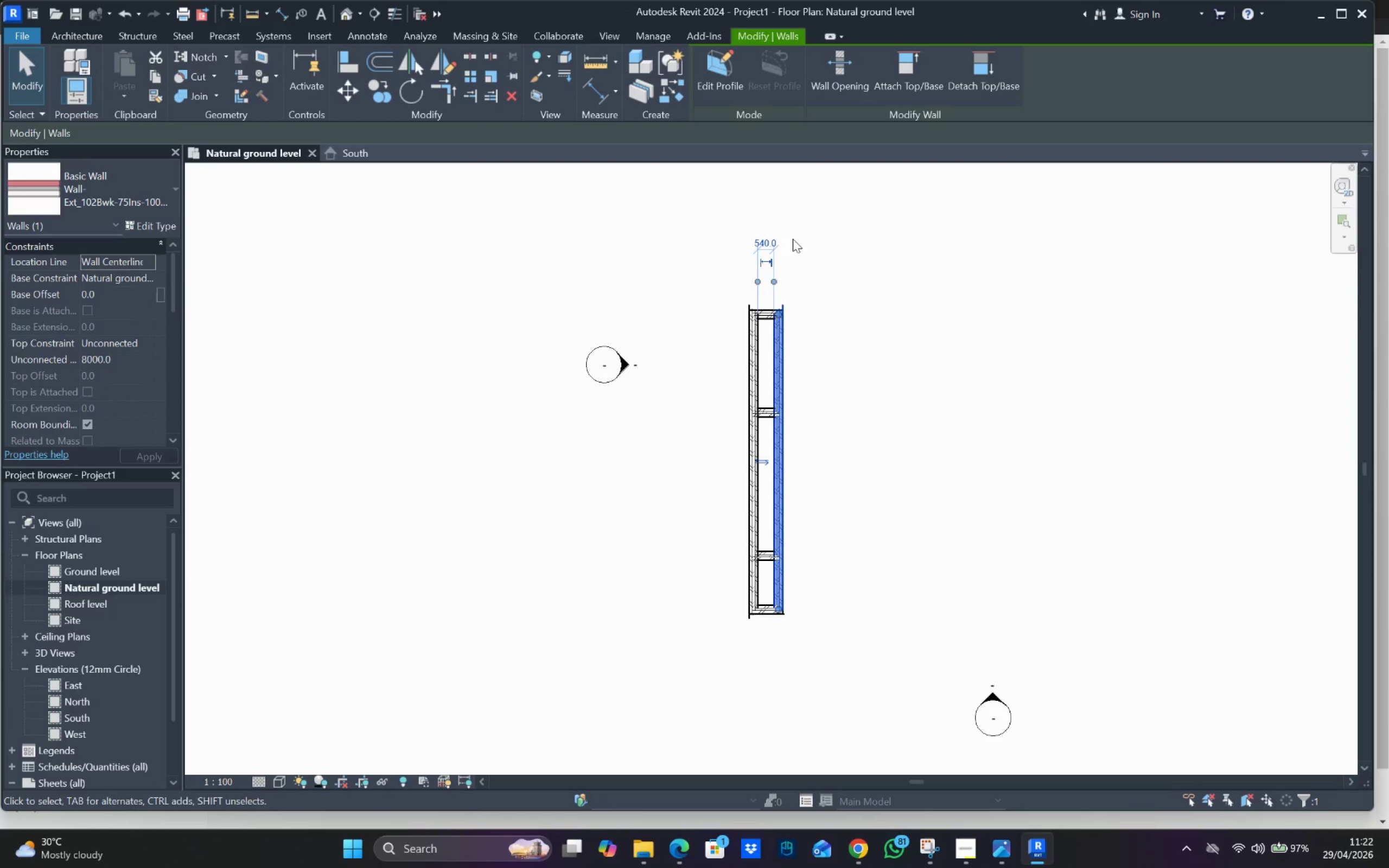 
left_click([774, 238])
 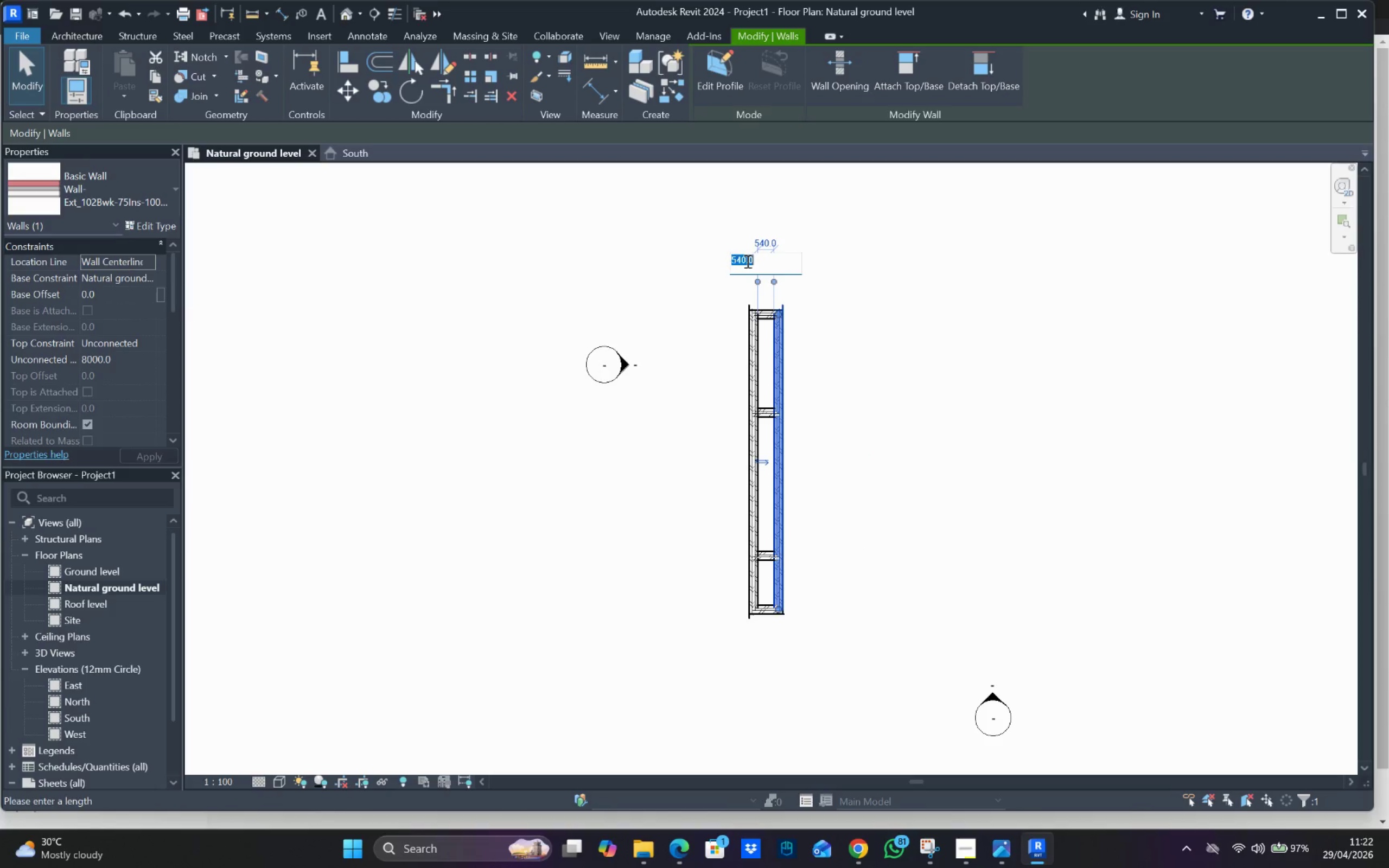 
left_click([746, 261])
 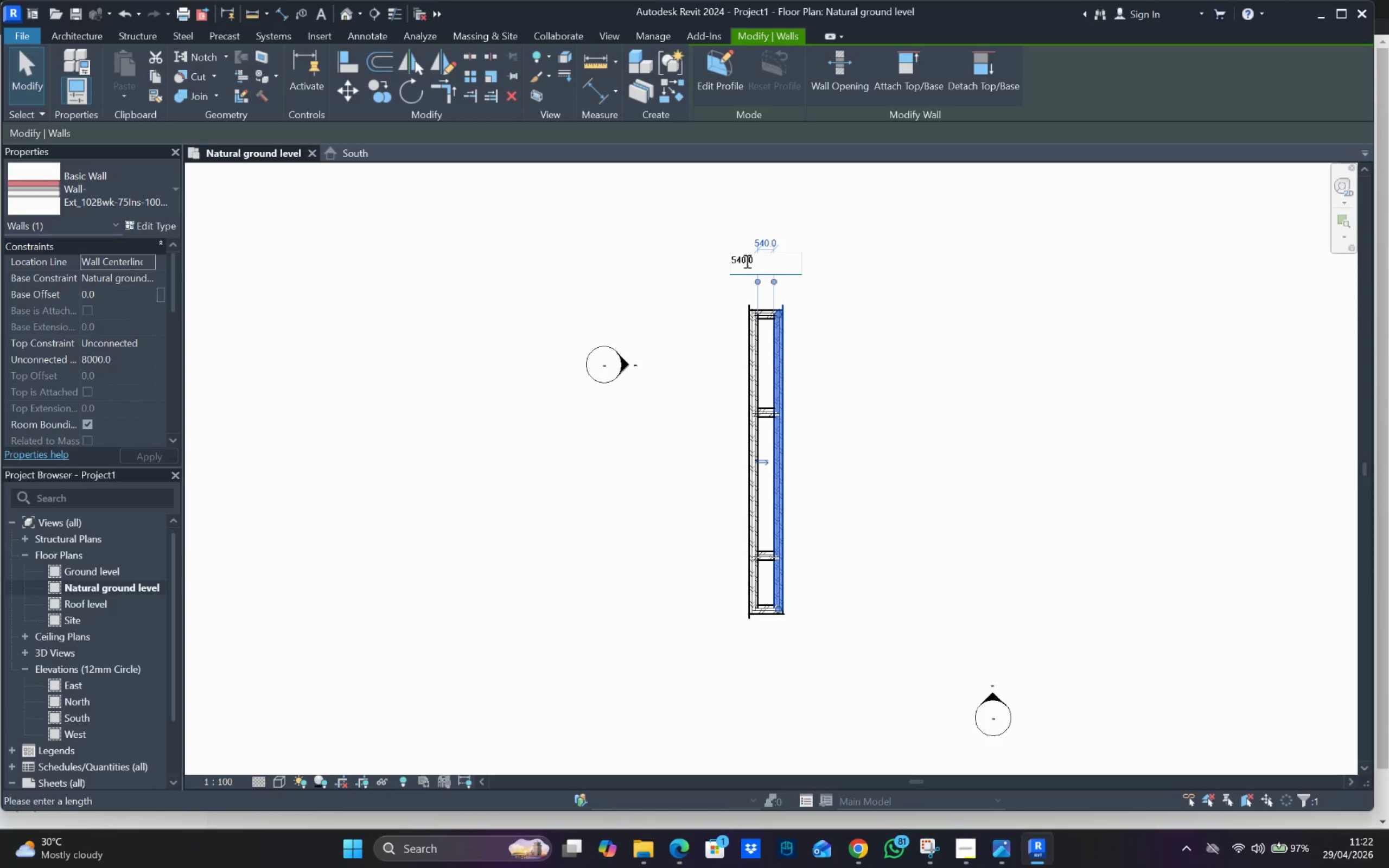 
key(0)
 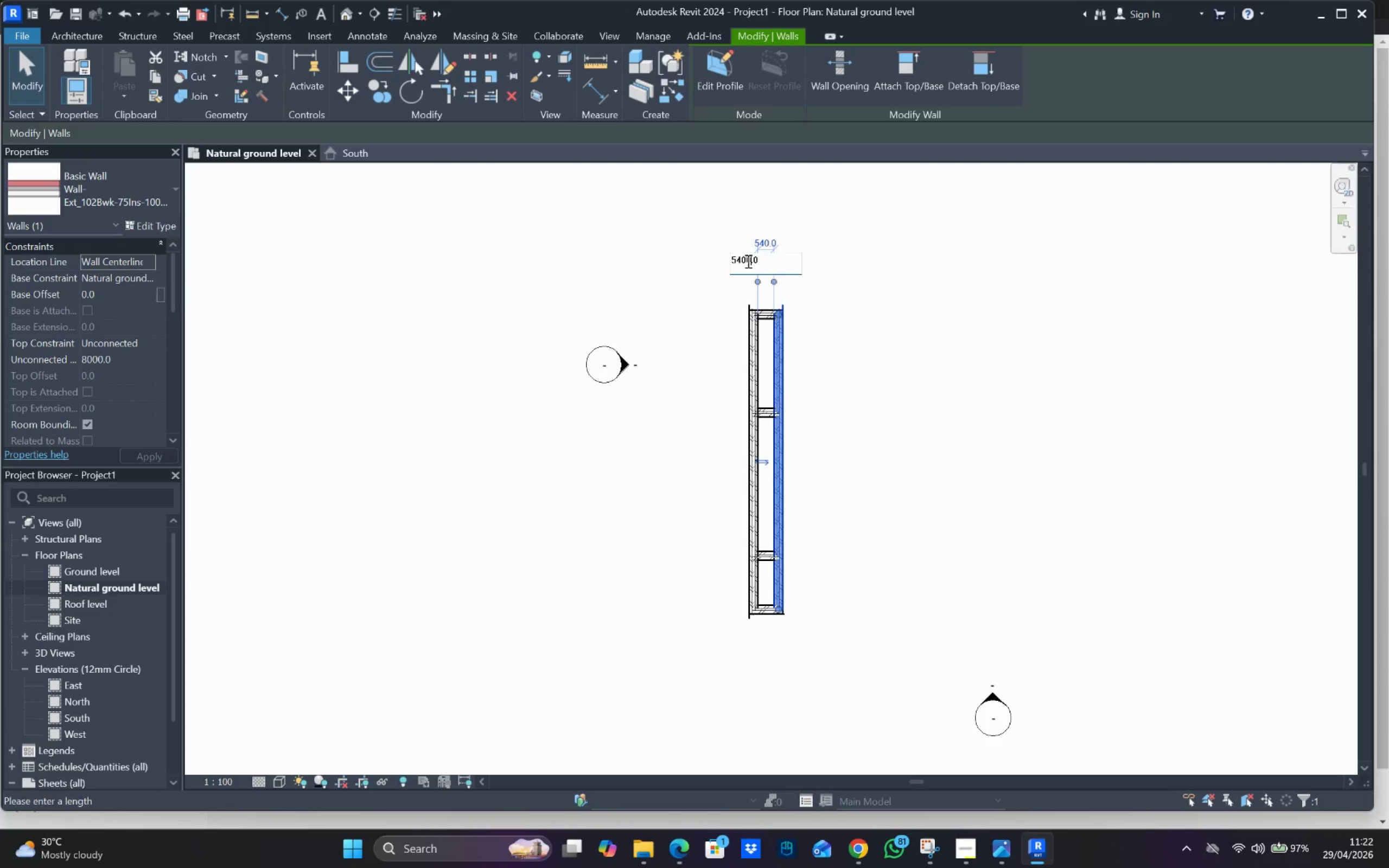 
key(Enter)
 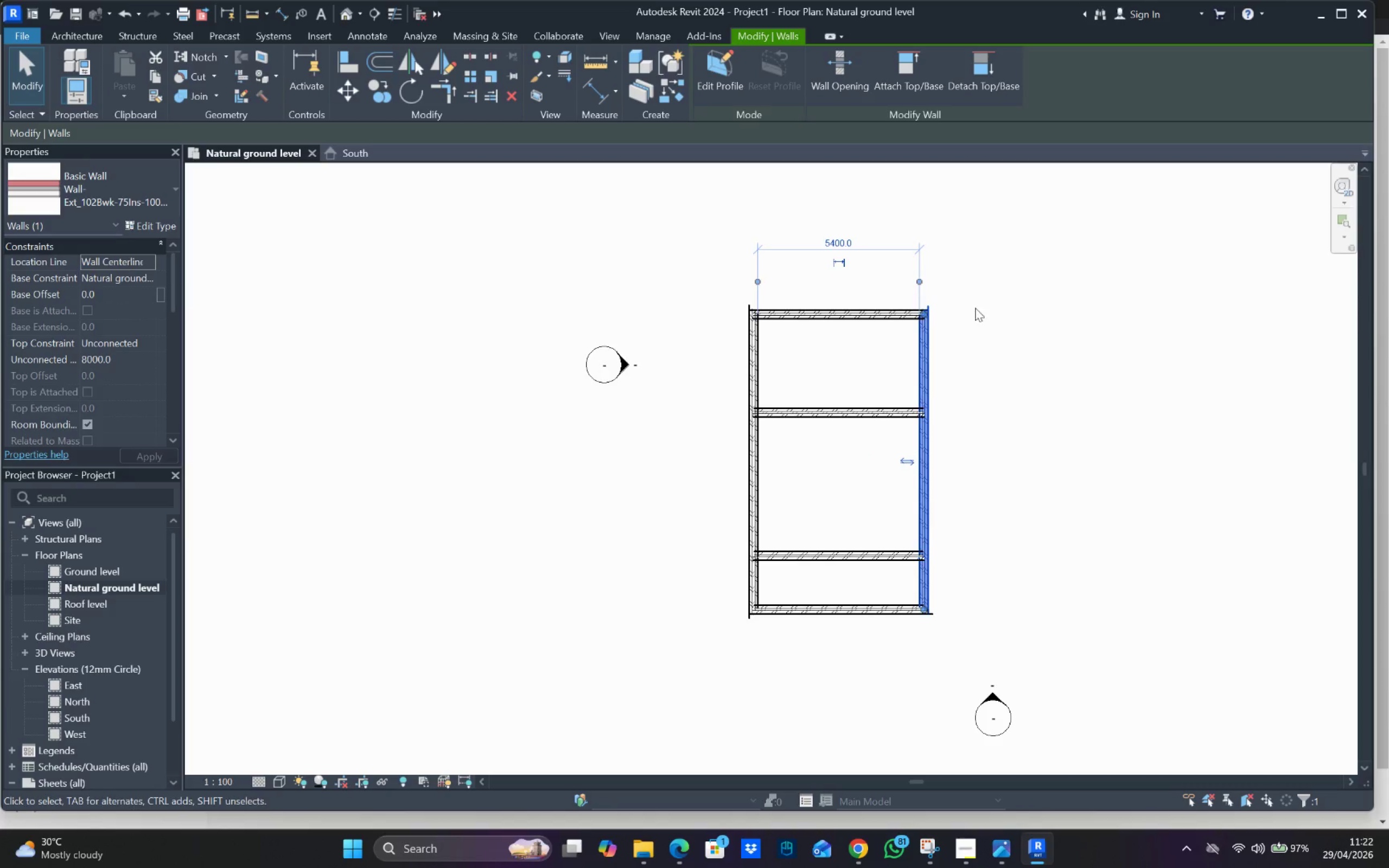 
left_click_drag(start_coordinate=[993, 317], to_coordinate=[993, 361])
 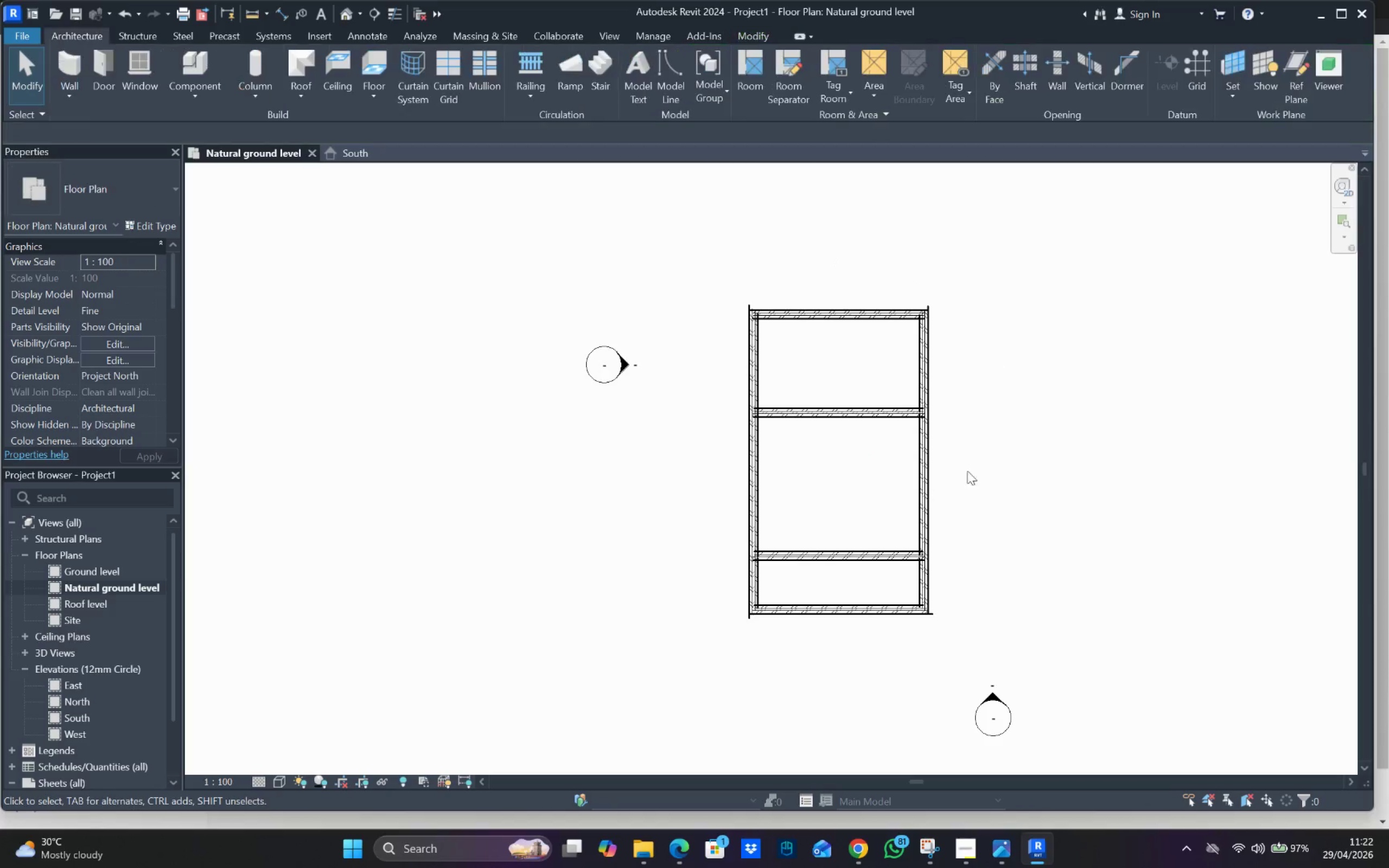 
scroll: coordinate [963, 502], scroll_direction: down, amount: 4.0
 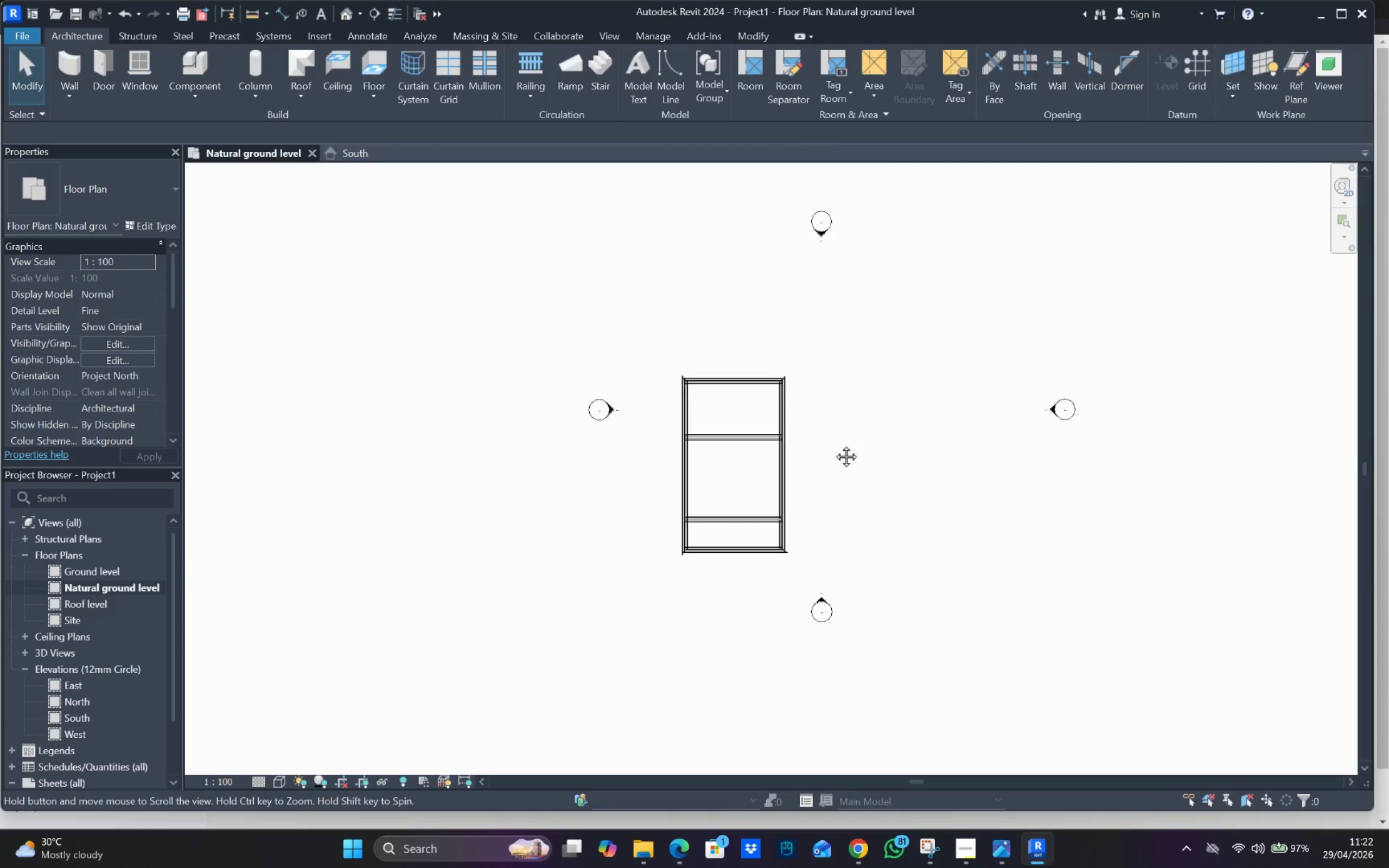 
key(Escape)
 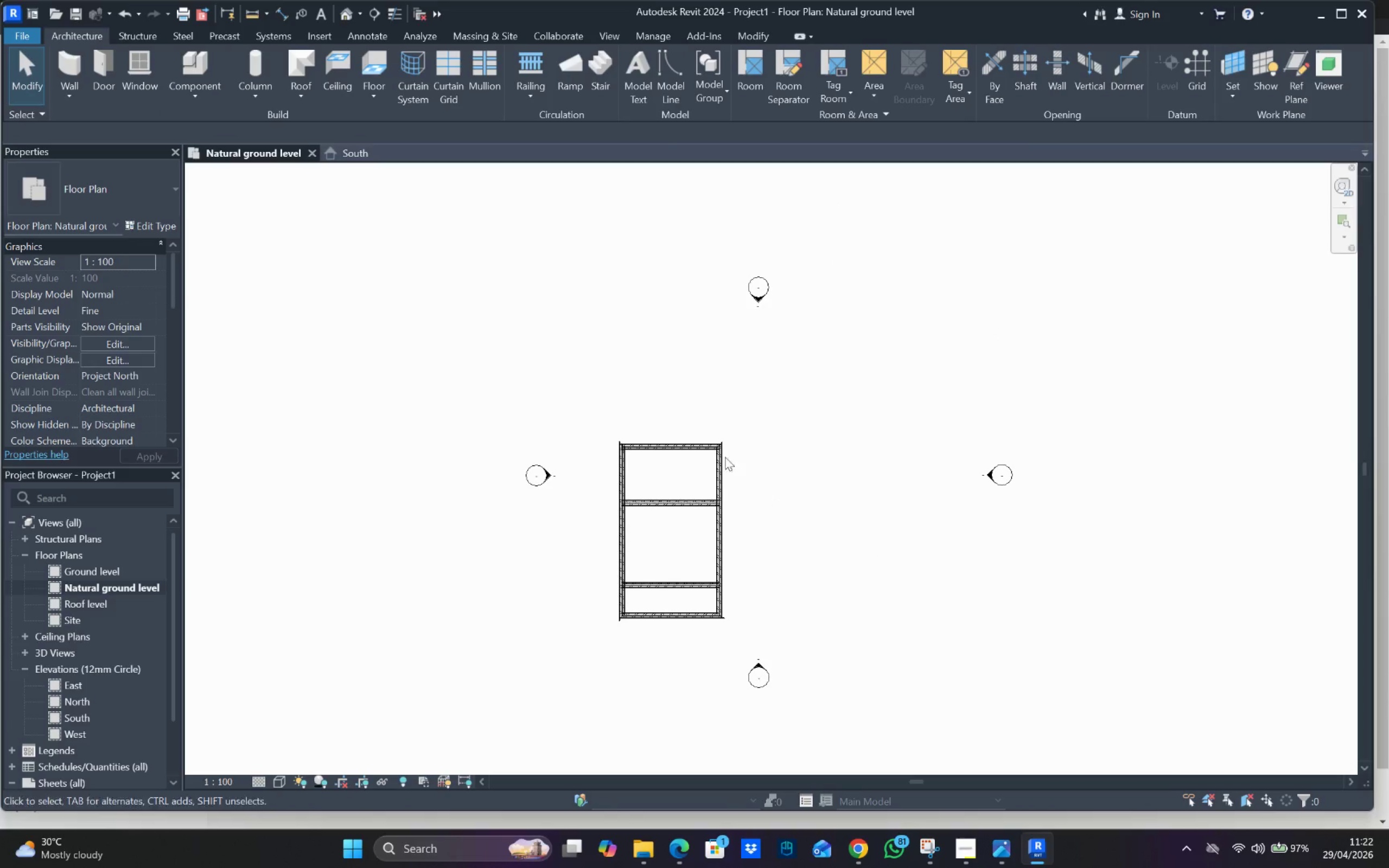 
key(Escape)
 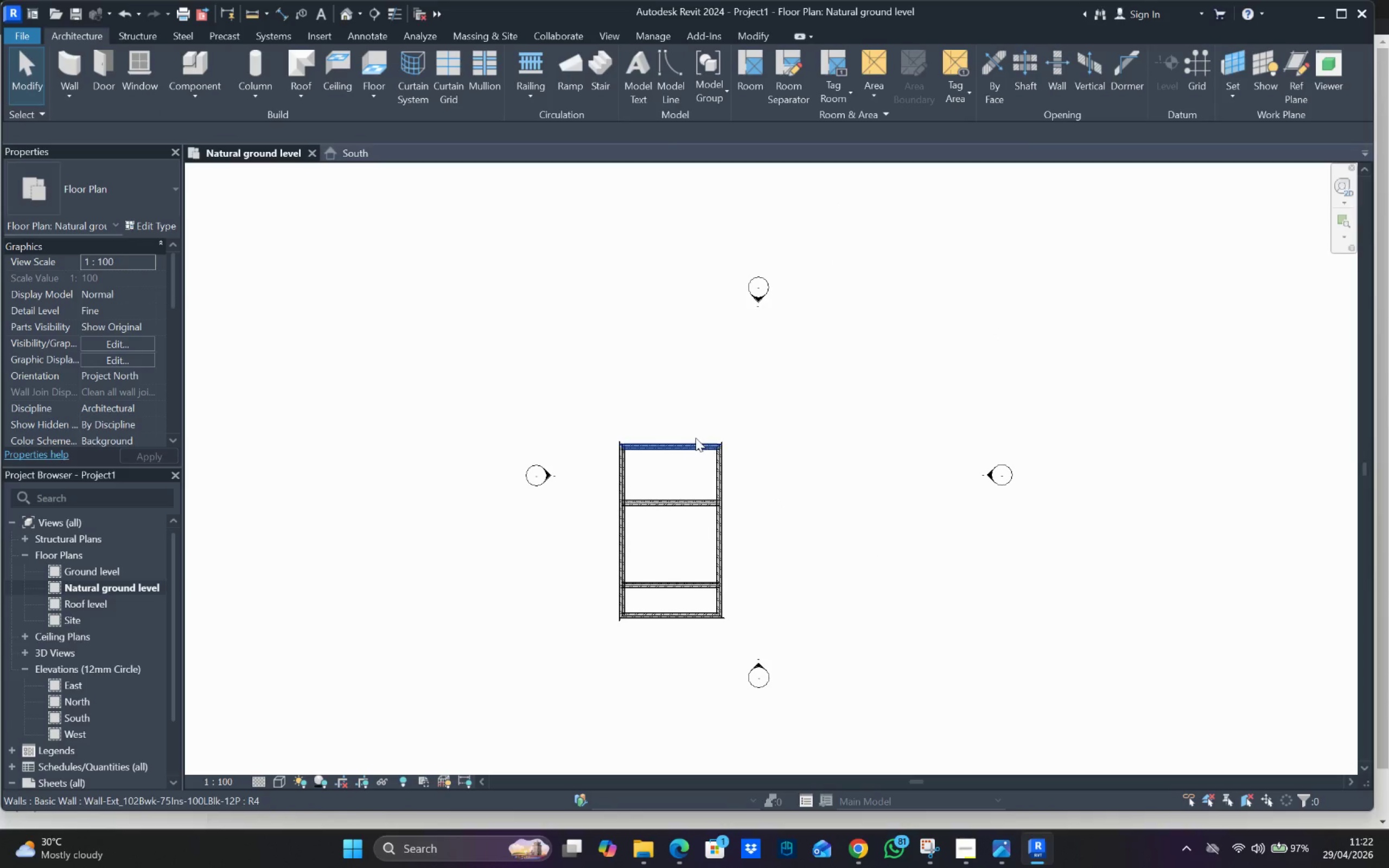 
left_click_drag(start_coordinate=[696, 438], to_coordinate=[819, 450])
 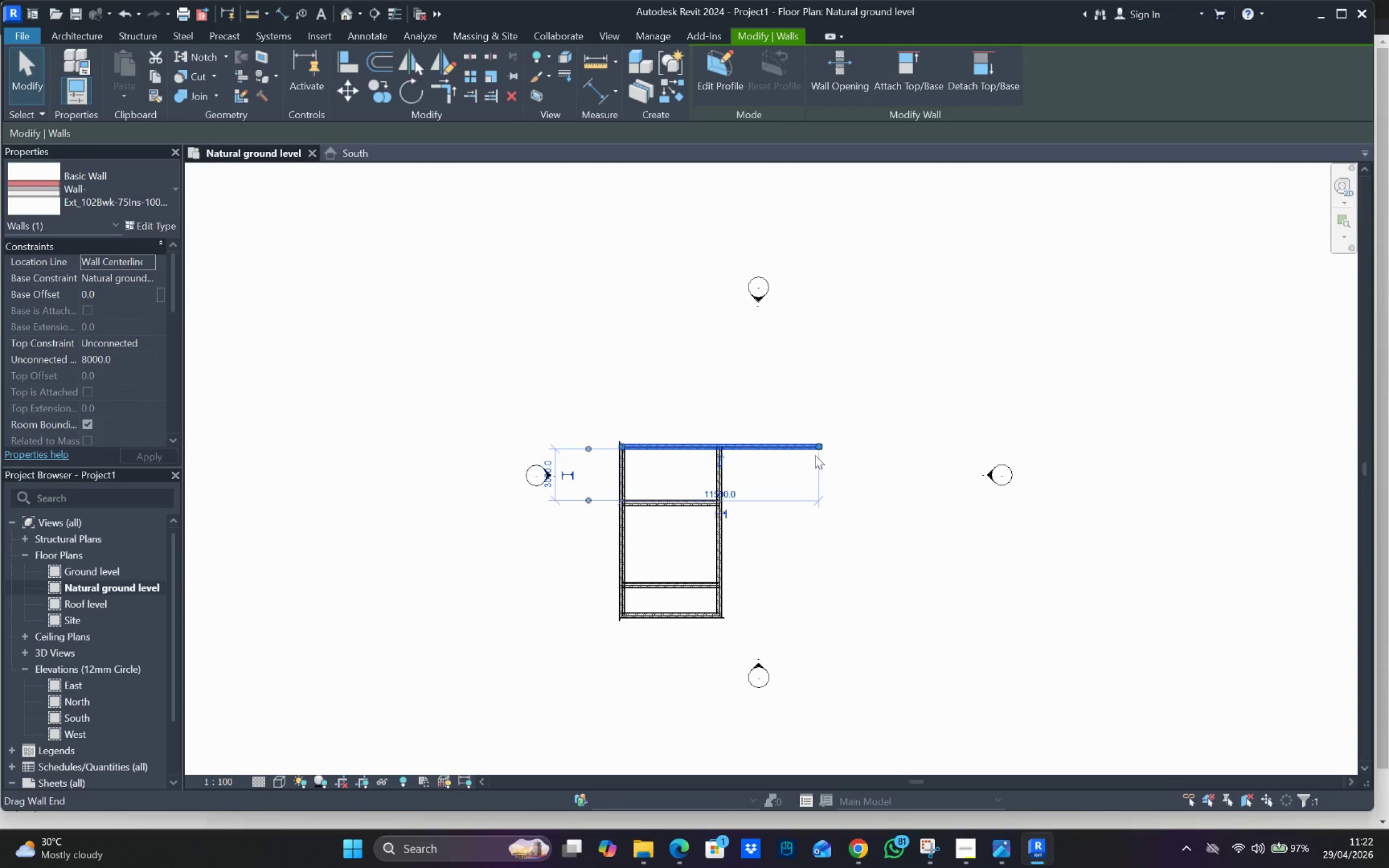 
key(Escape)
 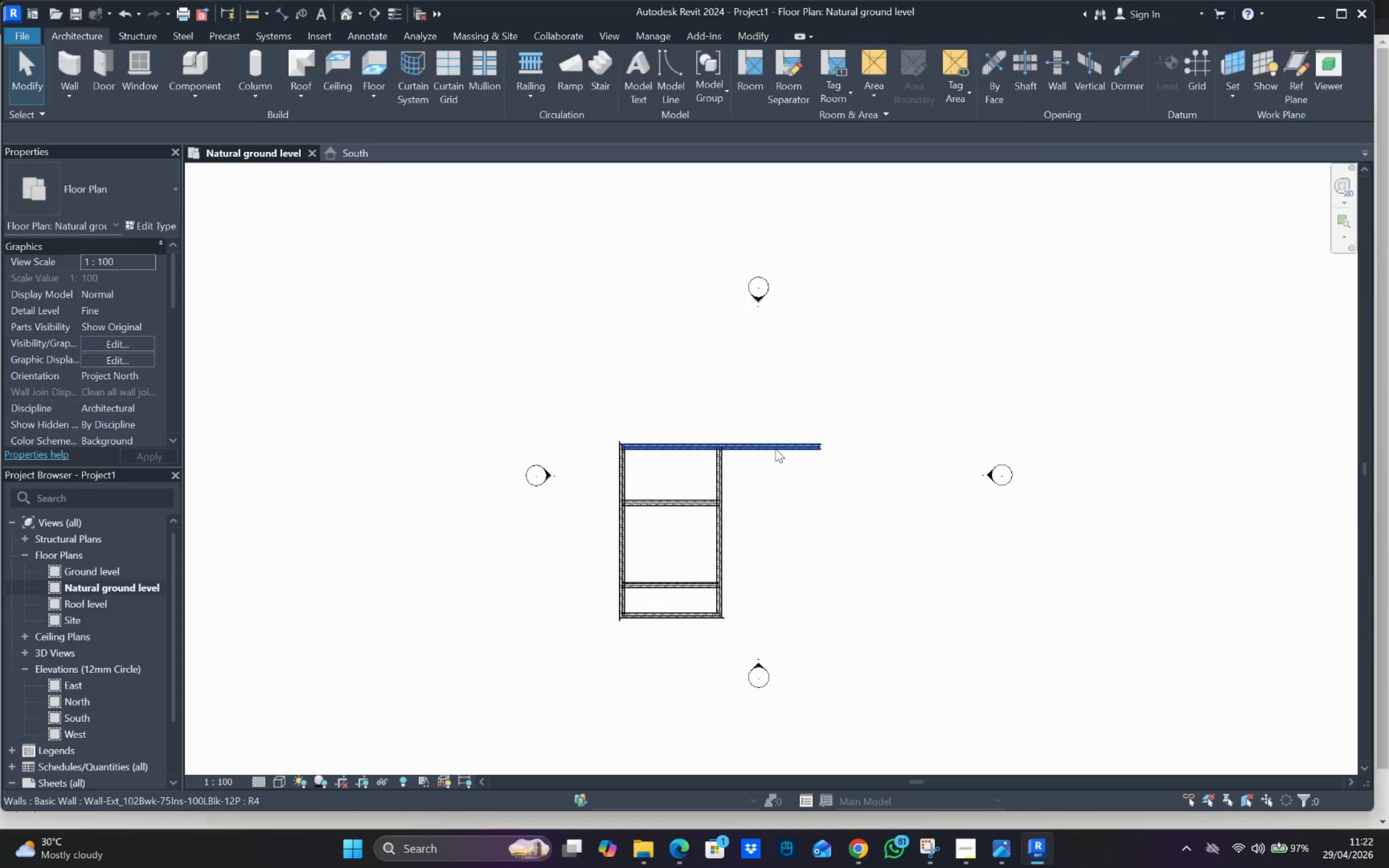 
right_click([771, 446])
 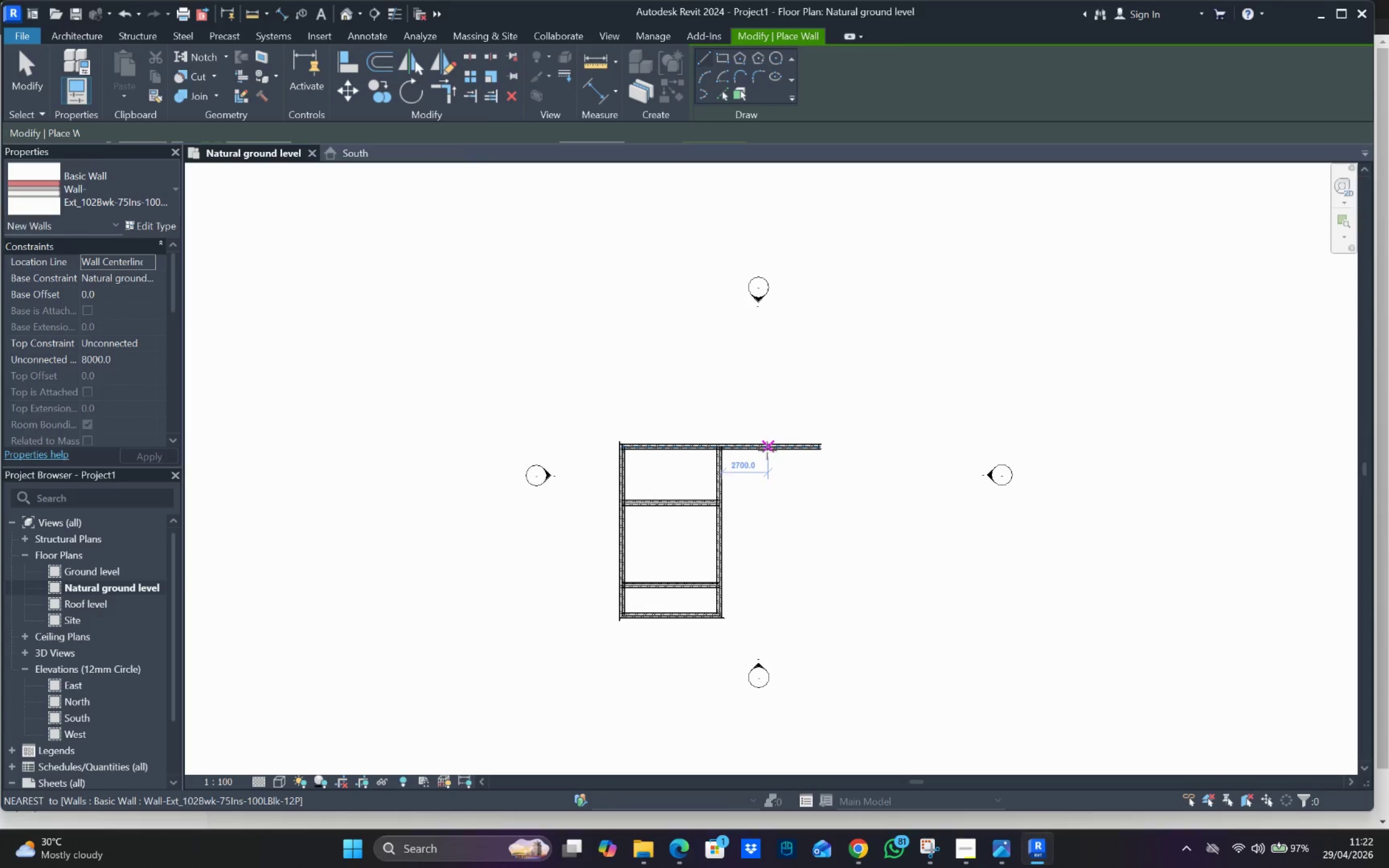 
left_click([765, 447])
 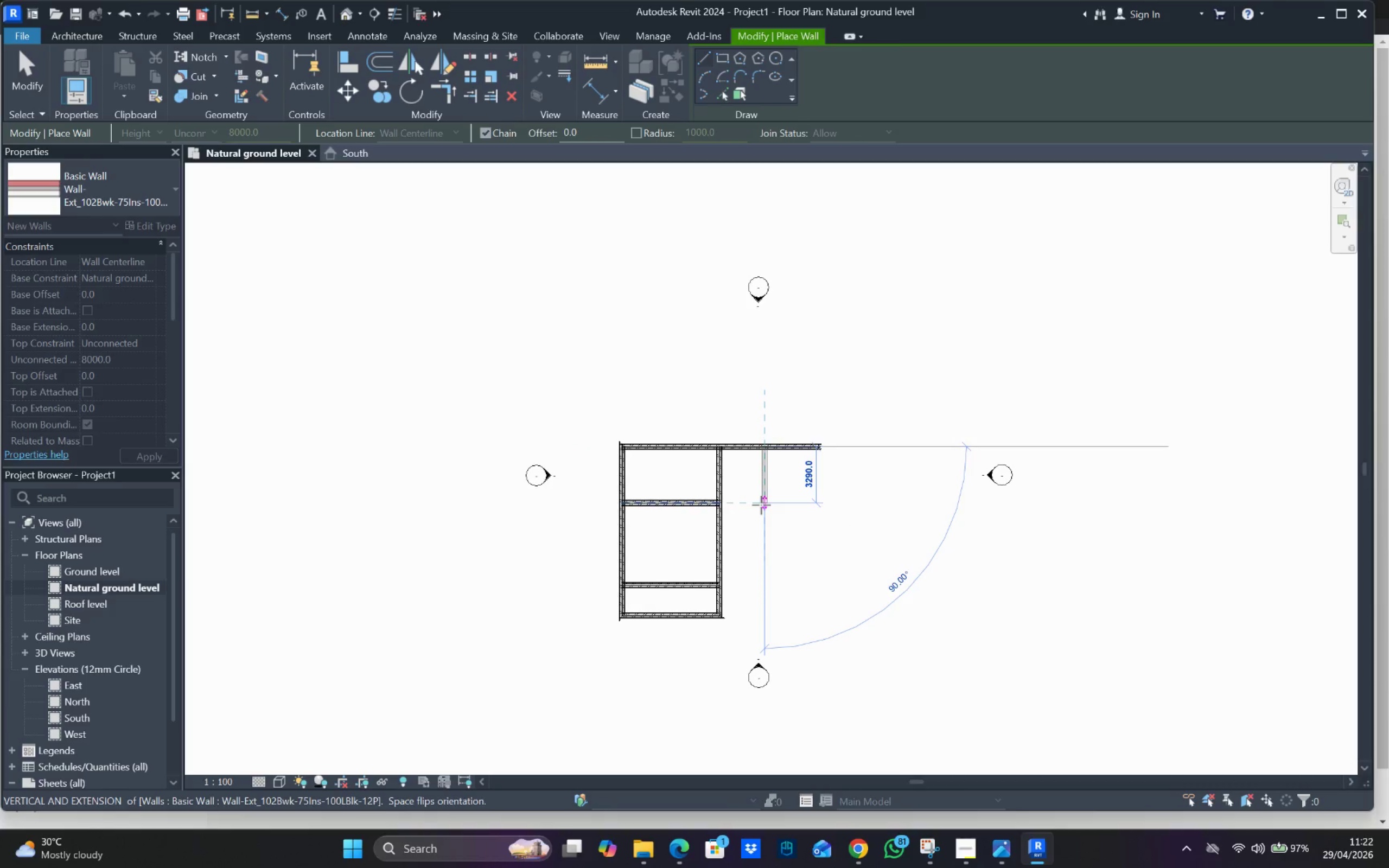 
left_click([761, 505])
 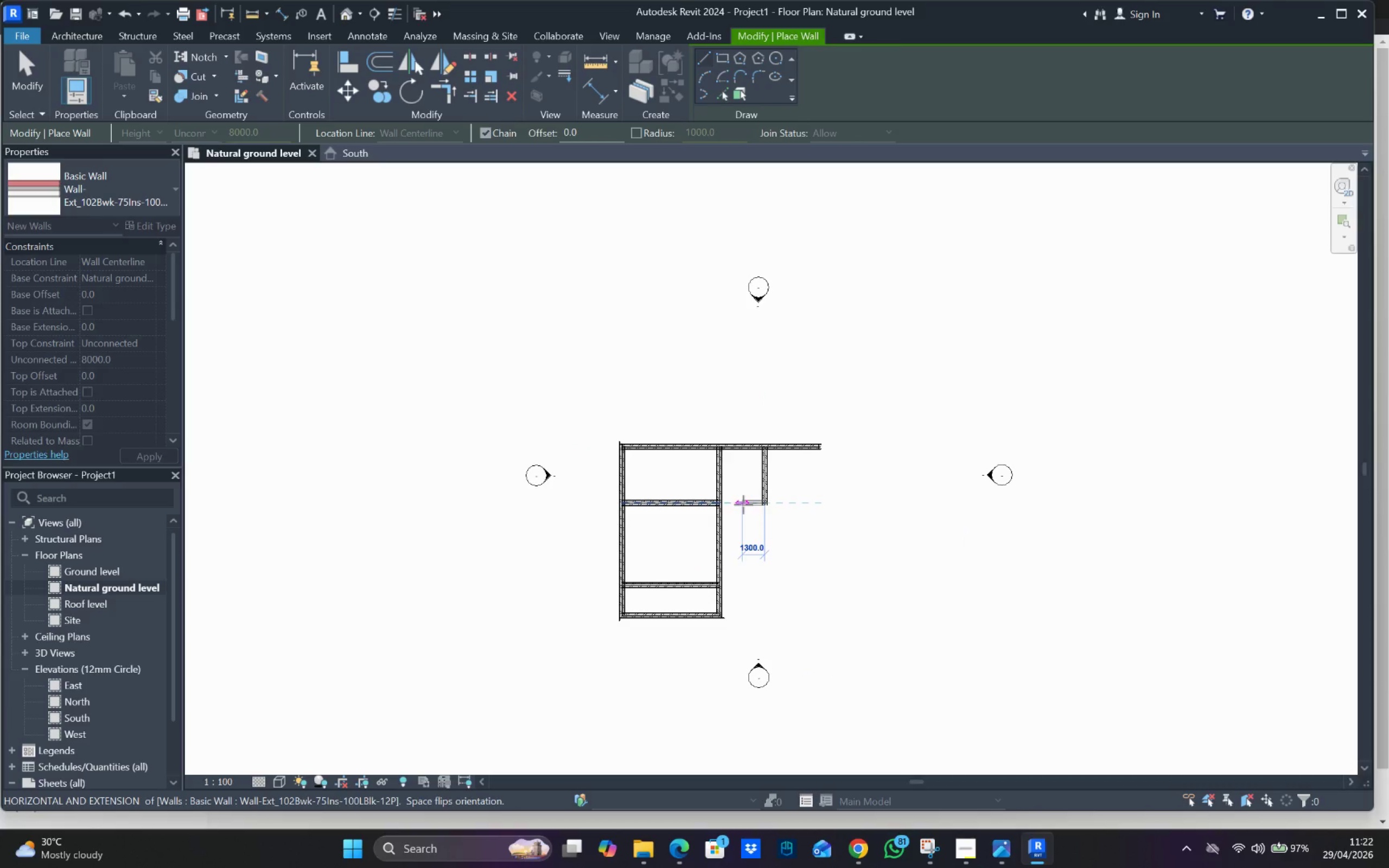 
key(Escape)
 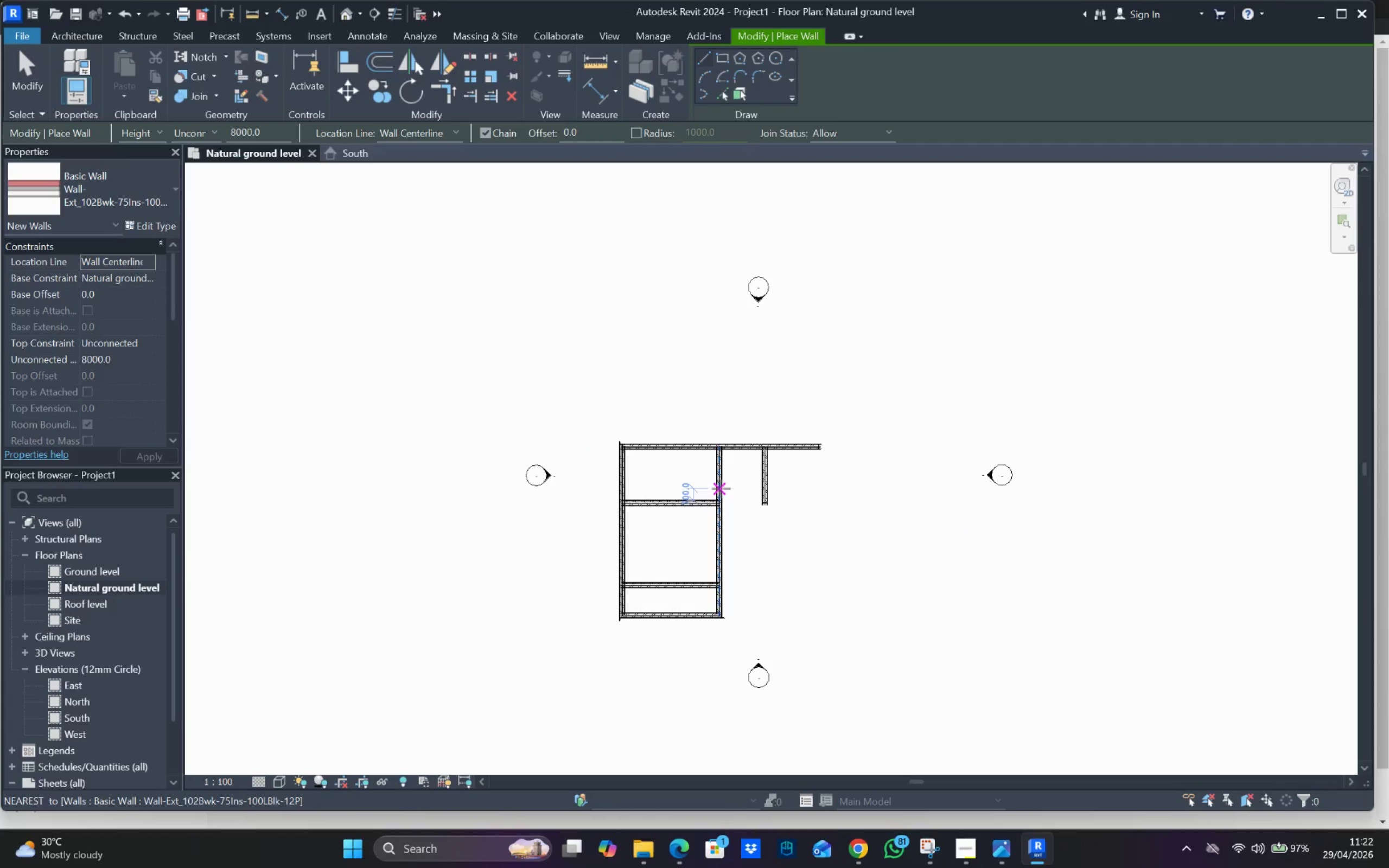 
left_click_drag(start_coordinate=[721, 492], to_coordinate=[724, 492])
 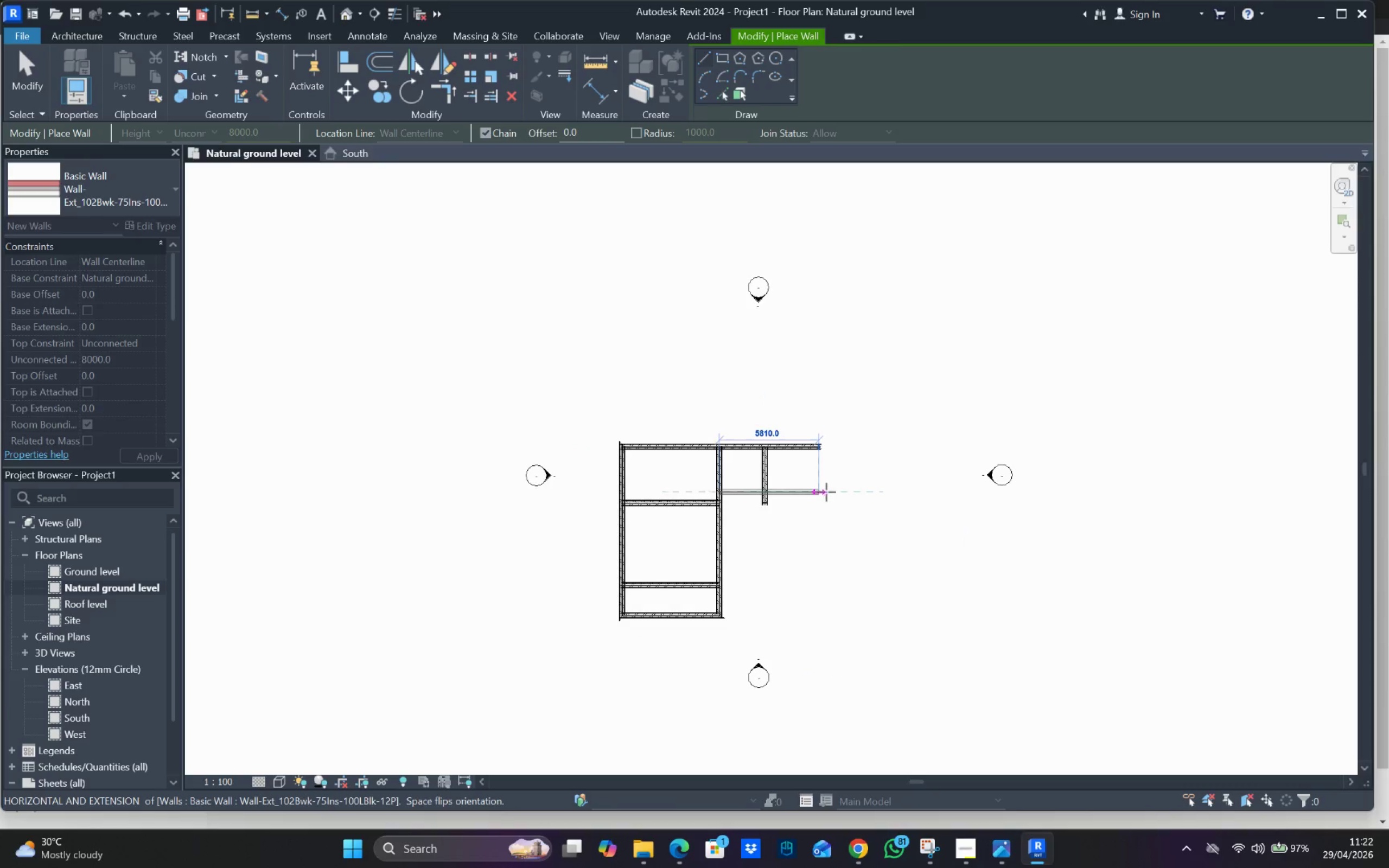 
left_click([827, 493])
 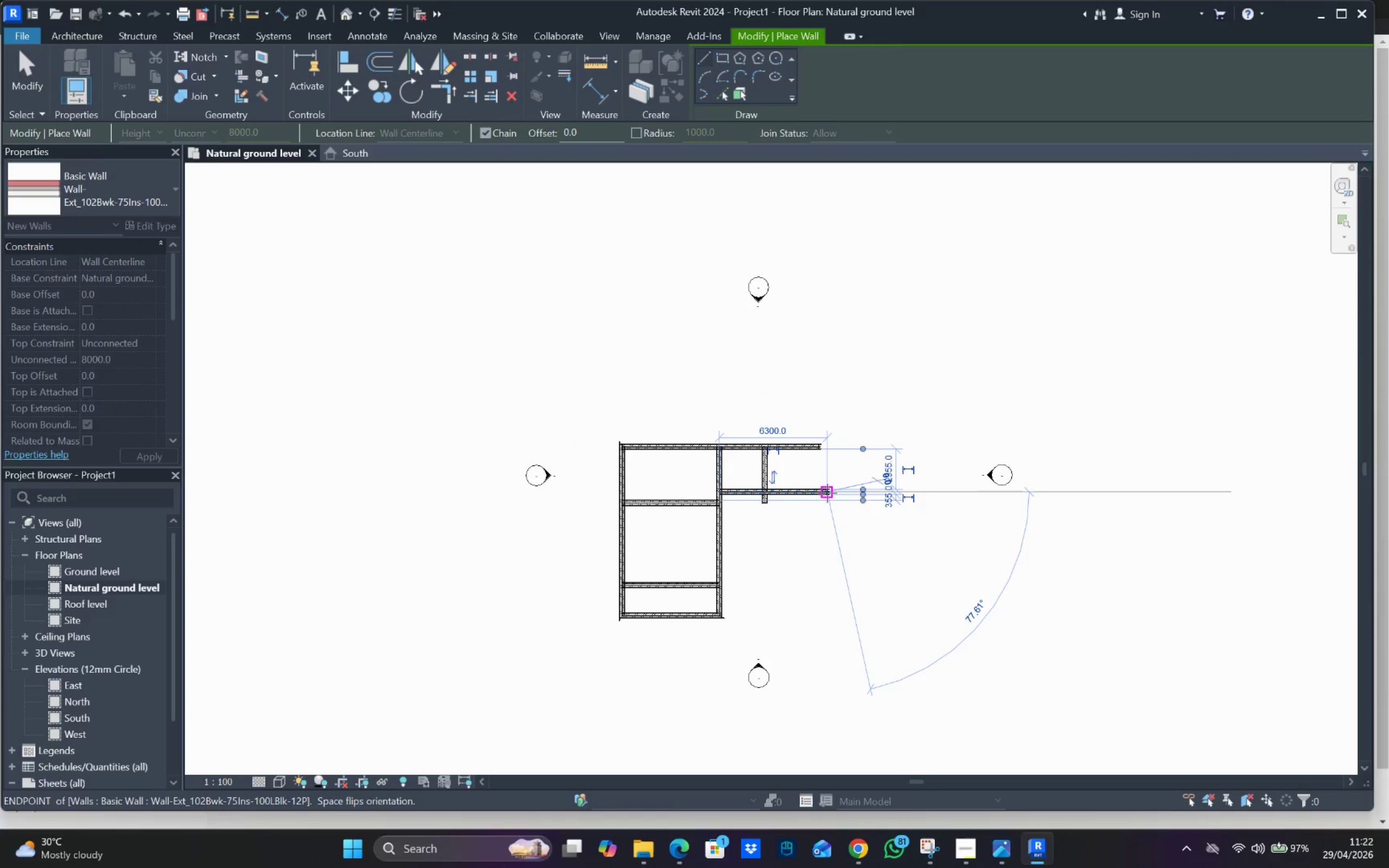 
key(Escape)
 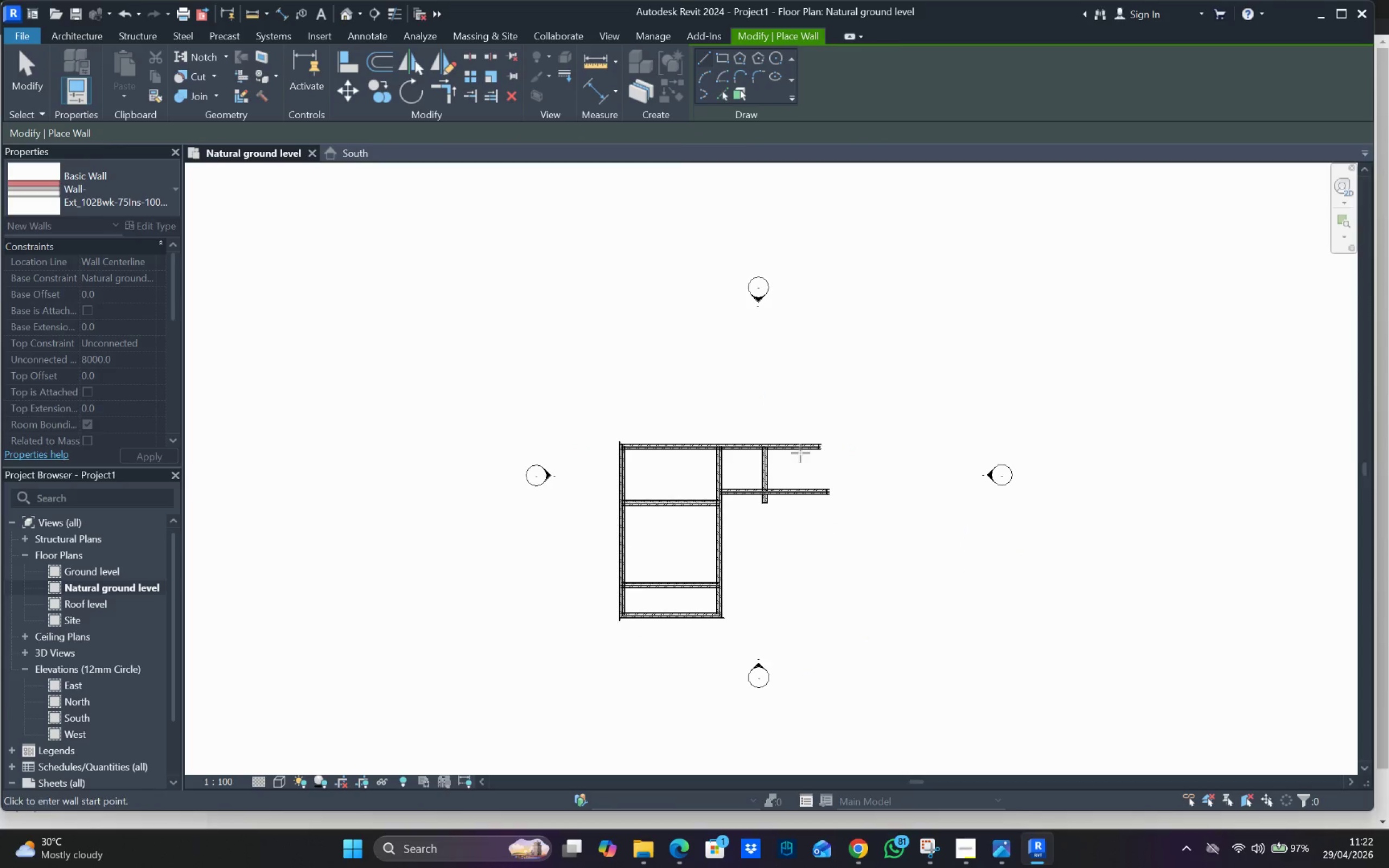 
scroll: coordinate [803, 447], scroll_direction: up, amount: 3.0
 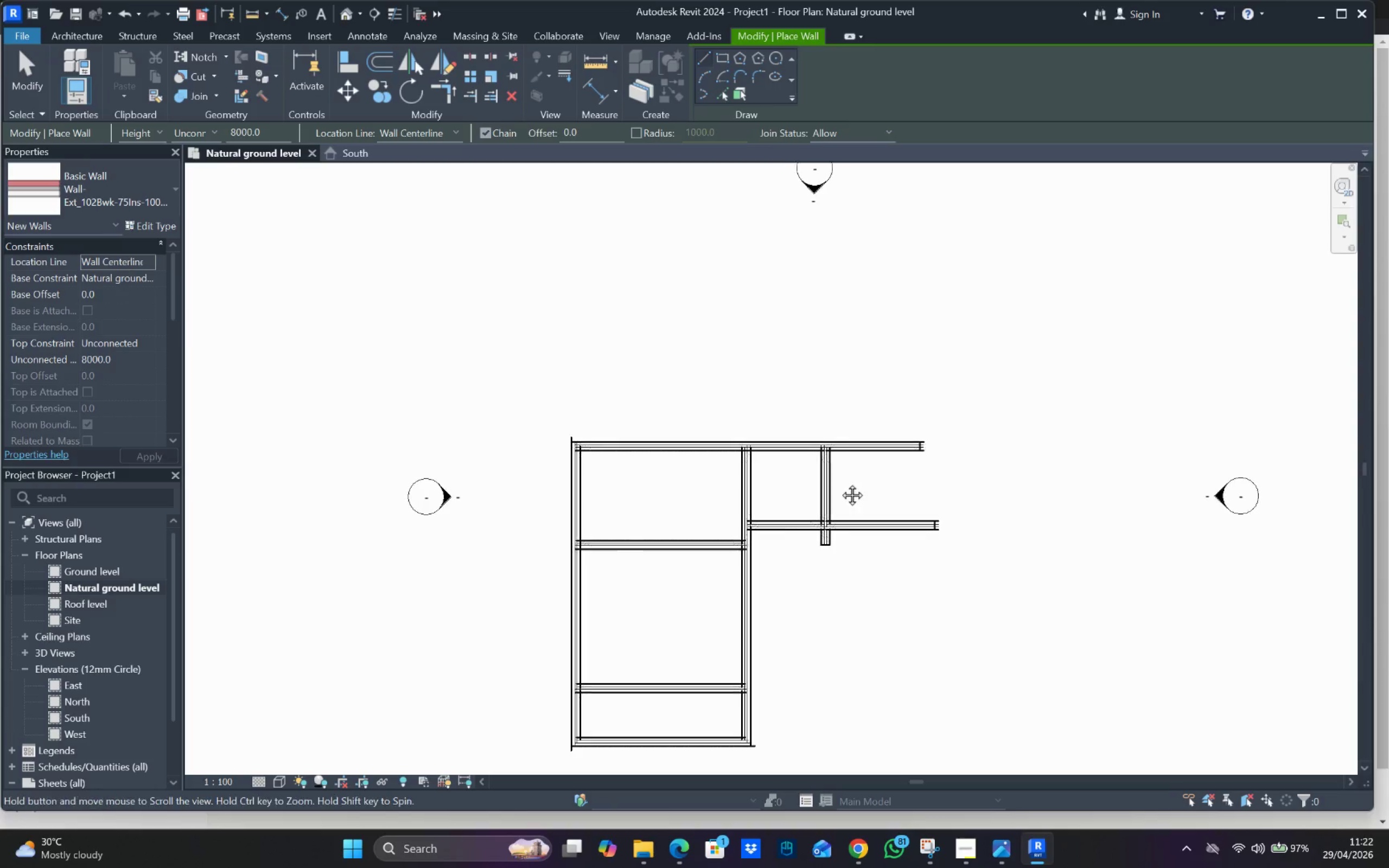 
key(Escape)
 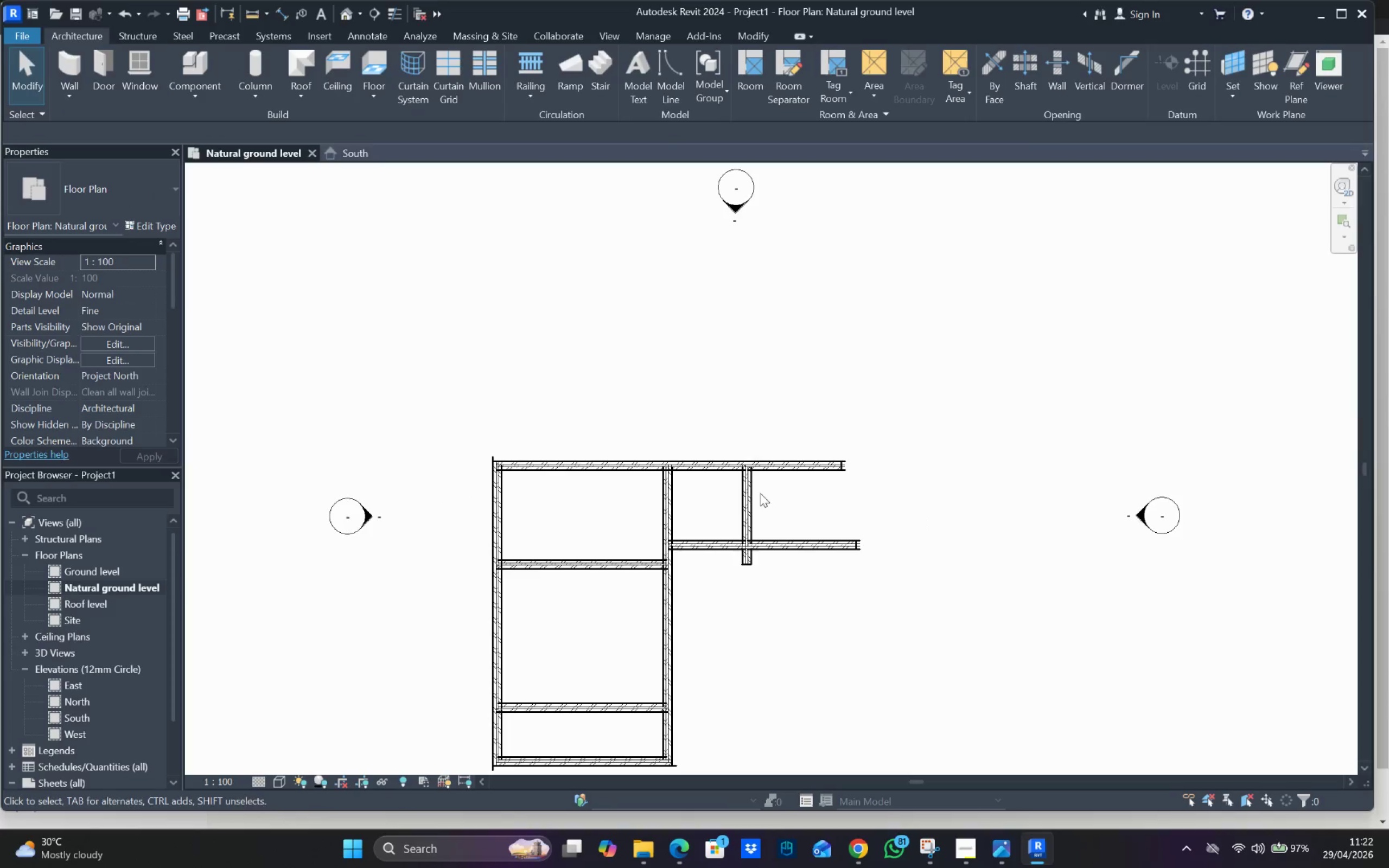 
key(Escape)
 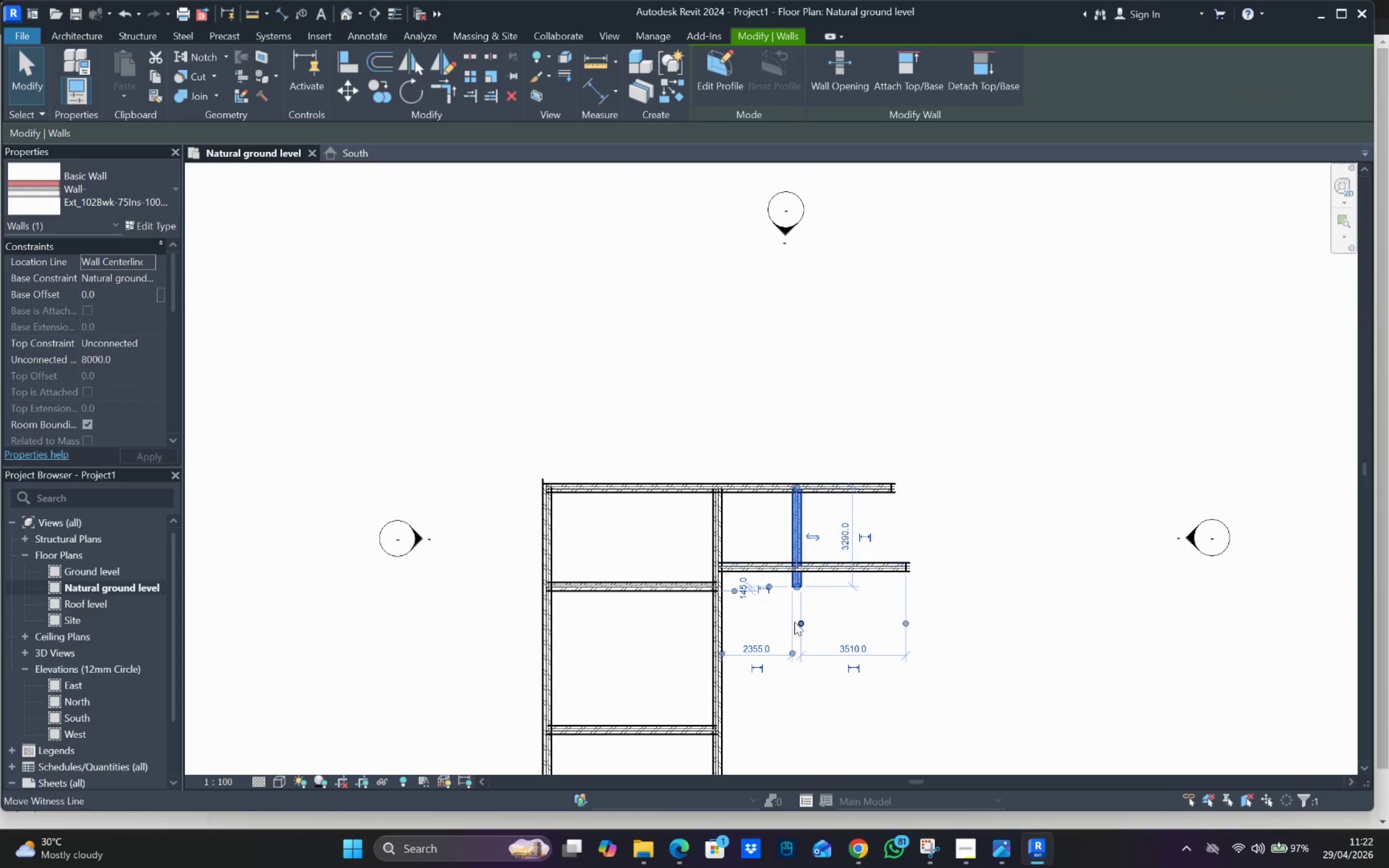 
left_click([759, 643])
 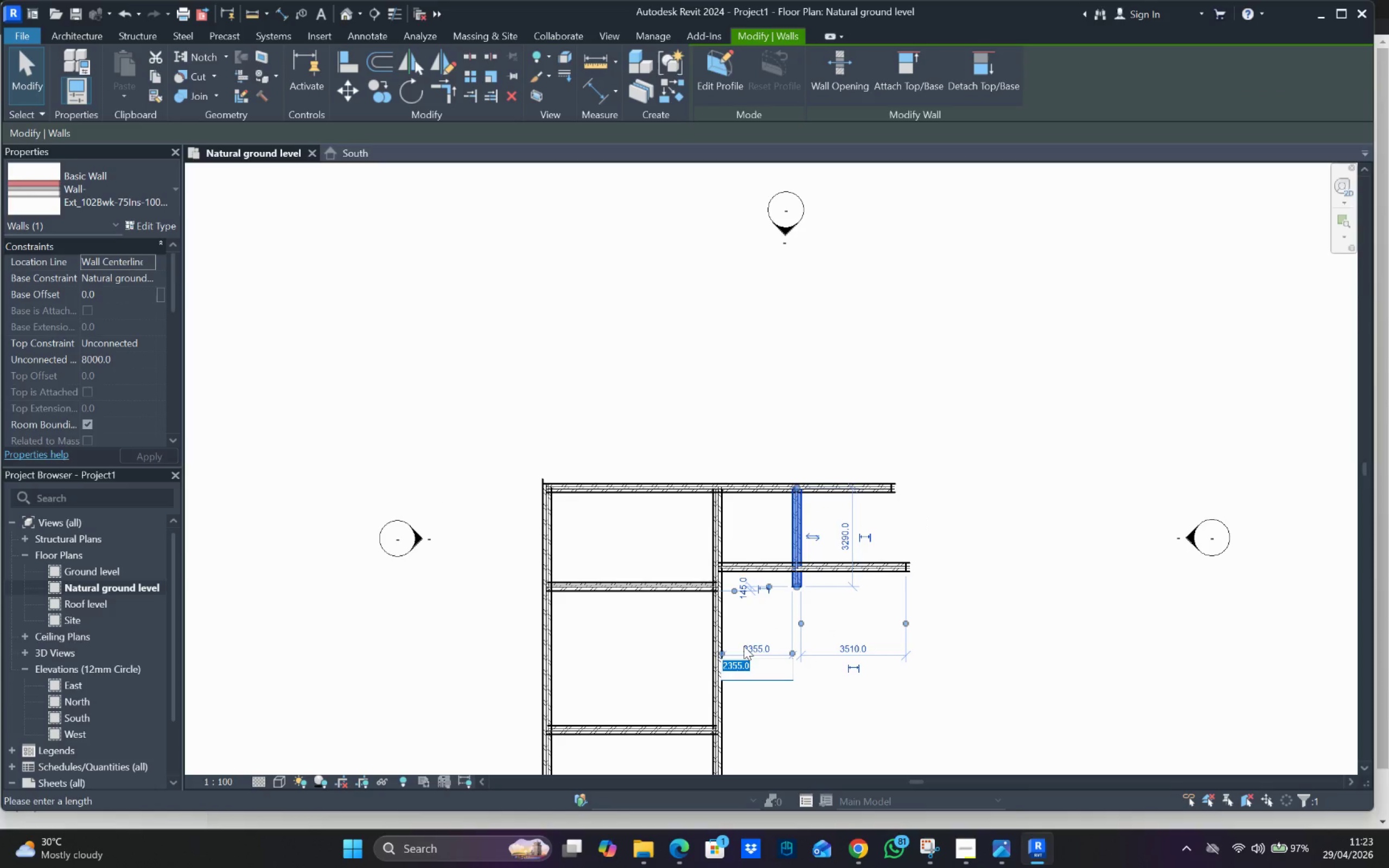 
type(2400)
 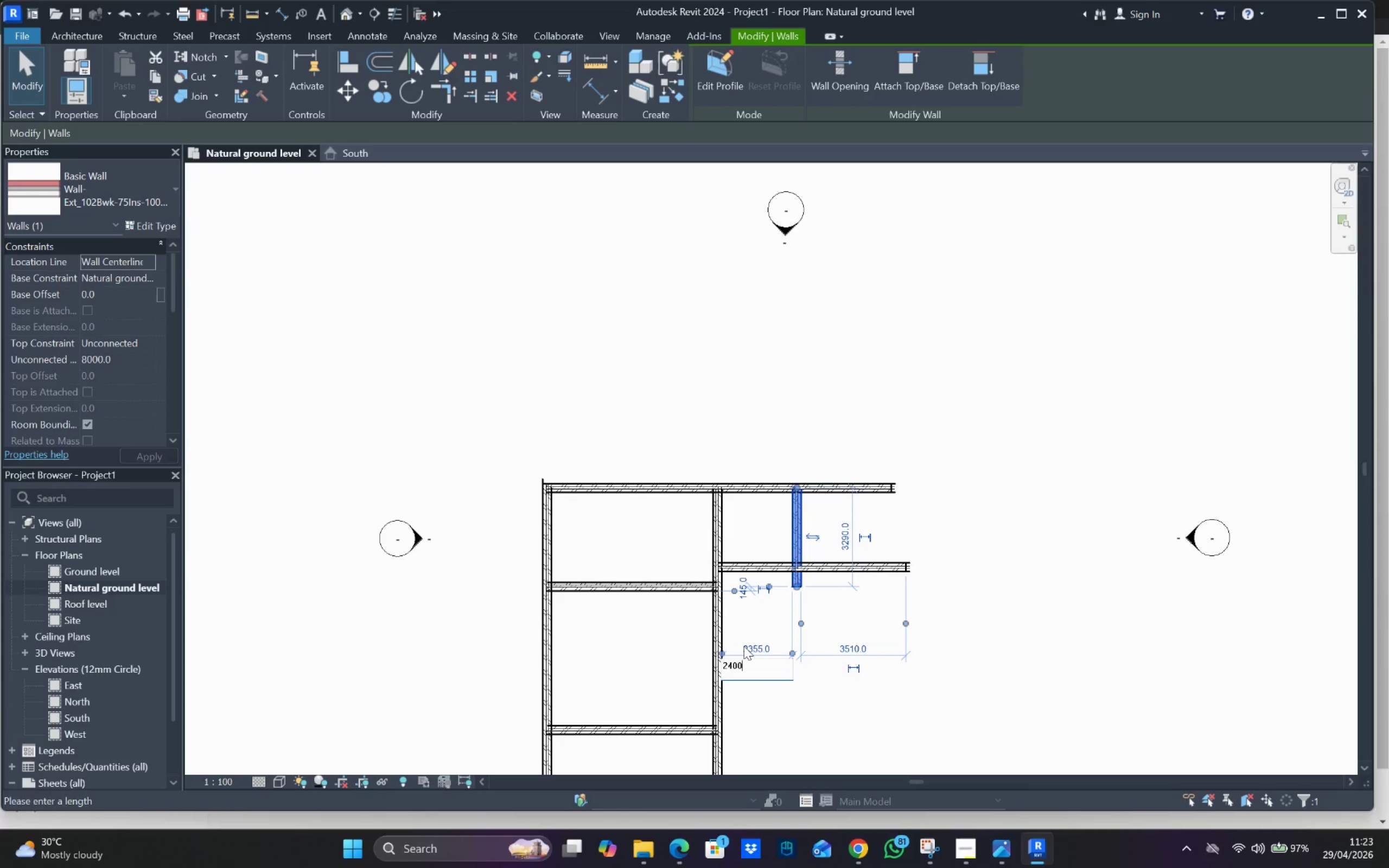 
key(Enter)
 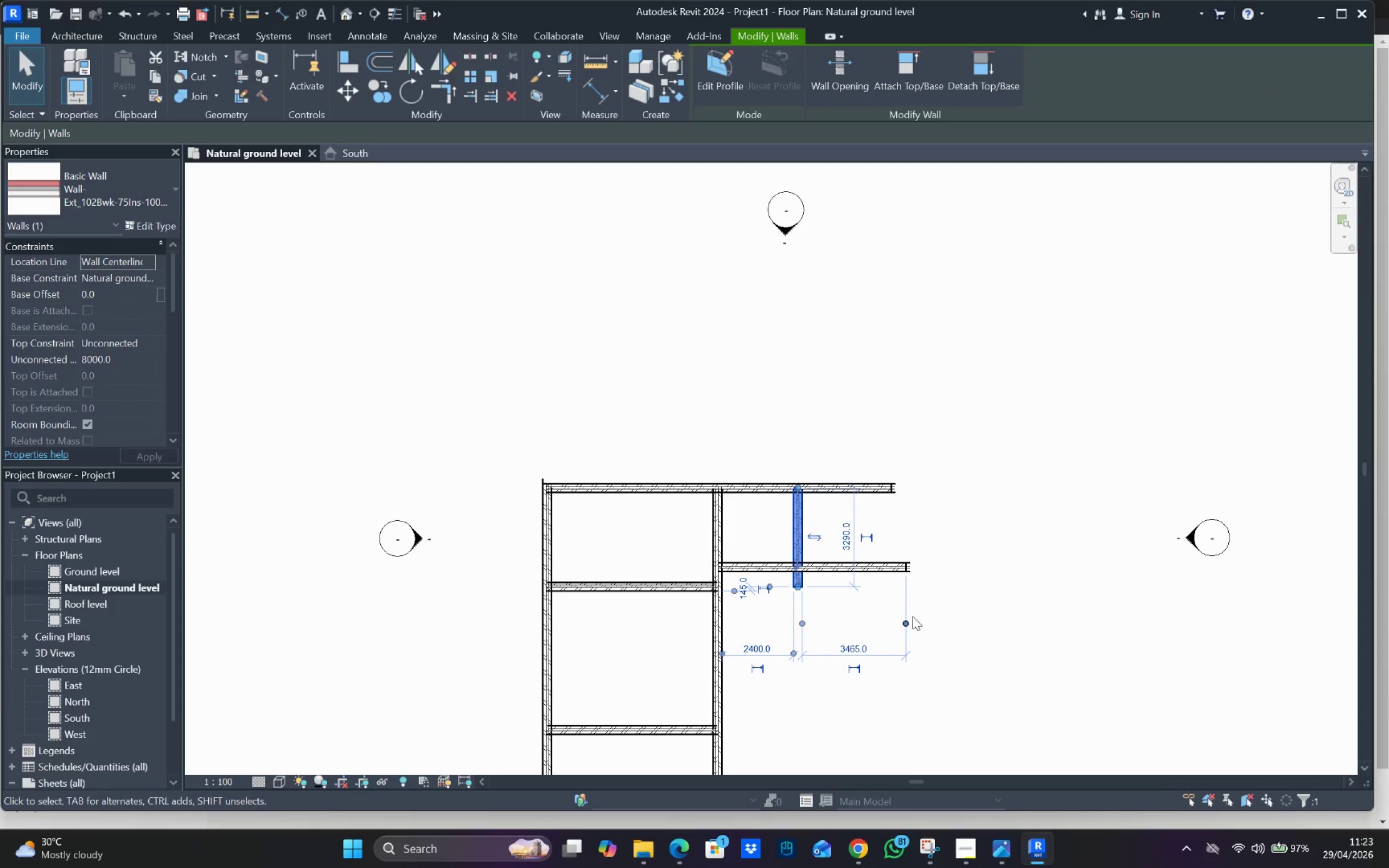 
left_click_drag(start_coordinate=[1068, 566], to_coordinate=[1063, 567])
 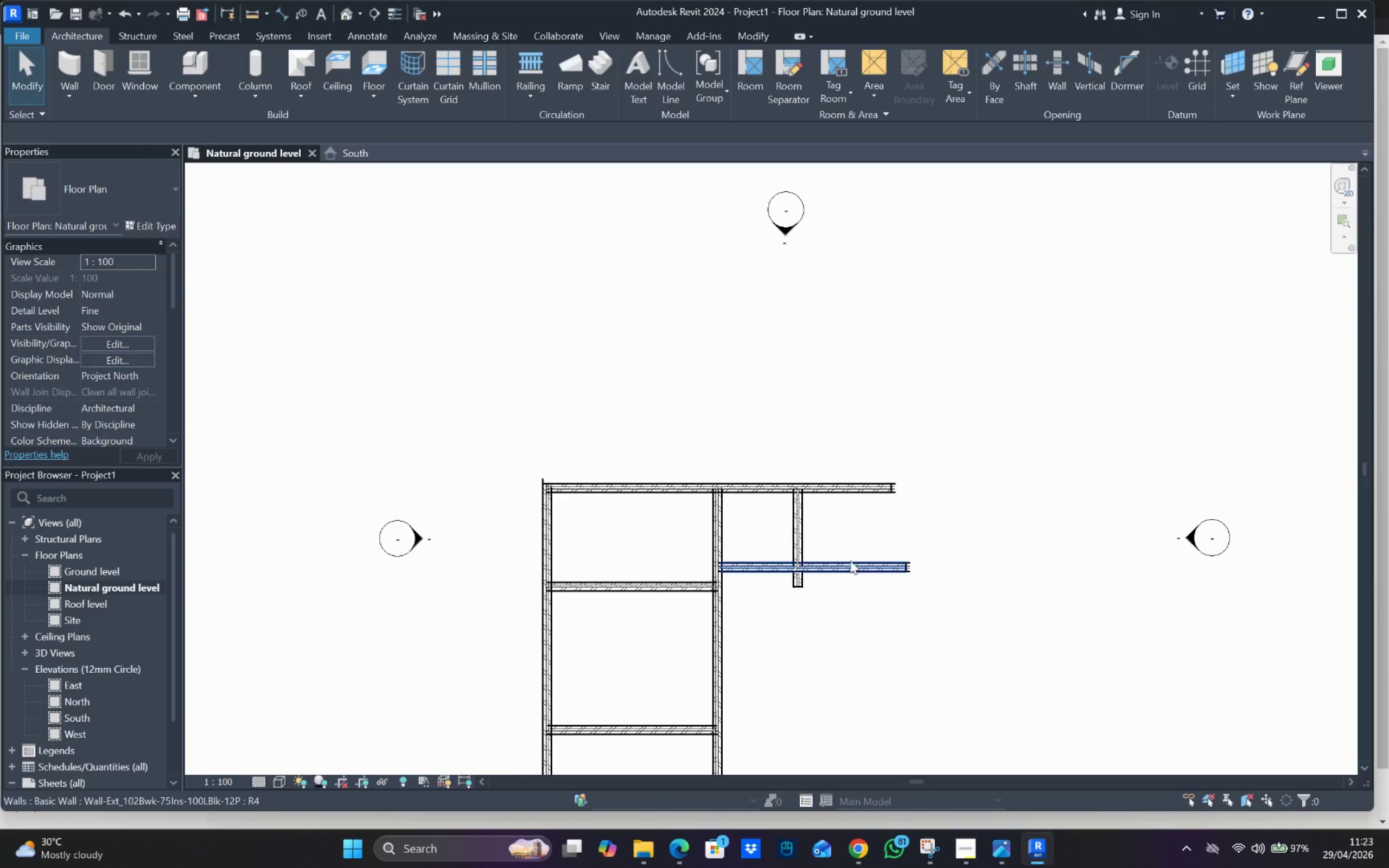 
key(Escape)
 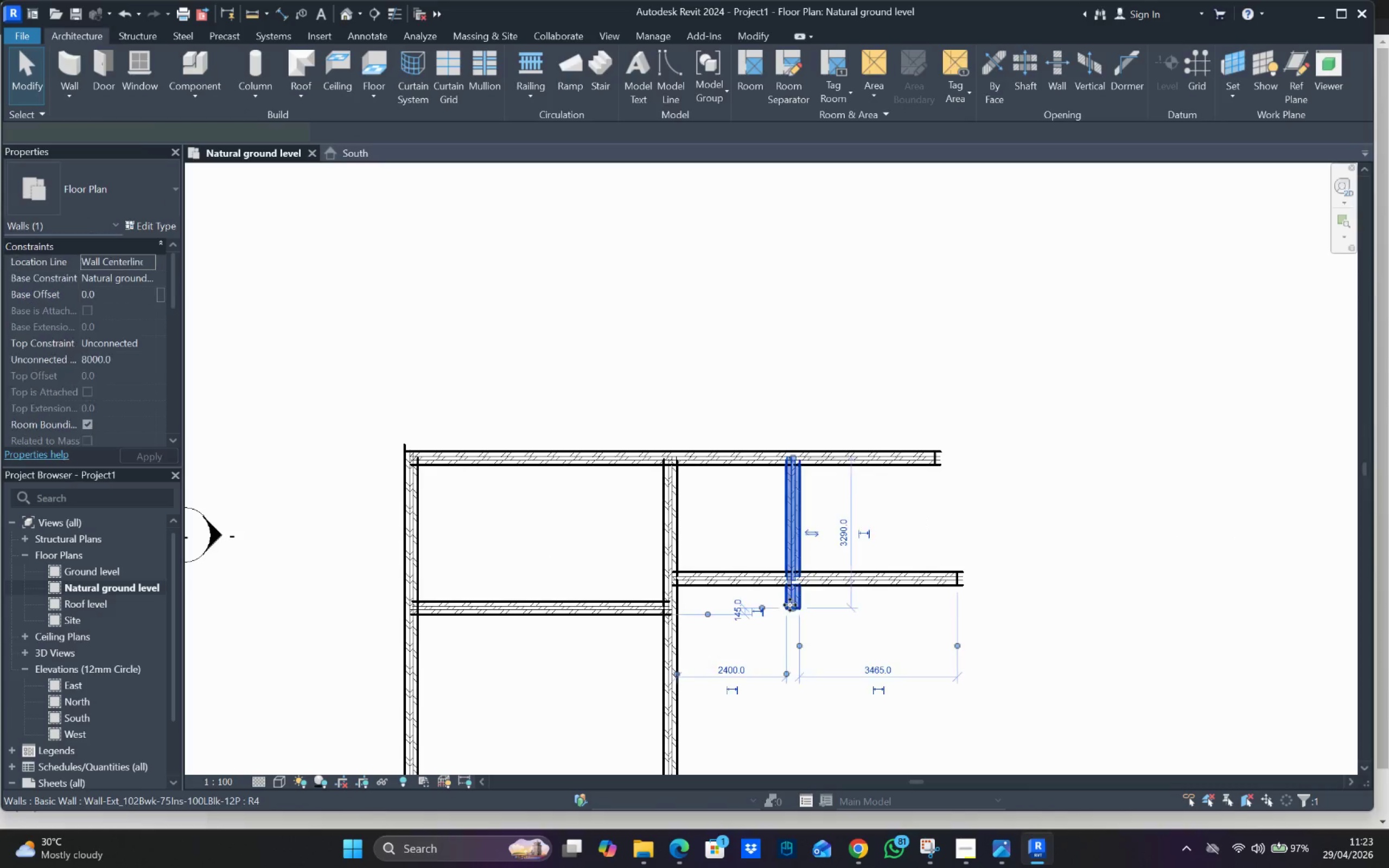 
scroll: coordinate [804, 546], scroll_direction: up, amount: 3.0
 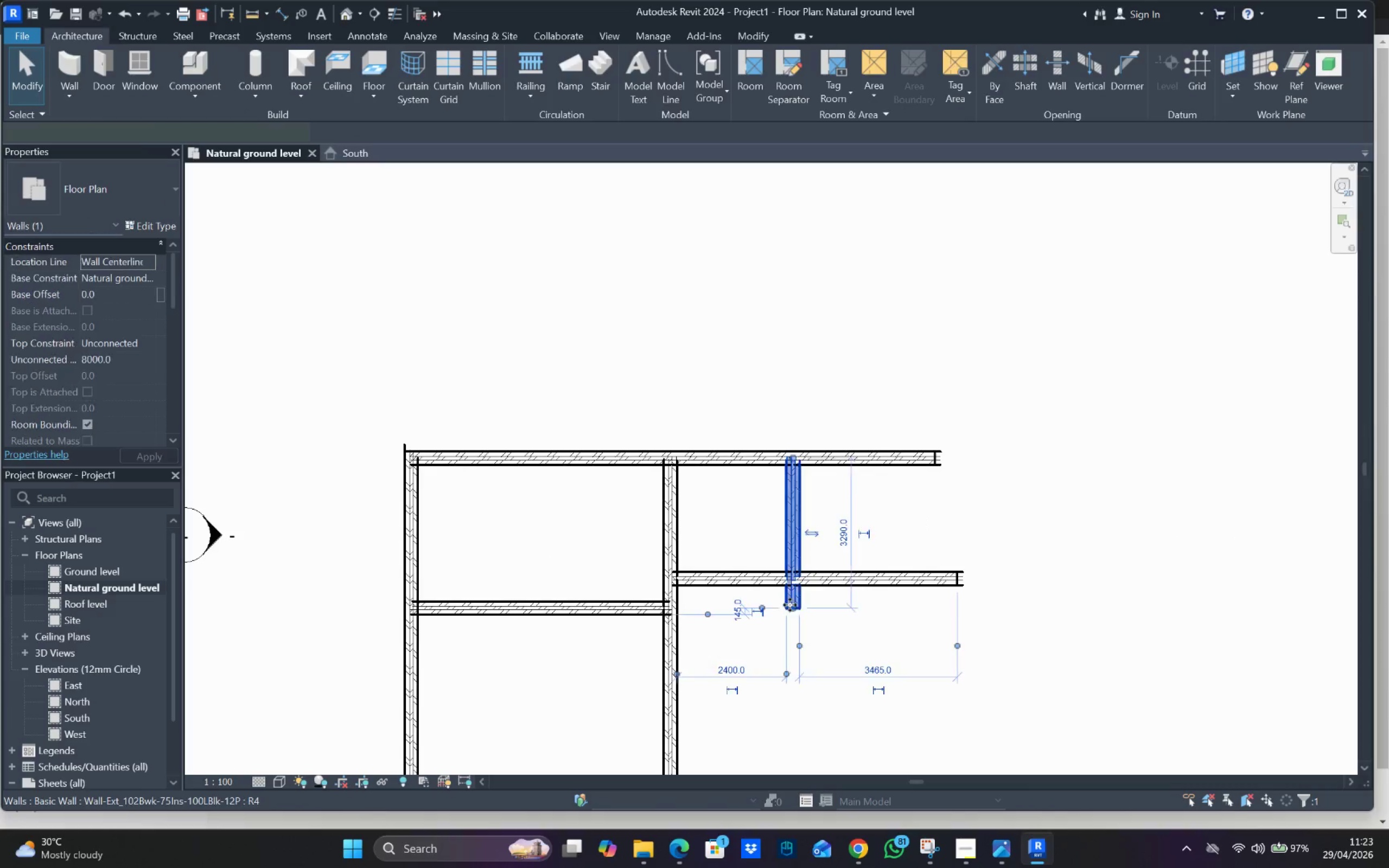 
left_click_drag(start_coordinate=[793, 603], to_coordinate=[795, 583])
 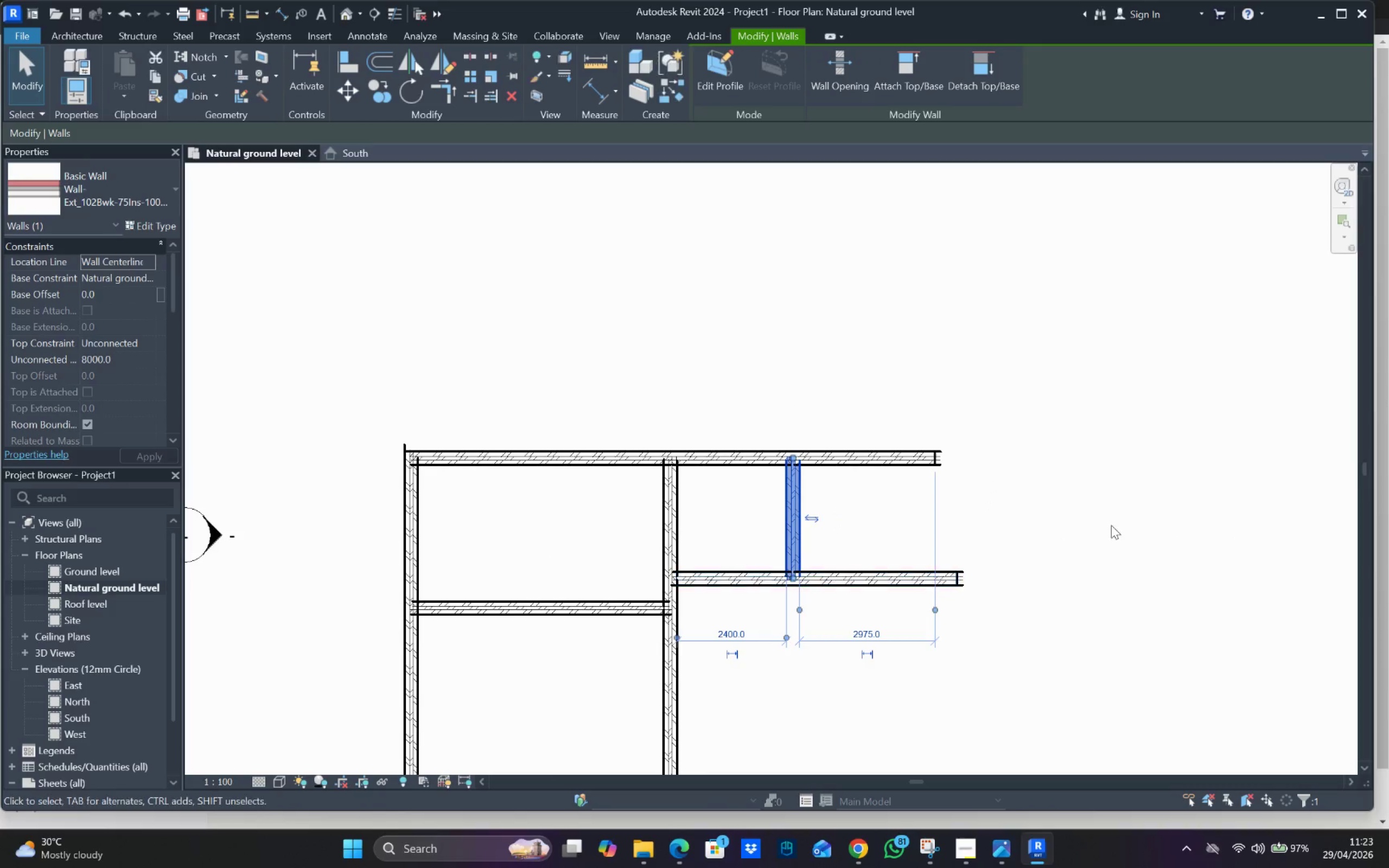 
left_click([1111, 525])
 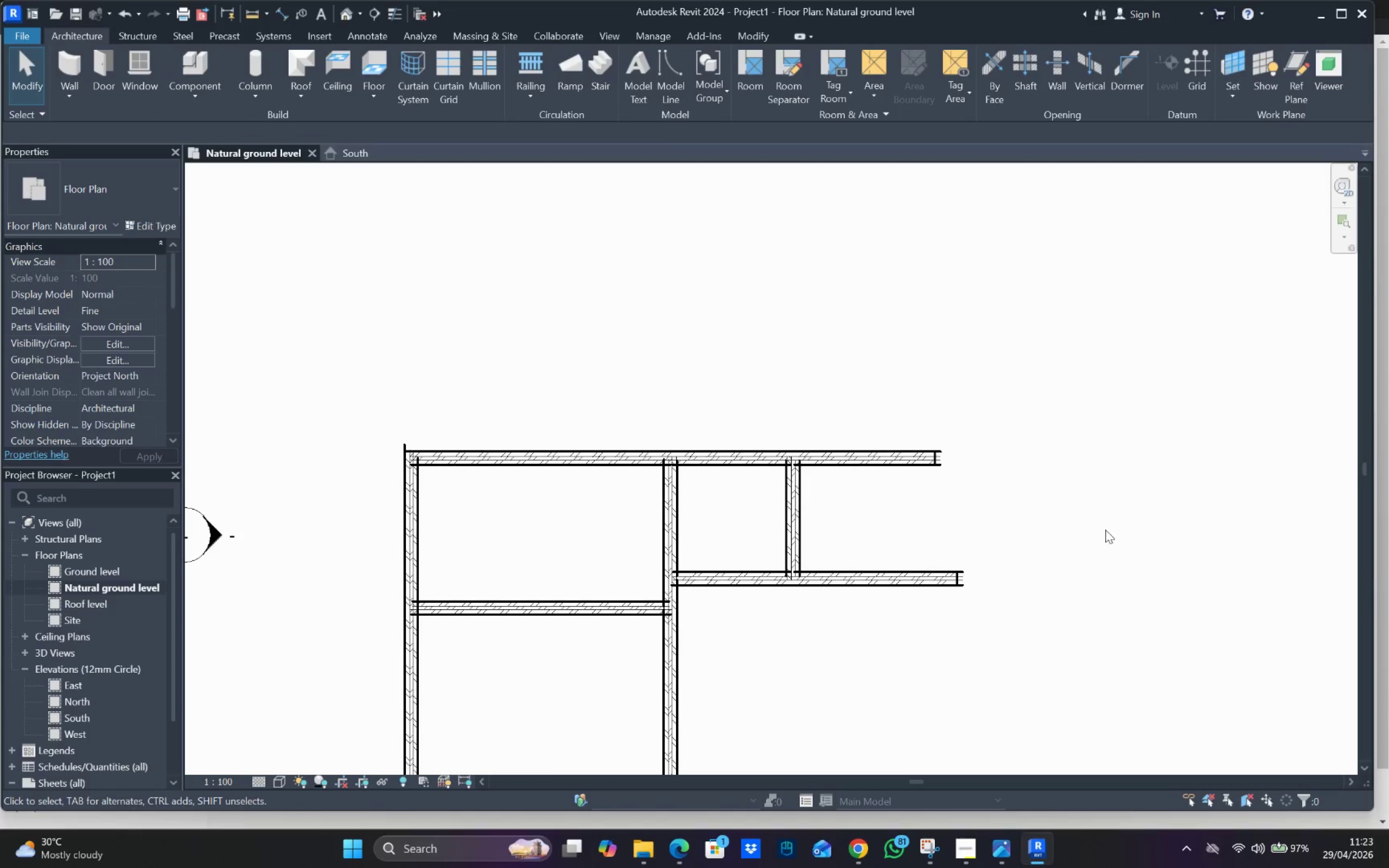 
key(Escape)
 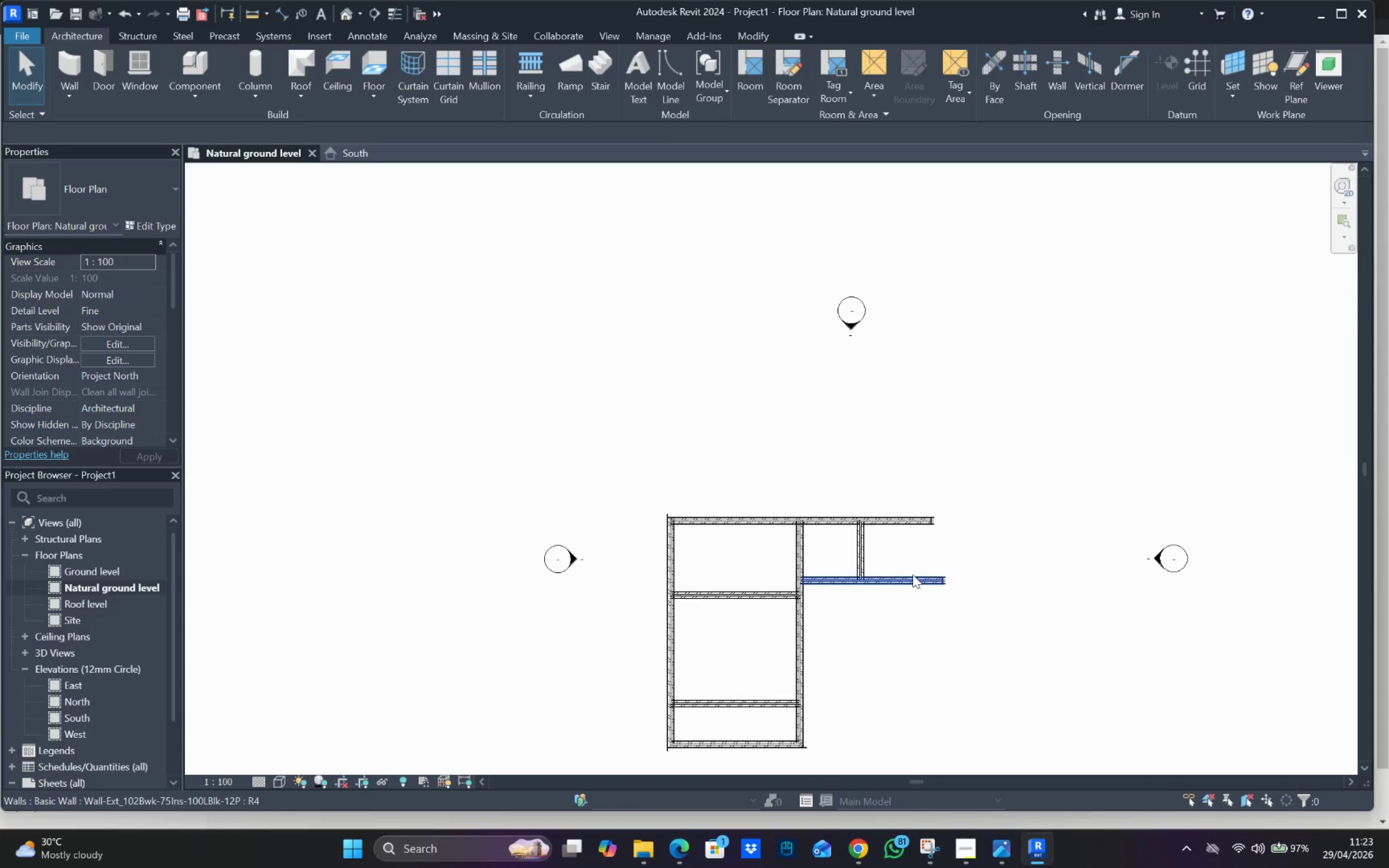 
scroll: coordinate [1098, 545], scroll_direction: down, amount: 5.0
 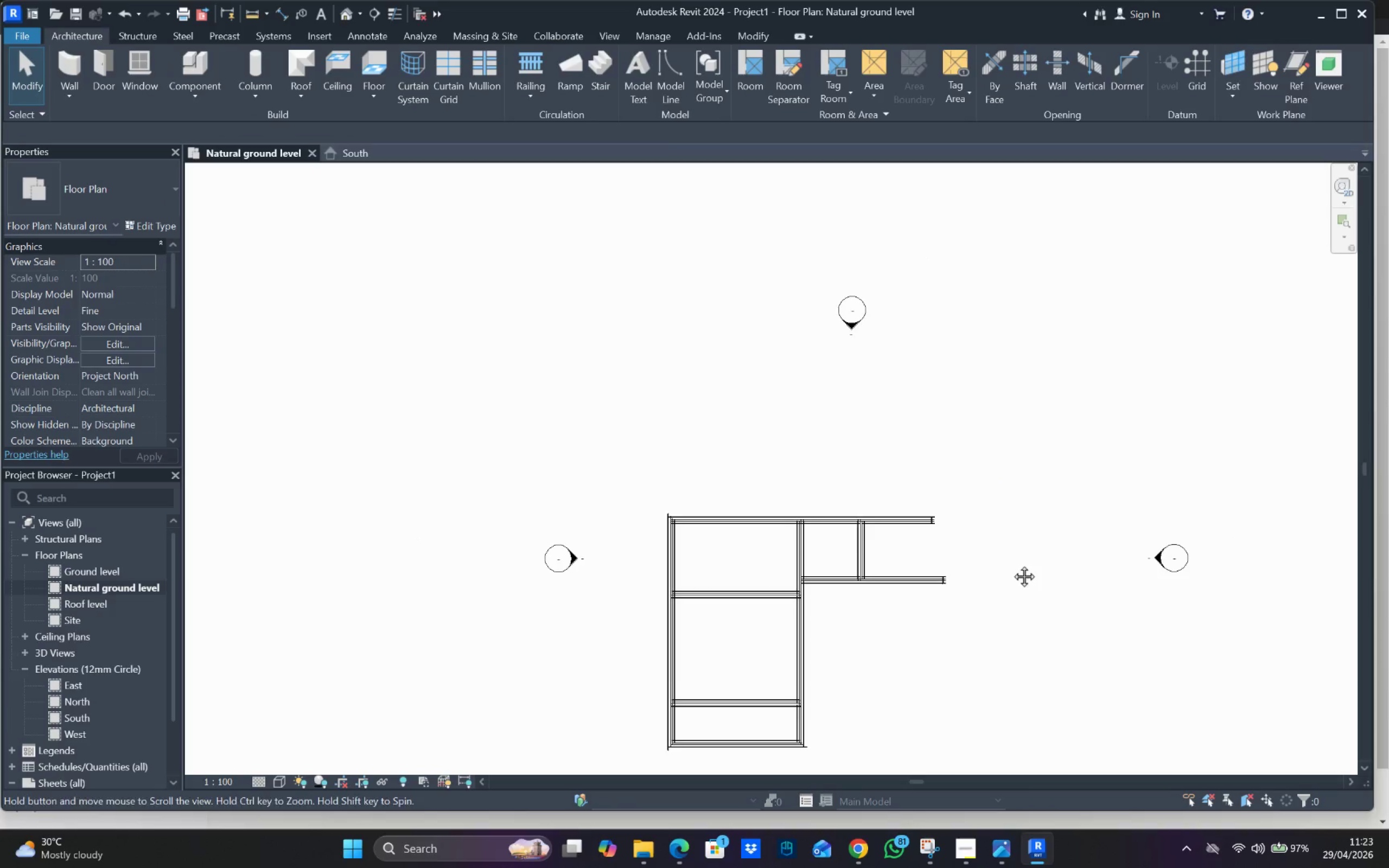 
left_click([913, 575])
 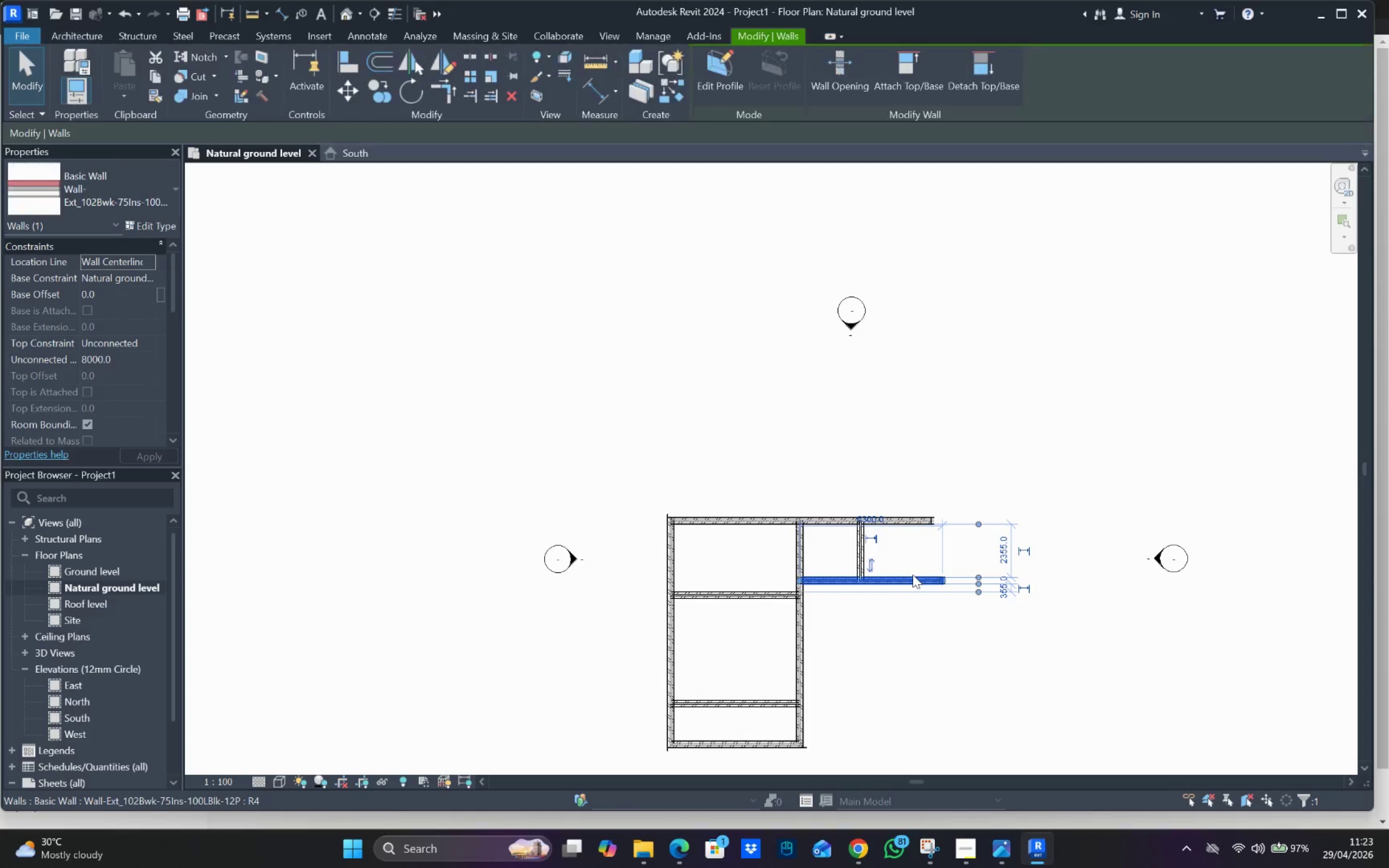 
right_click([912, 573])
 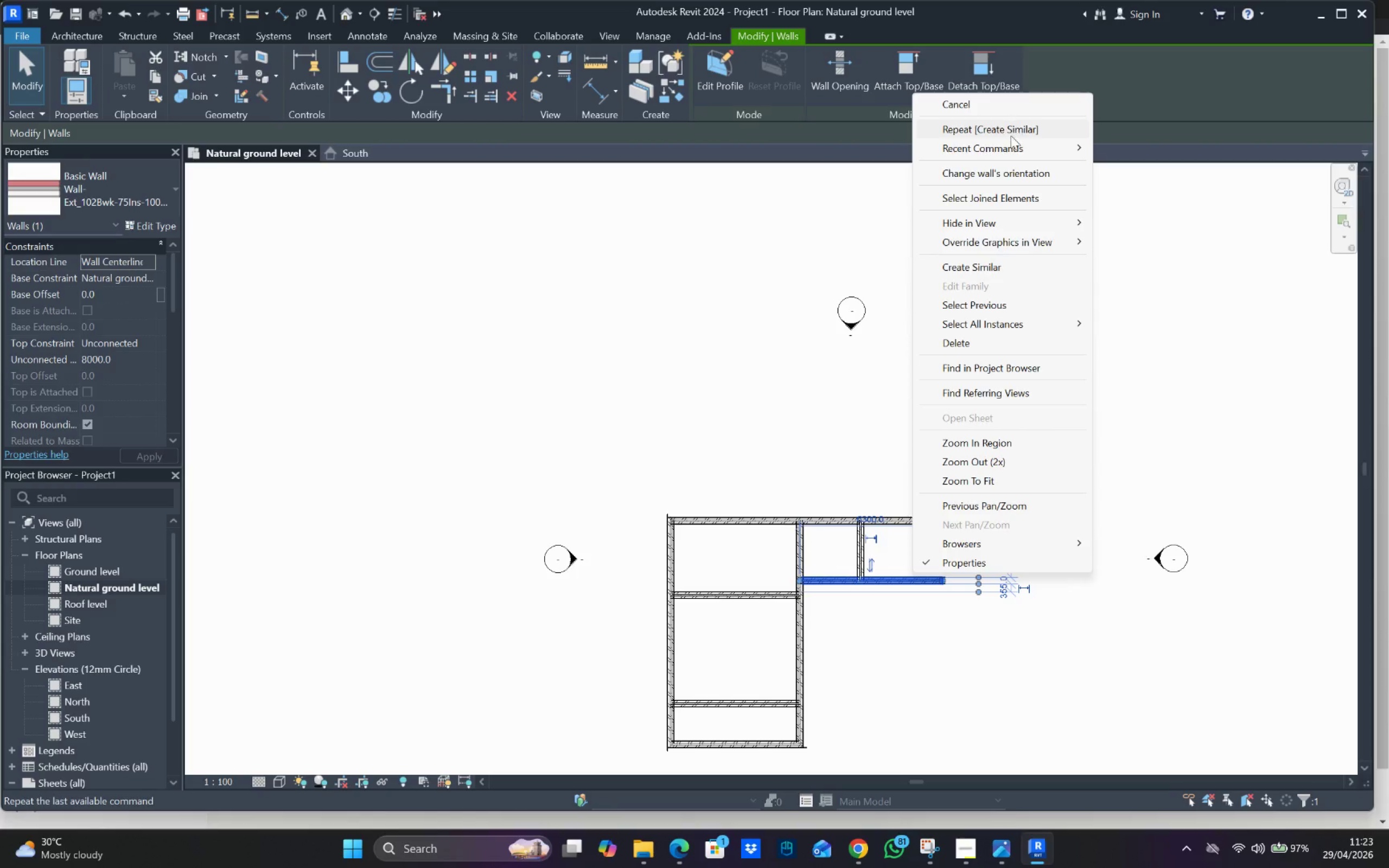 
left_click([1005, 265])
 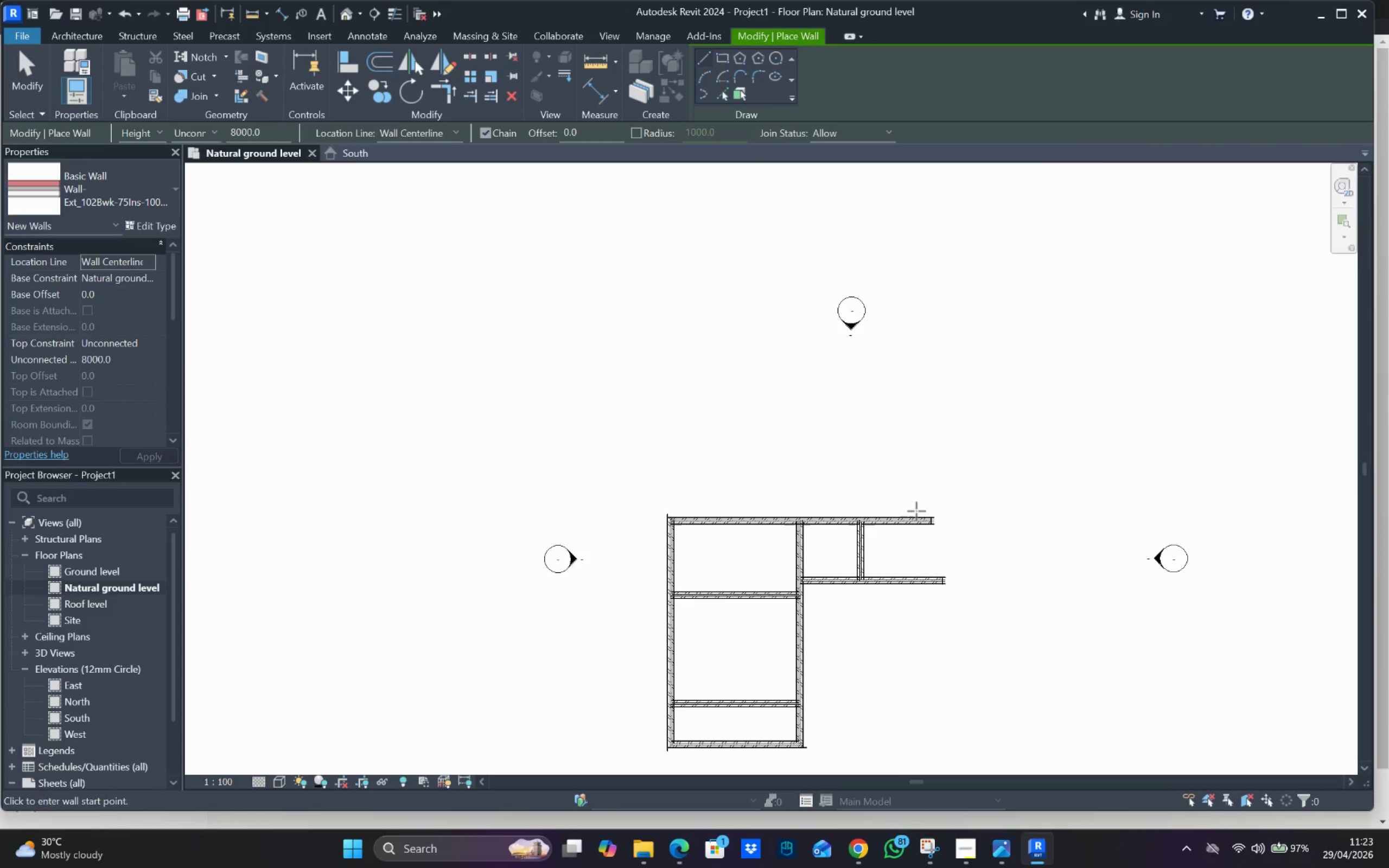 
left_click_drag(start_coordinate=[919, 520], to_coordinate=[915, 537])
 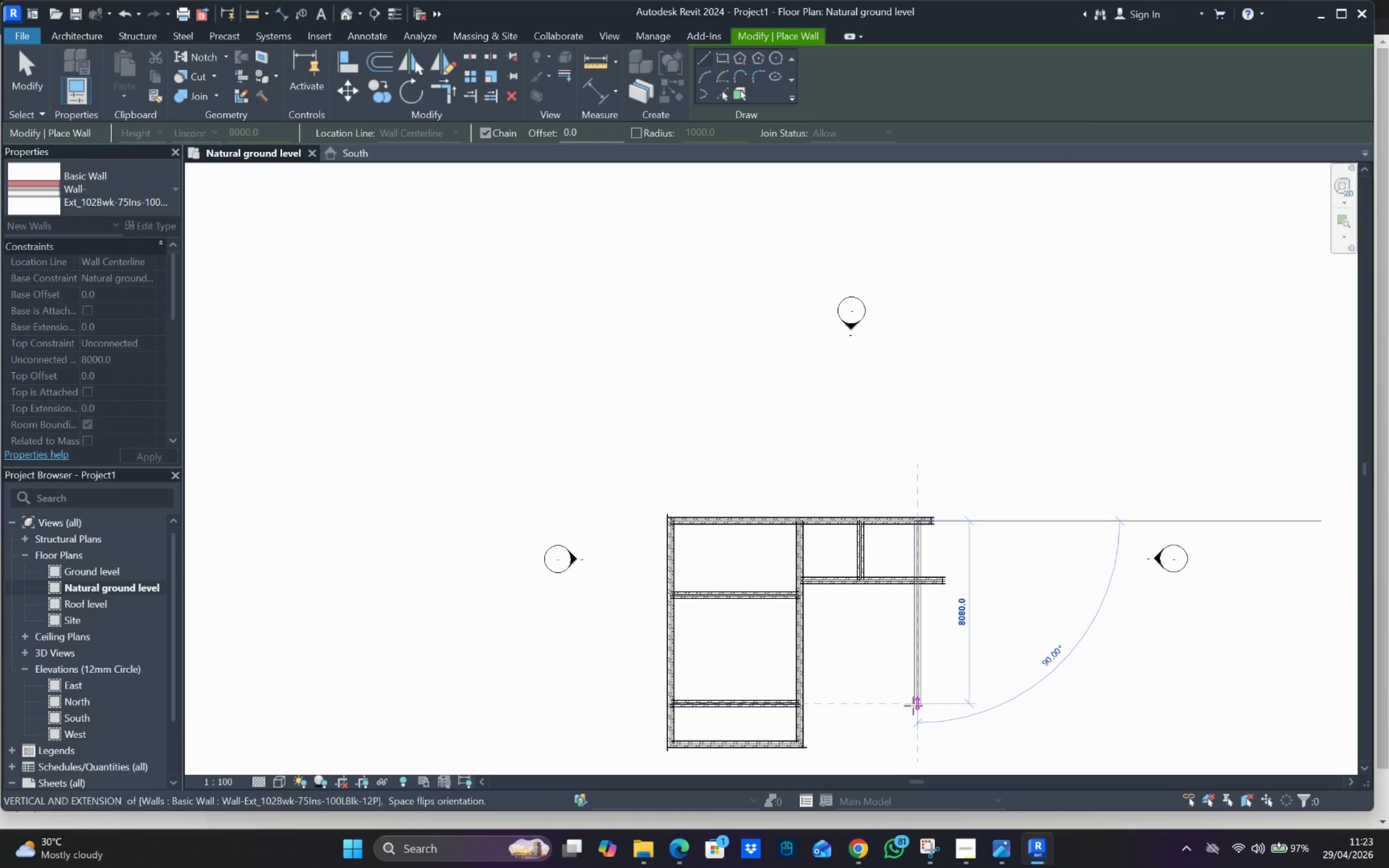 
scroll: coordinate [913, 706], scroll_direction: down, amount: 1.0
 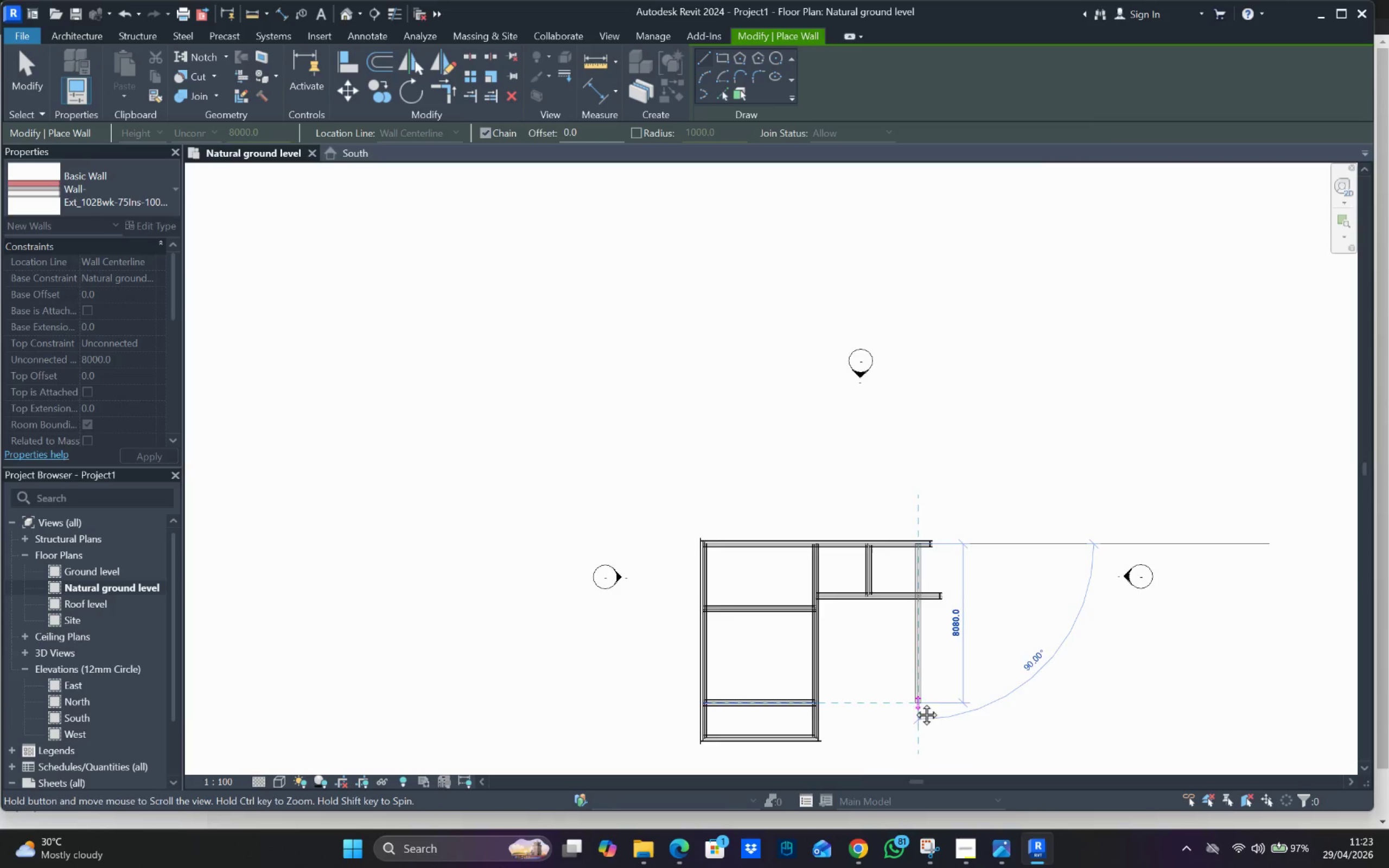 
mouse_move([921, 677])
 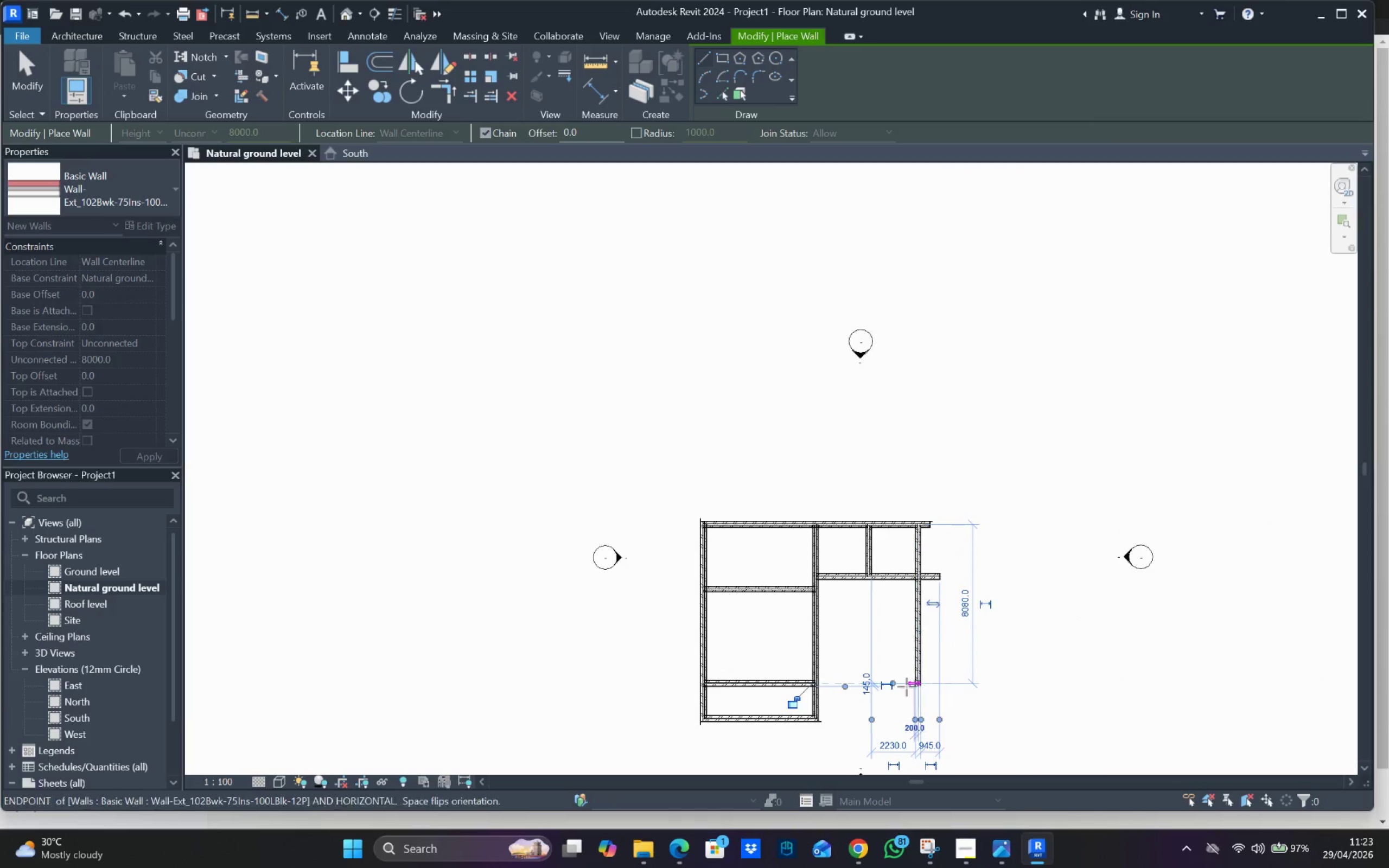 
left_click_drag(start_coordinate=[817, 687], to_coordinate=[816, 690])
 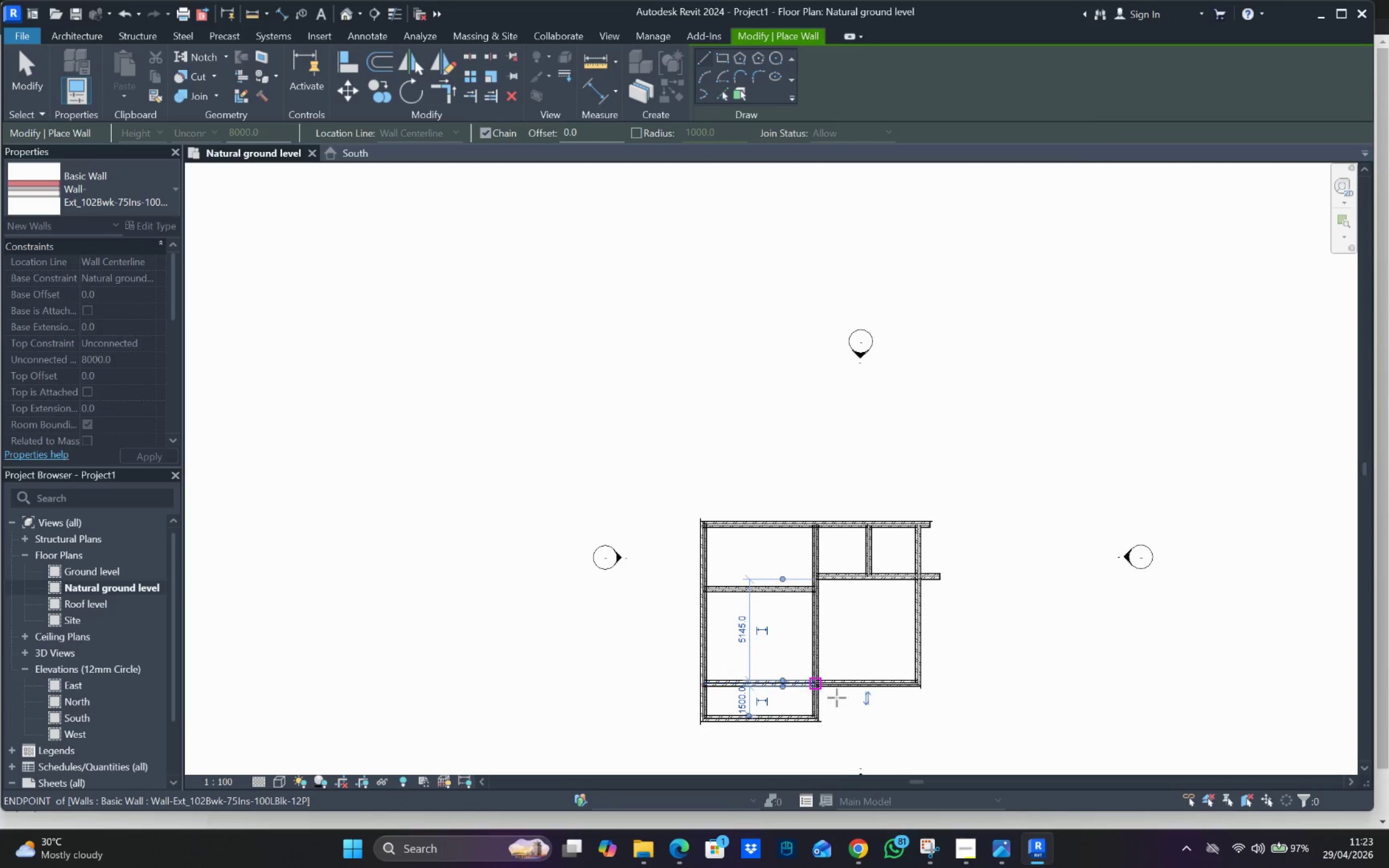 
key(Escape)
 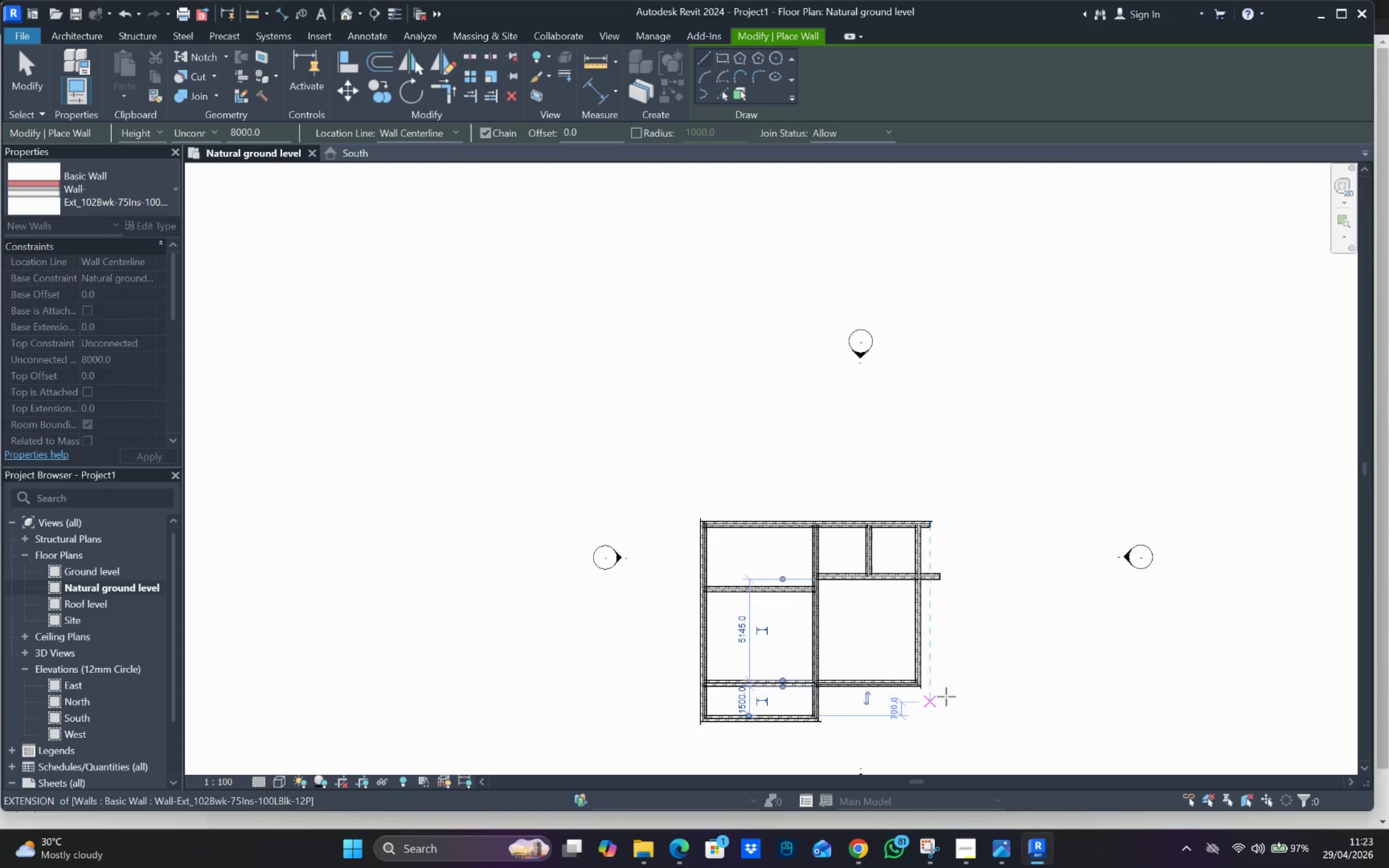 
scroll: coordinate [879, 561], scroll_direction: down, amount: 4.0
 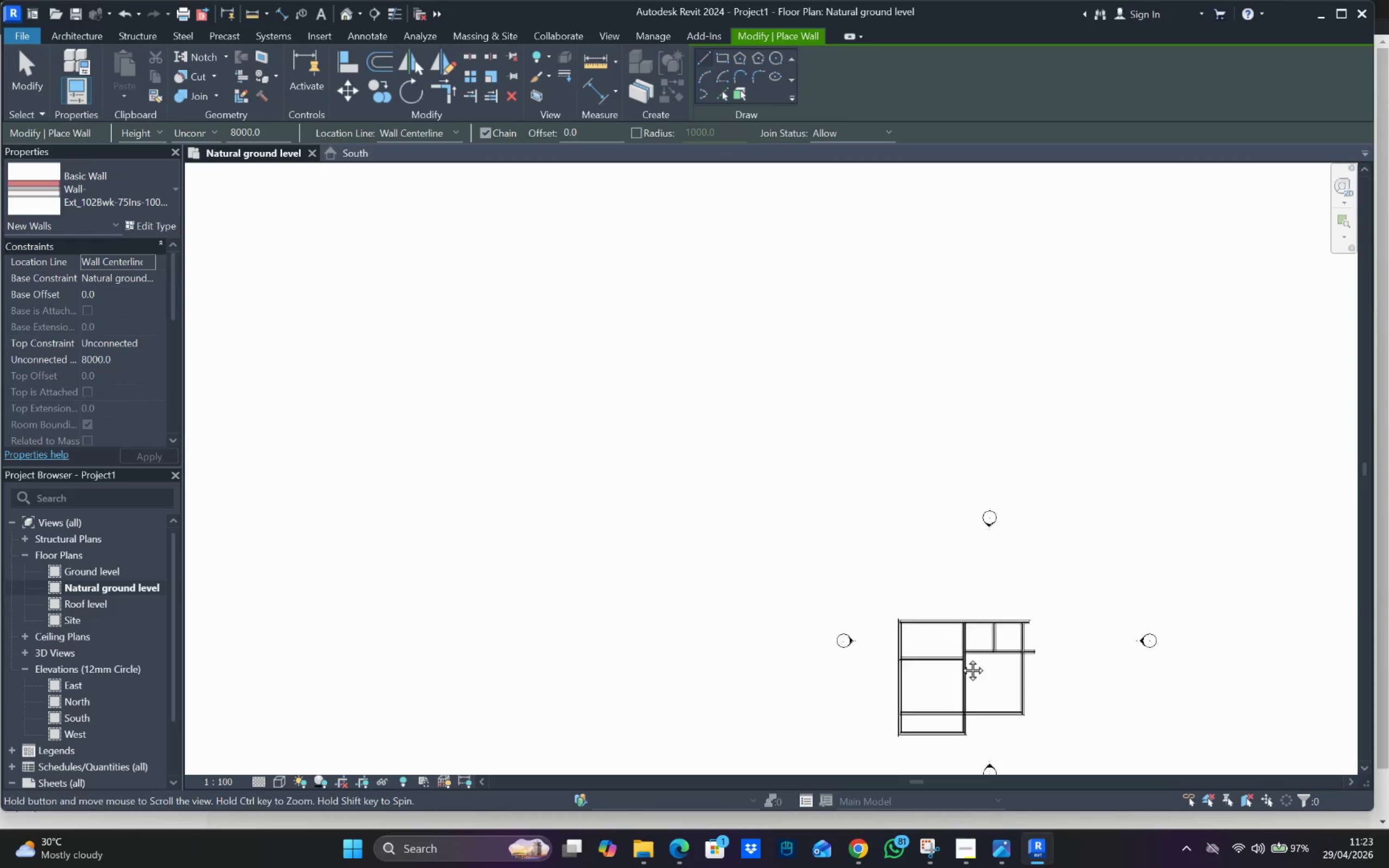 
key(Escape)
 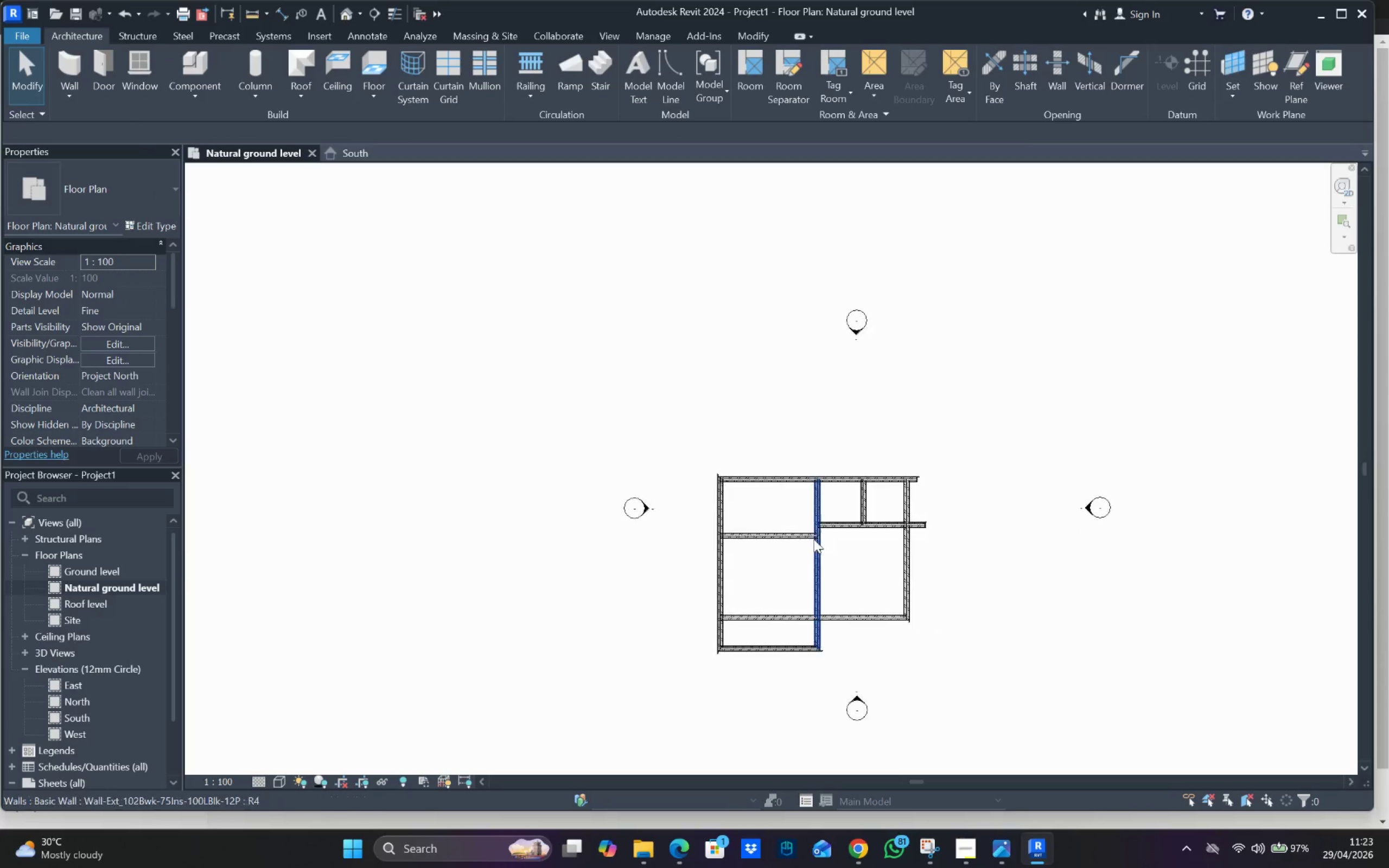 
scroll: coordinate [799, 516], scroll_direction: up, amount: 4.0
 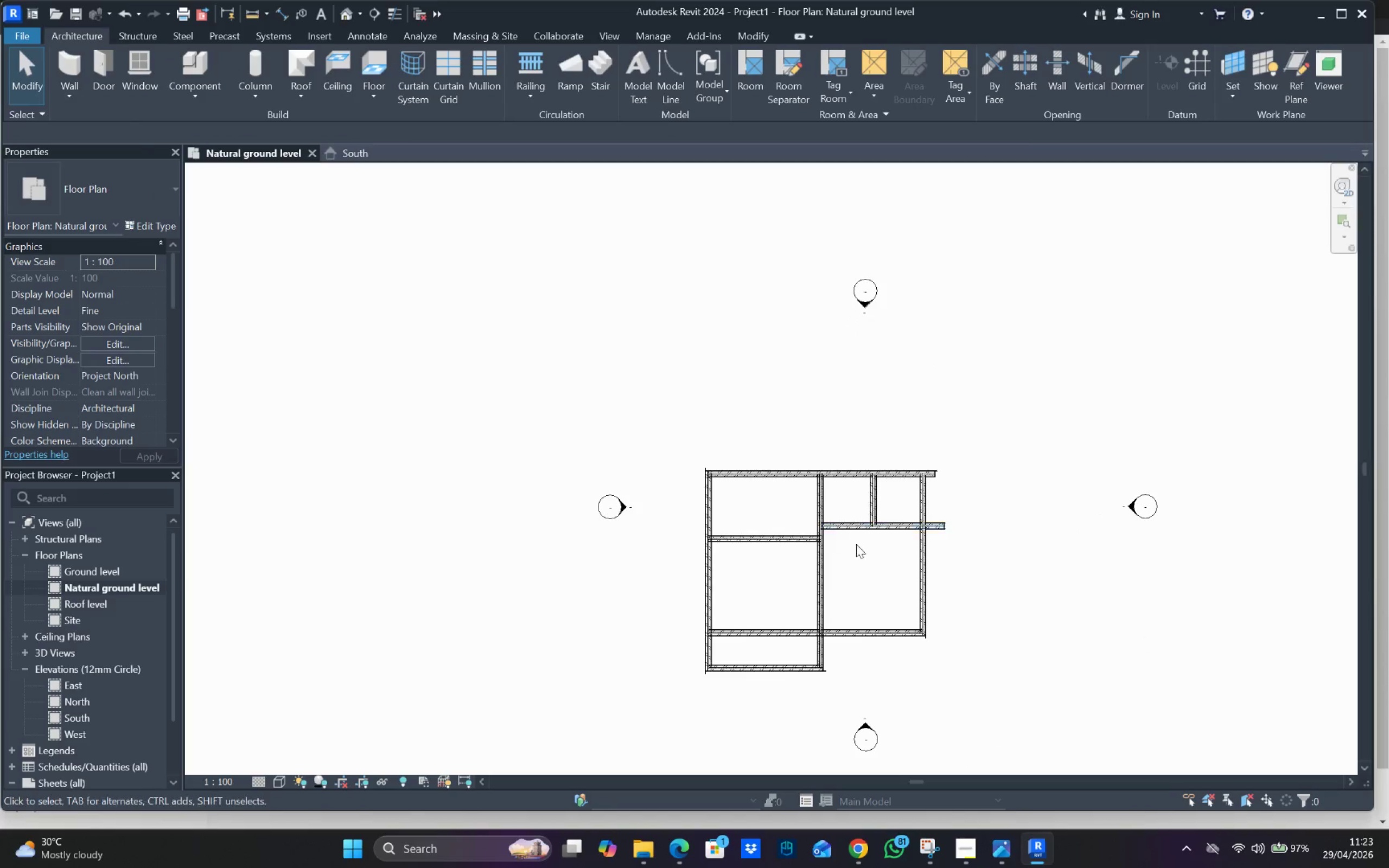 
key(Escape)
 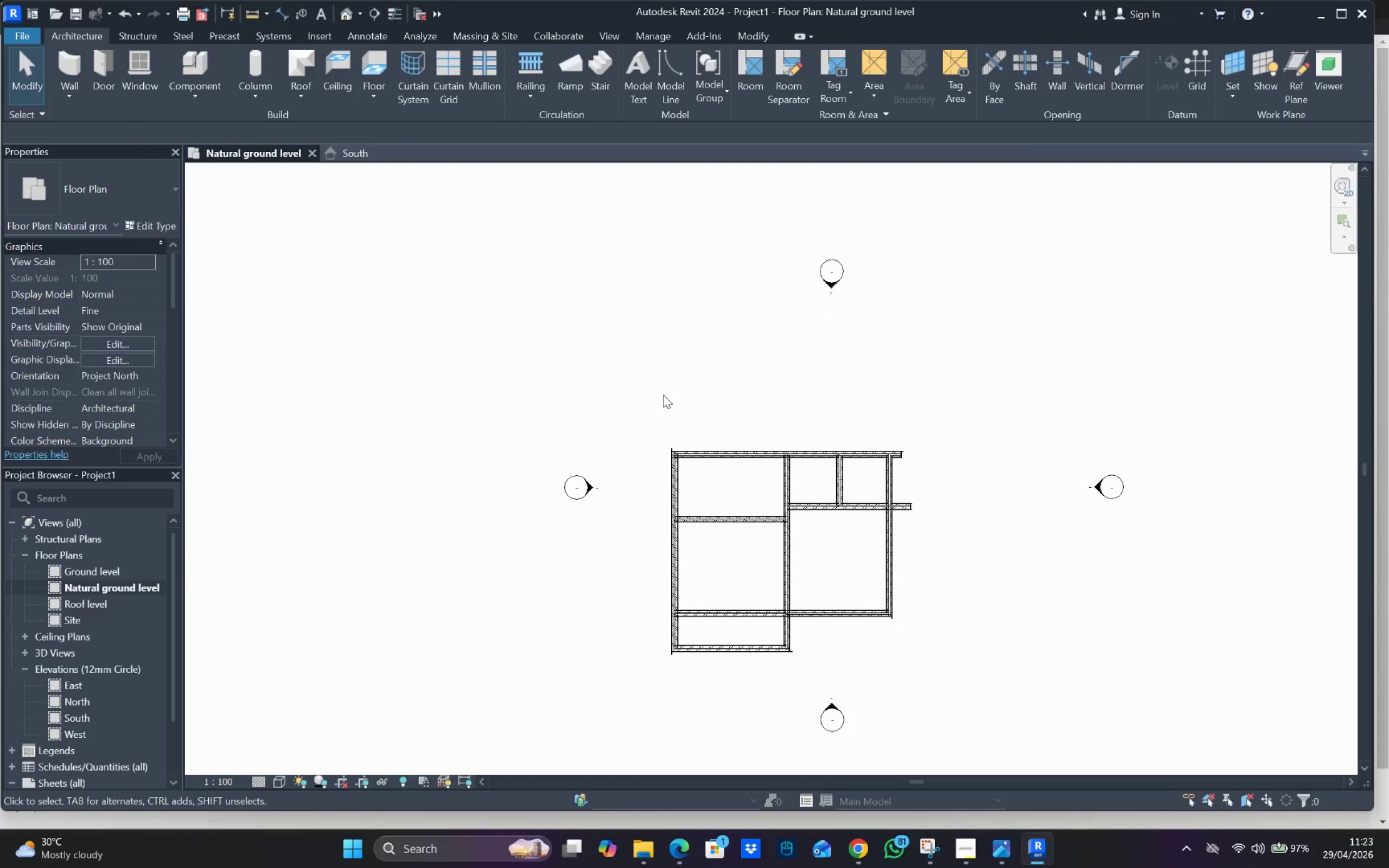 
left_click_drag(start_coordinate=[647, 410], to_coordinate=[958, 684])
 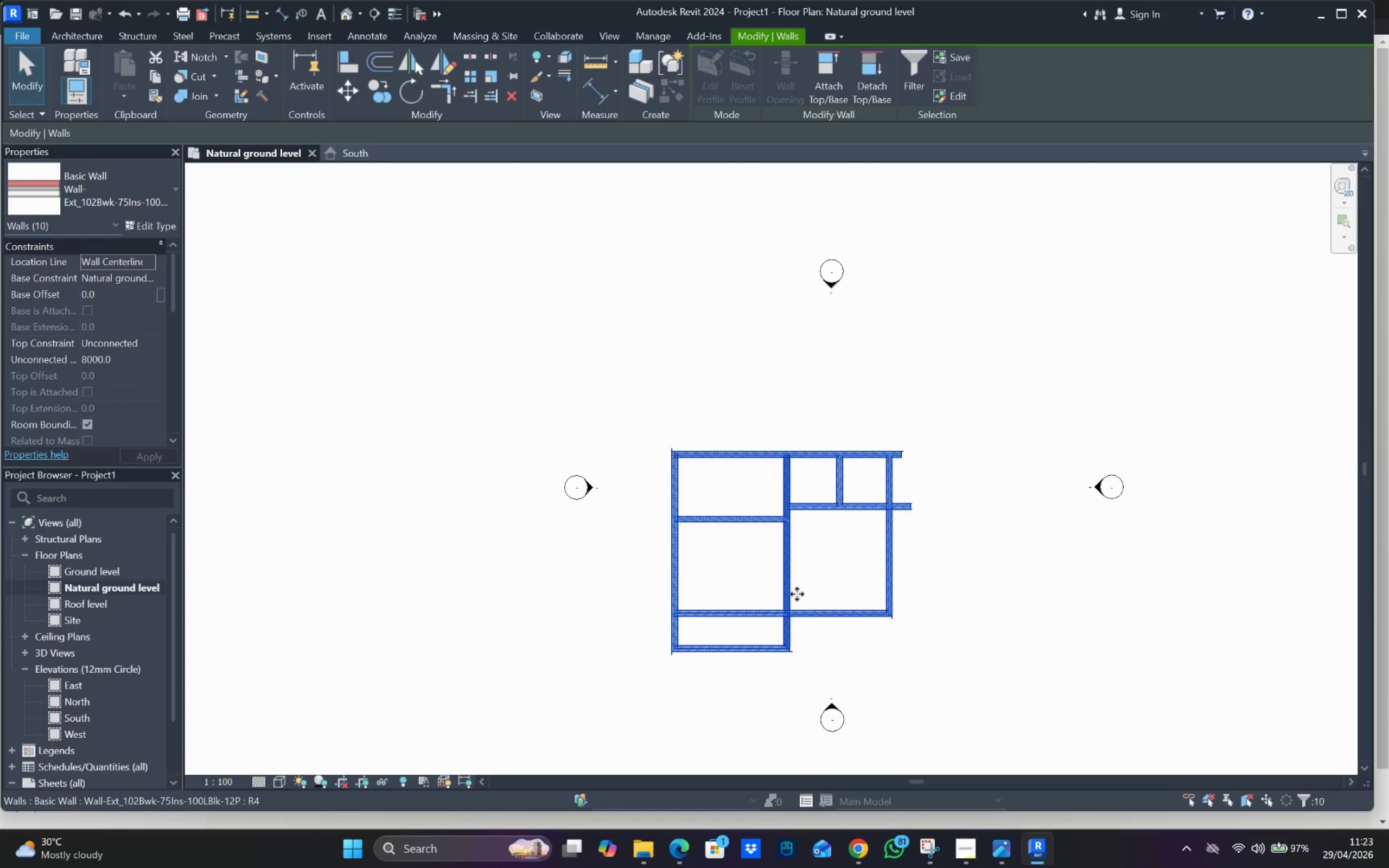 
left_click_drag(start_coordinate=[795, 590], to_coordinate=[856, 535])
 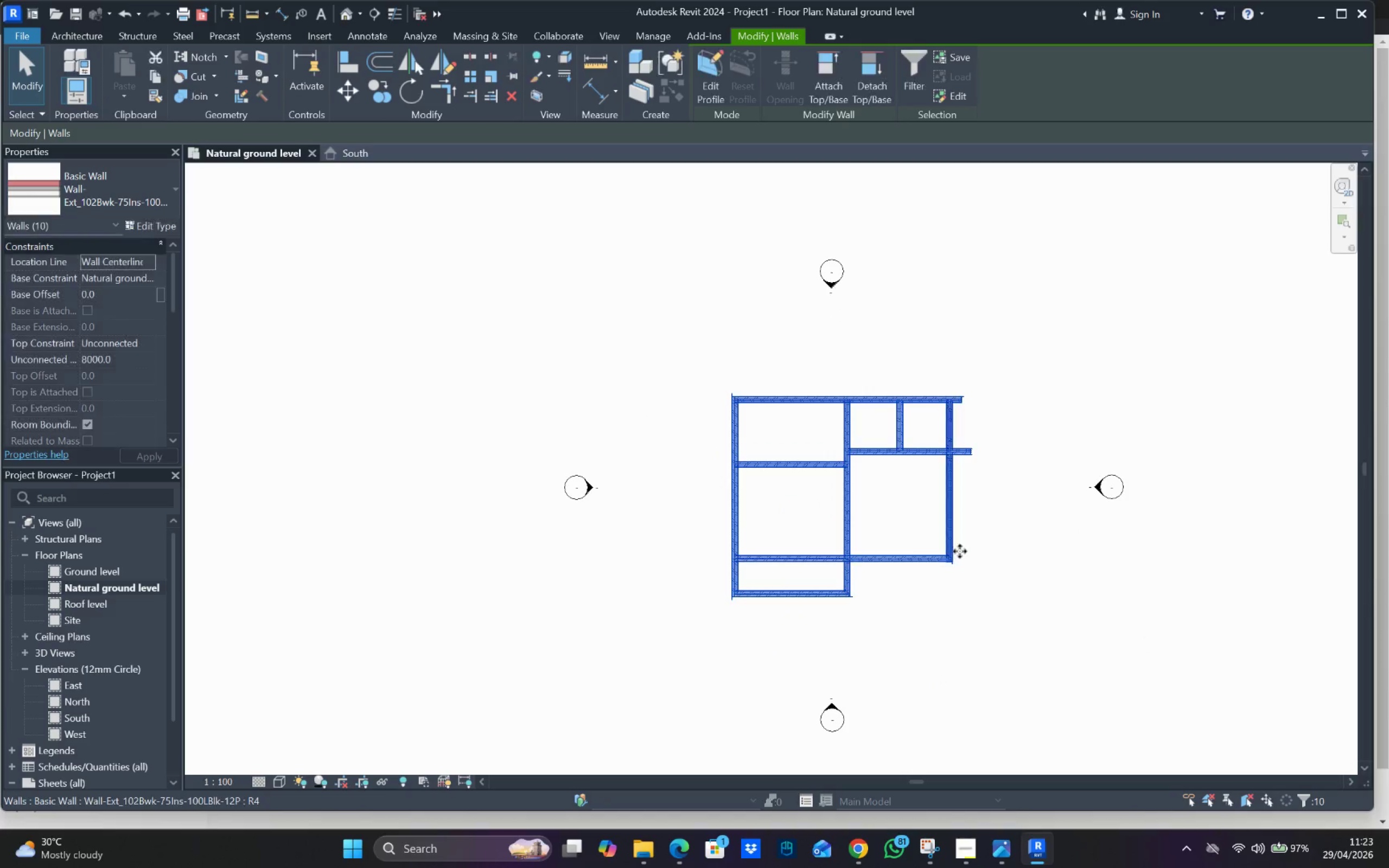 
left_click_drag(start_coordinate=[1005, 551], to_coordinate=[999, 554])
 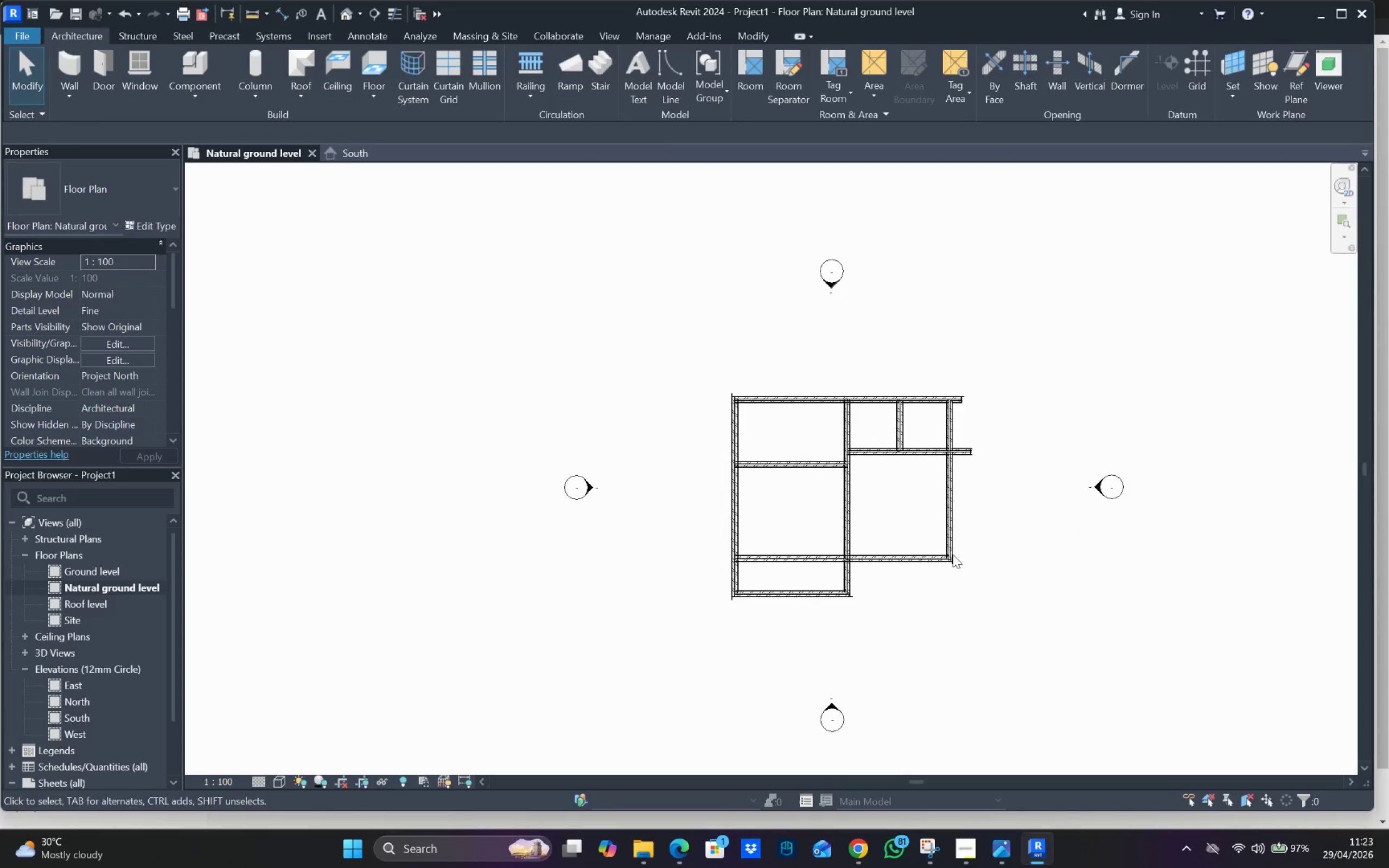 
scroll: coordinate [772, 545], scroll_direction: up, amount: 2.0
 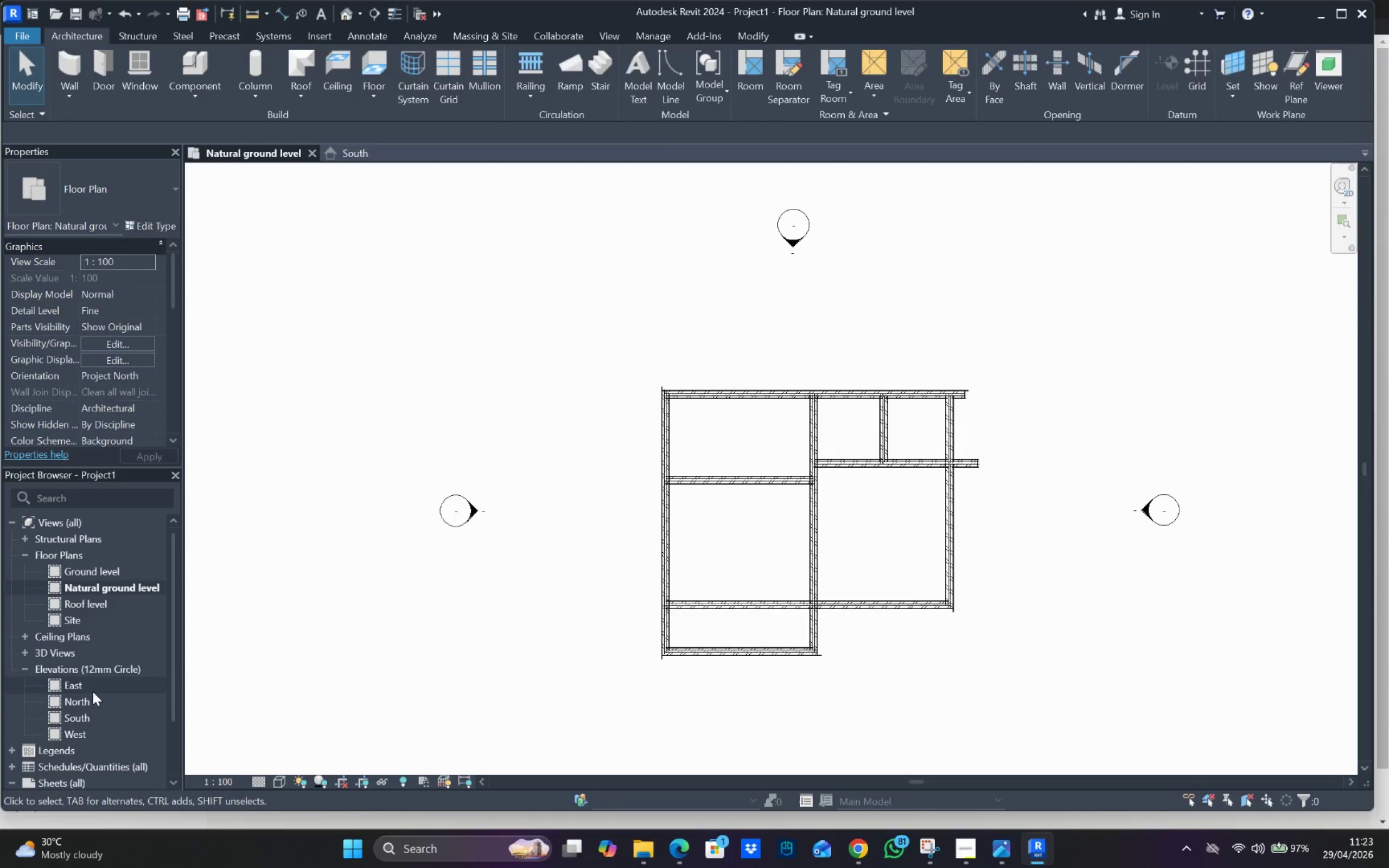 
double_click([101, 719])
 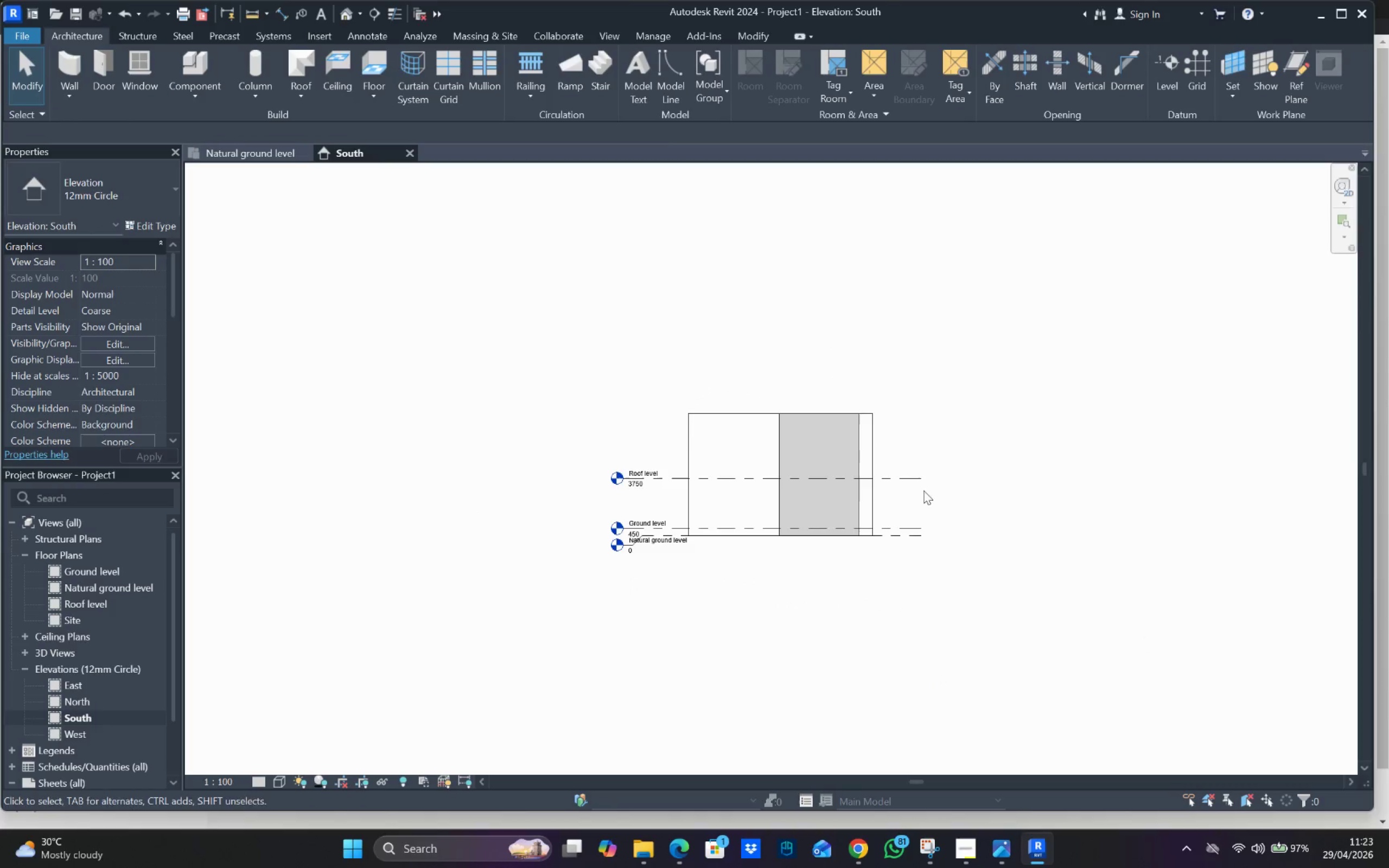 
key(Escape)
 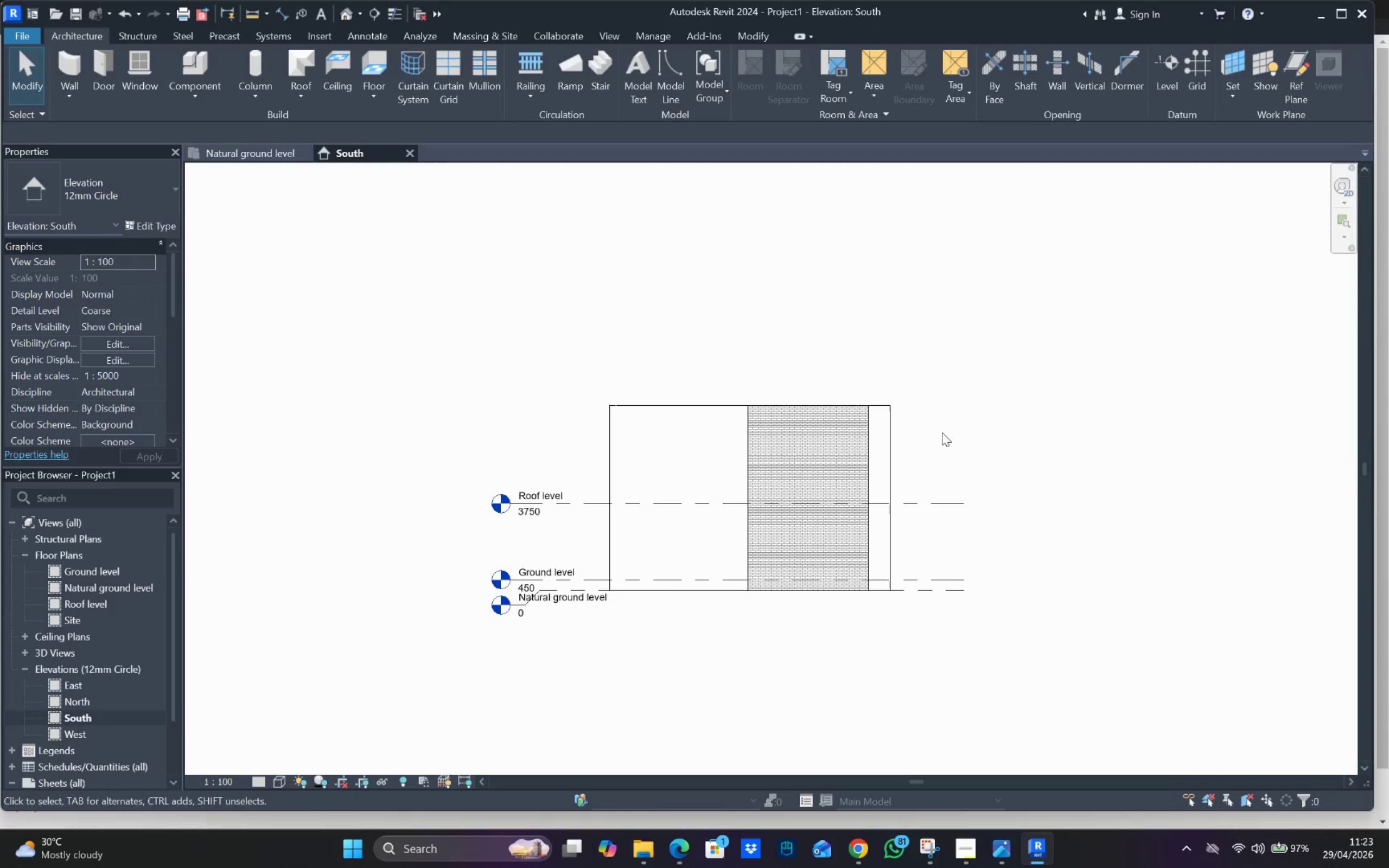 
scroll: coordinate [839, 430], scroll_direction: up, amount: 3.0
 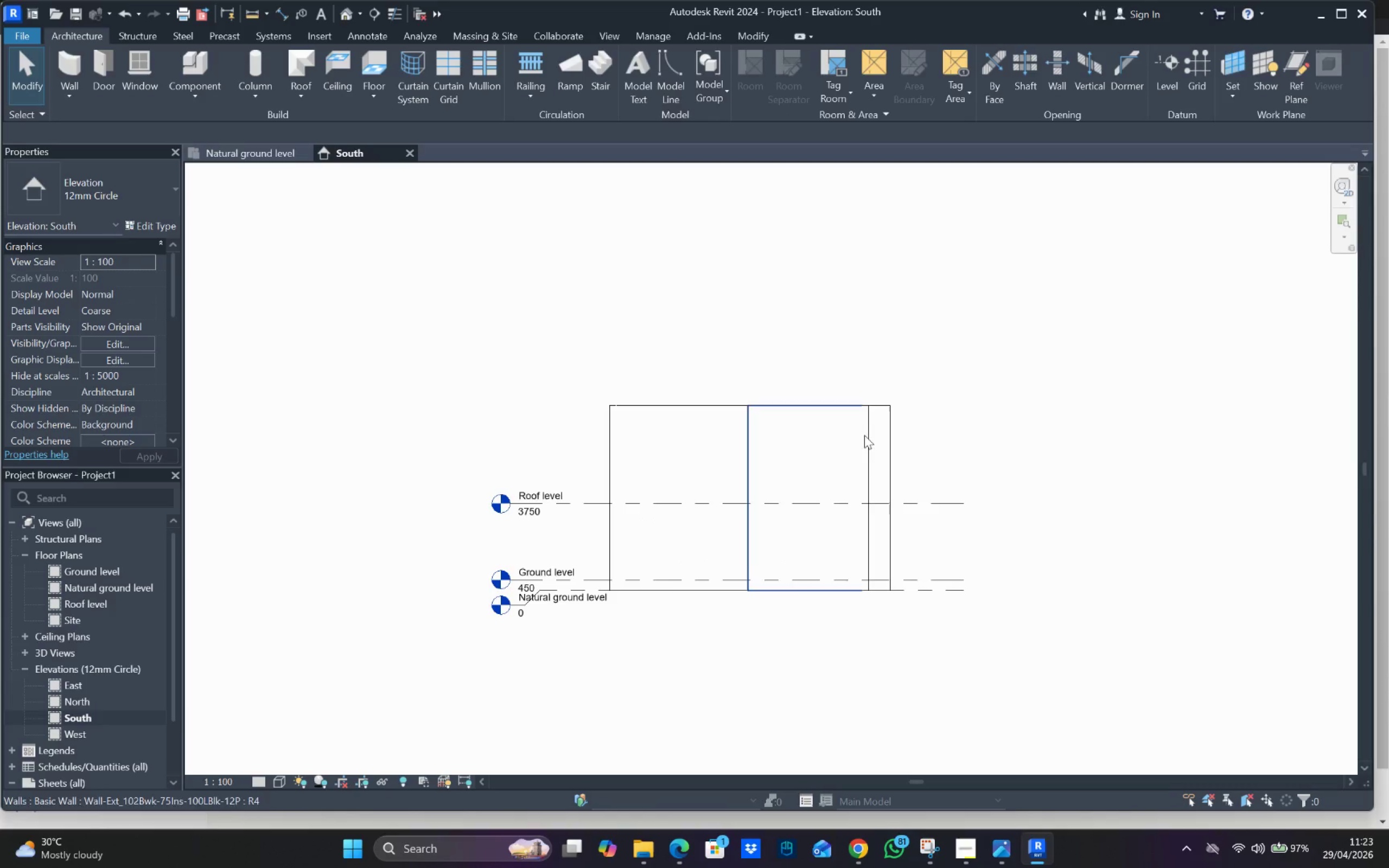 
left_click_drag(start_coordinate=[942, 432], to_coordinate=[532, 394])
 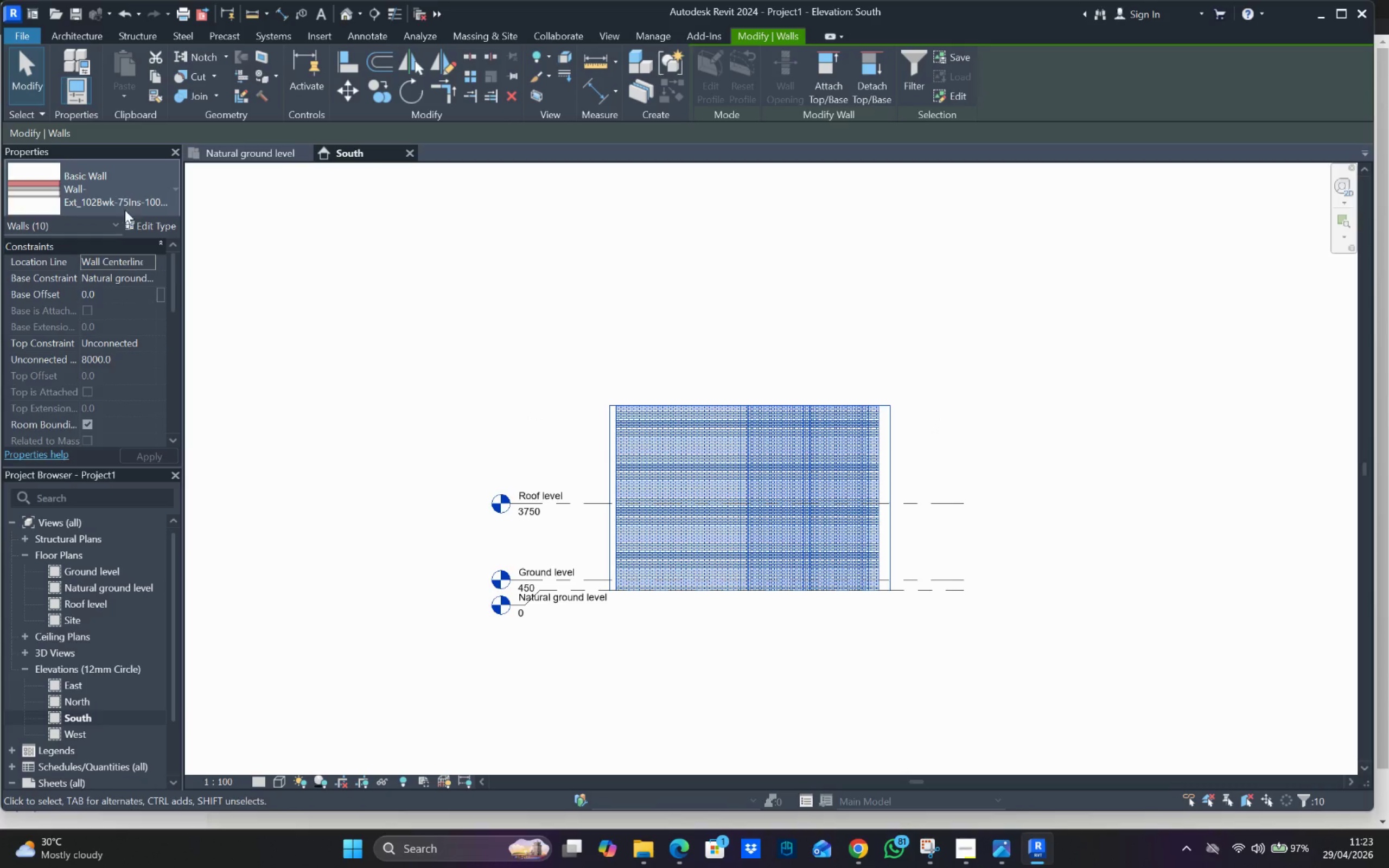 
left_click([152, 224])
 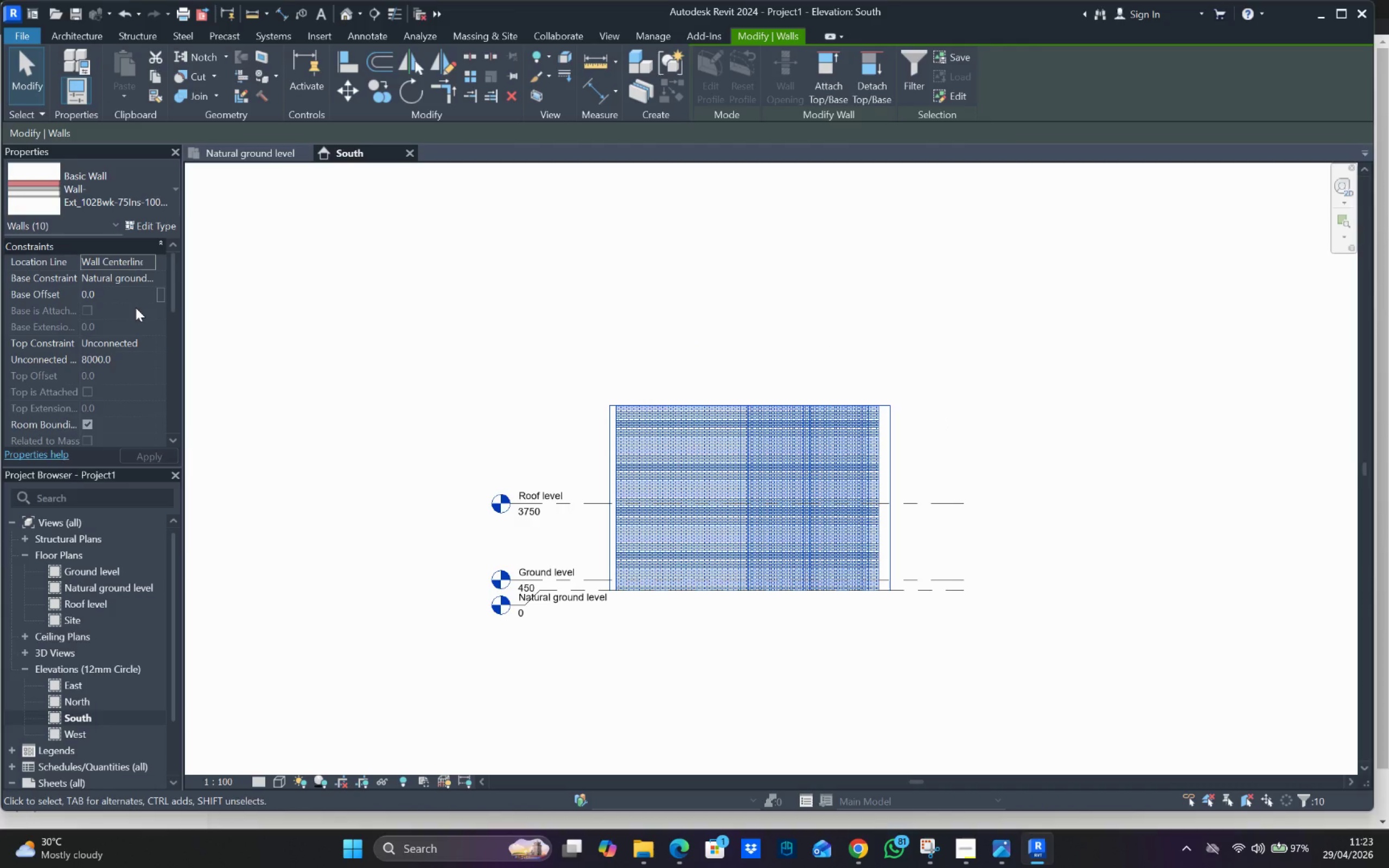 
left_click([156, 226])
 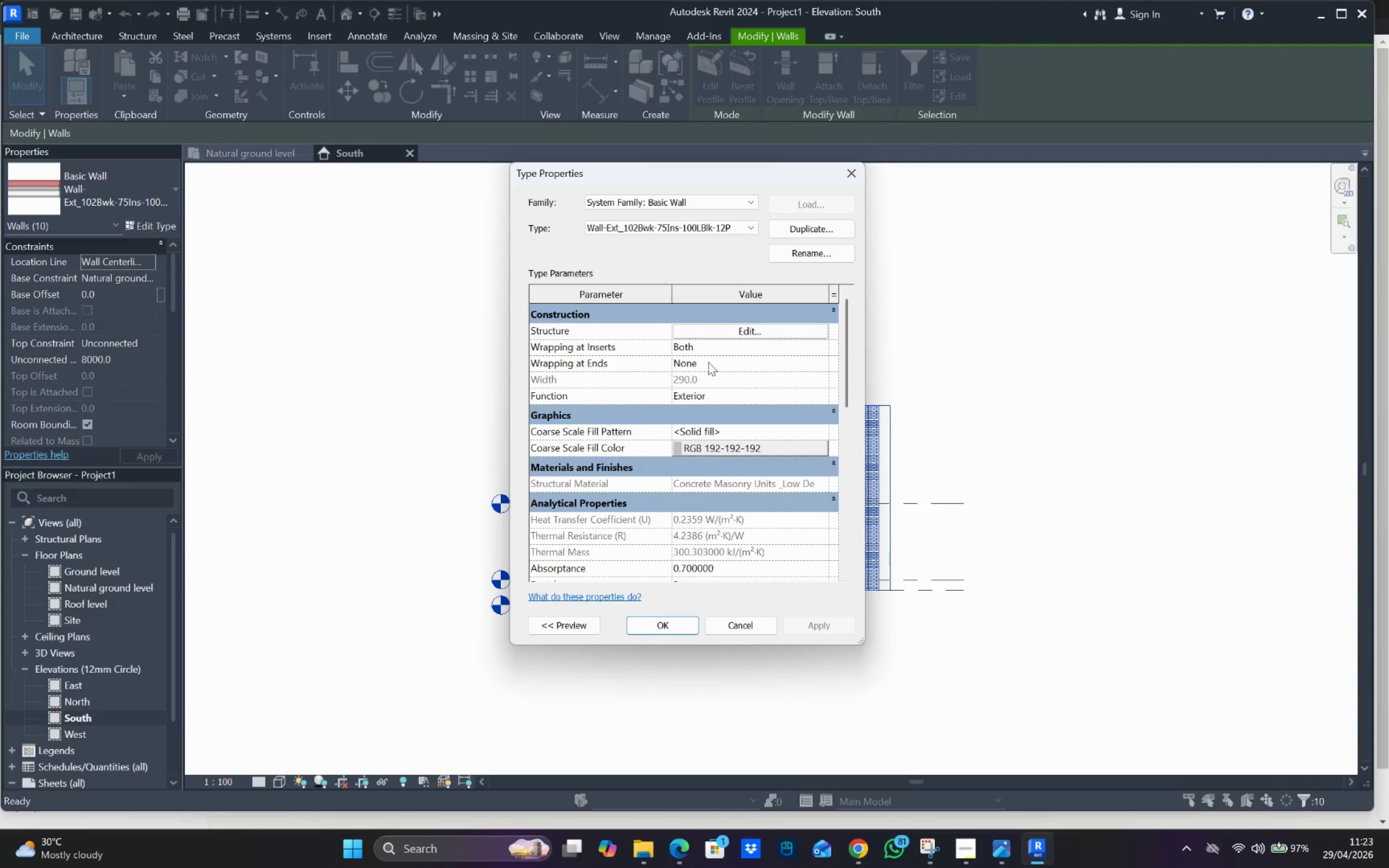 
left_click([750, 330])
 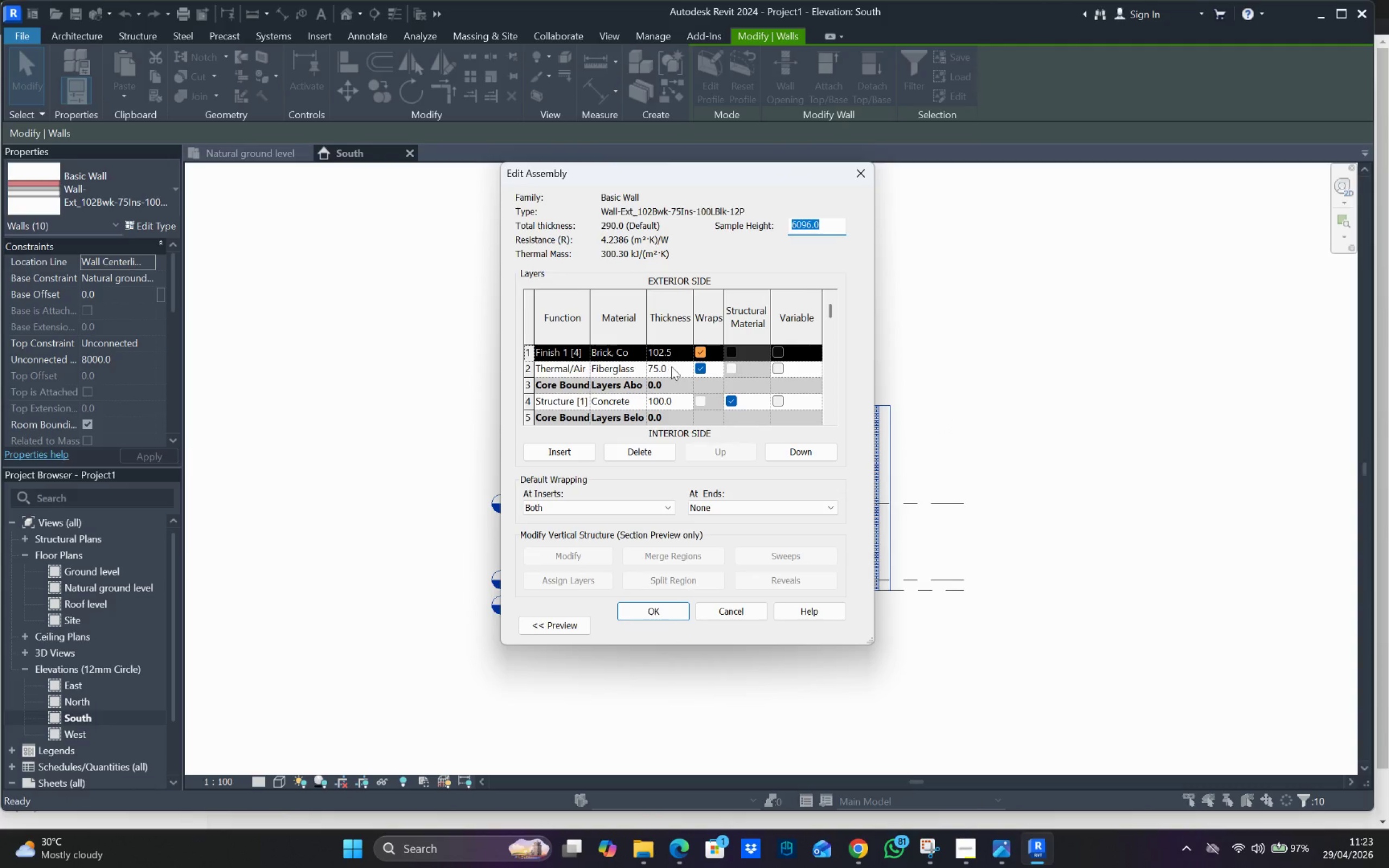 
left_click([766, 605])
 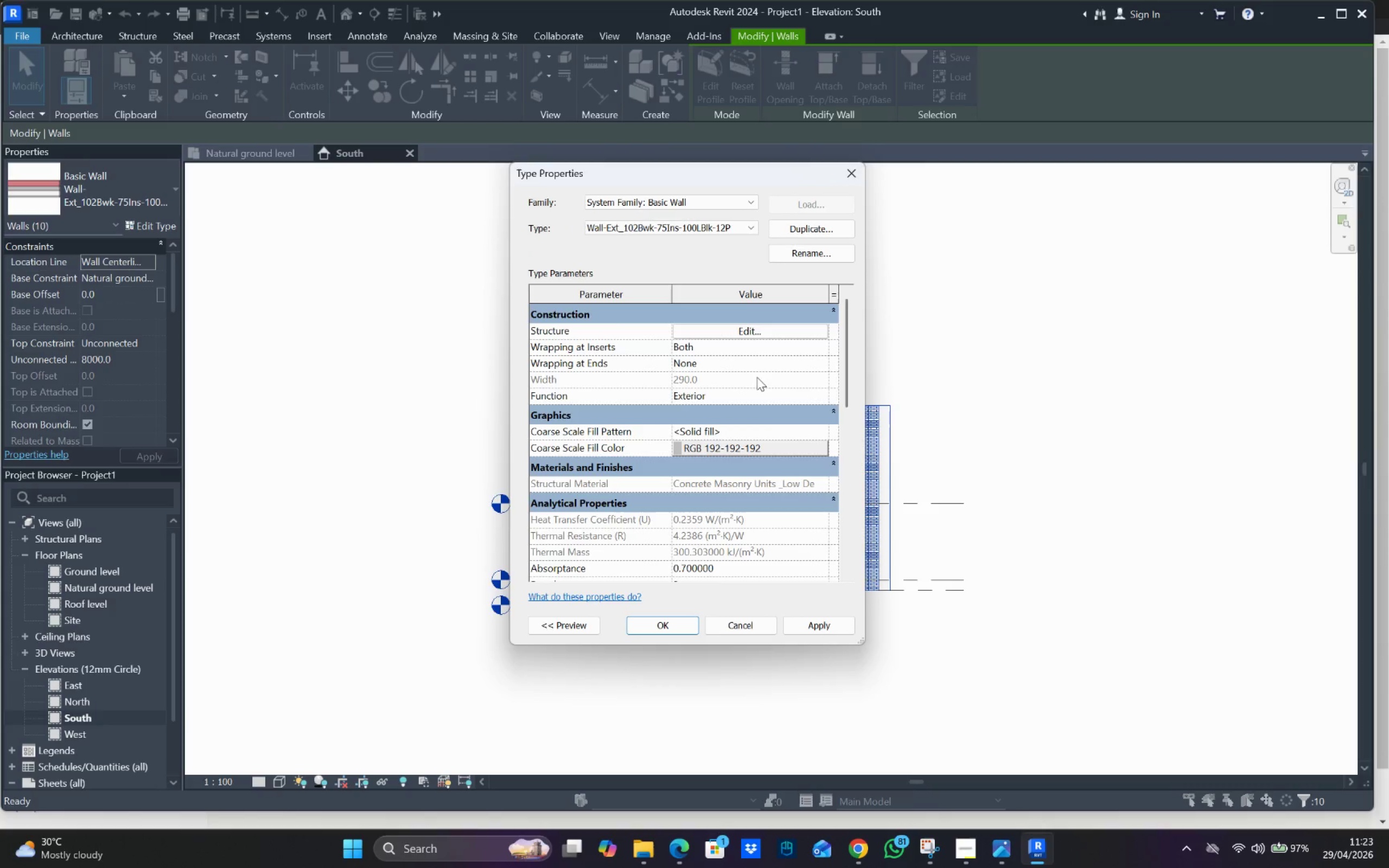 
left_click([744, 334])
 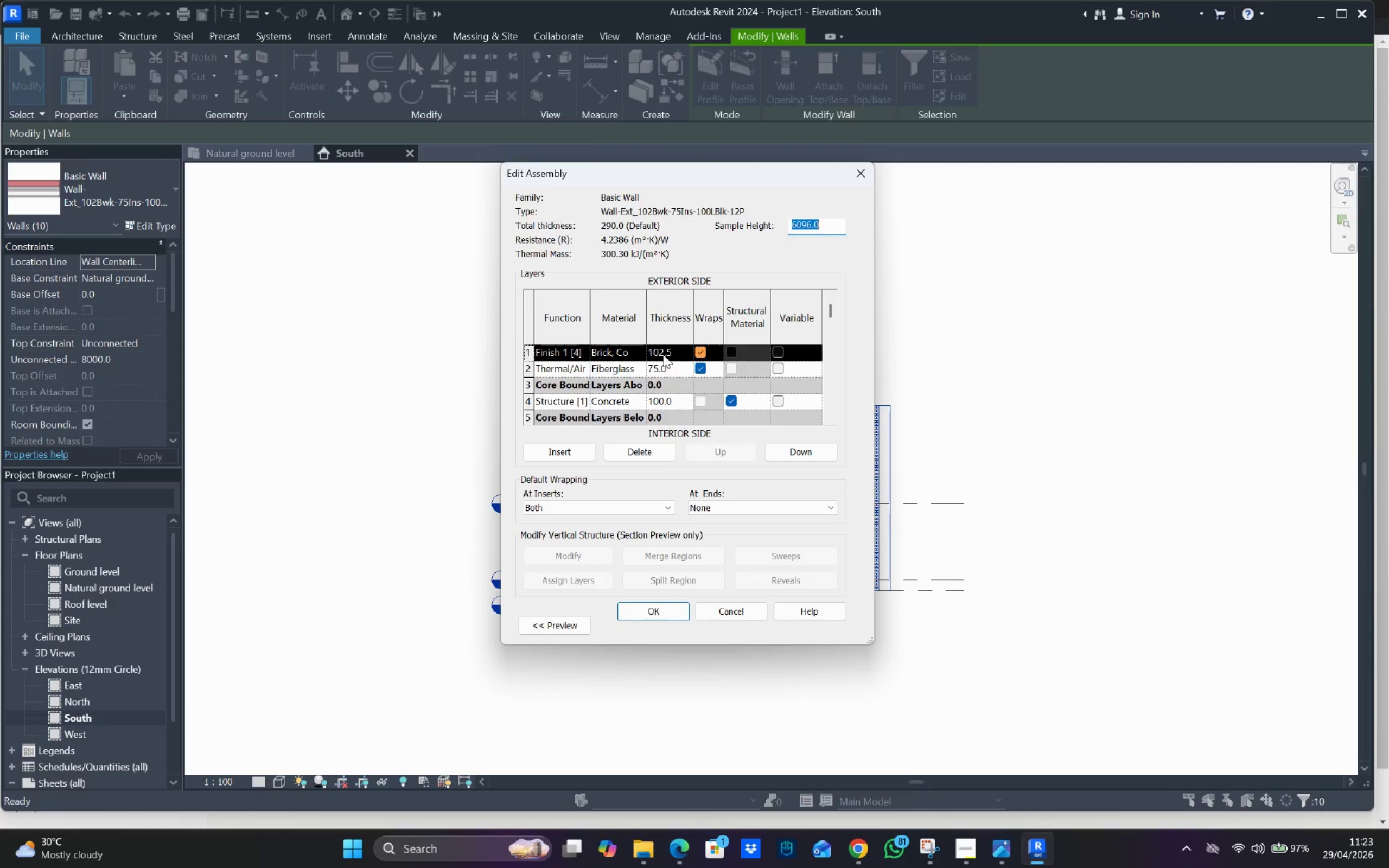 
double_click([660, 353])
 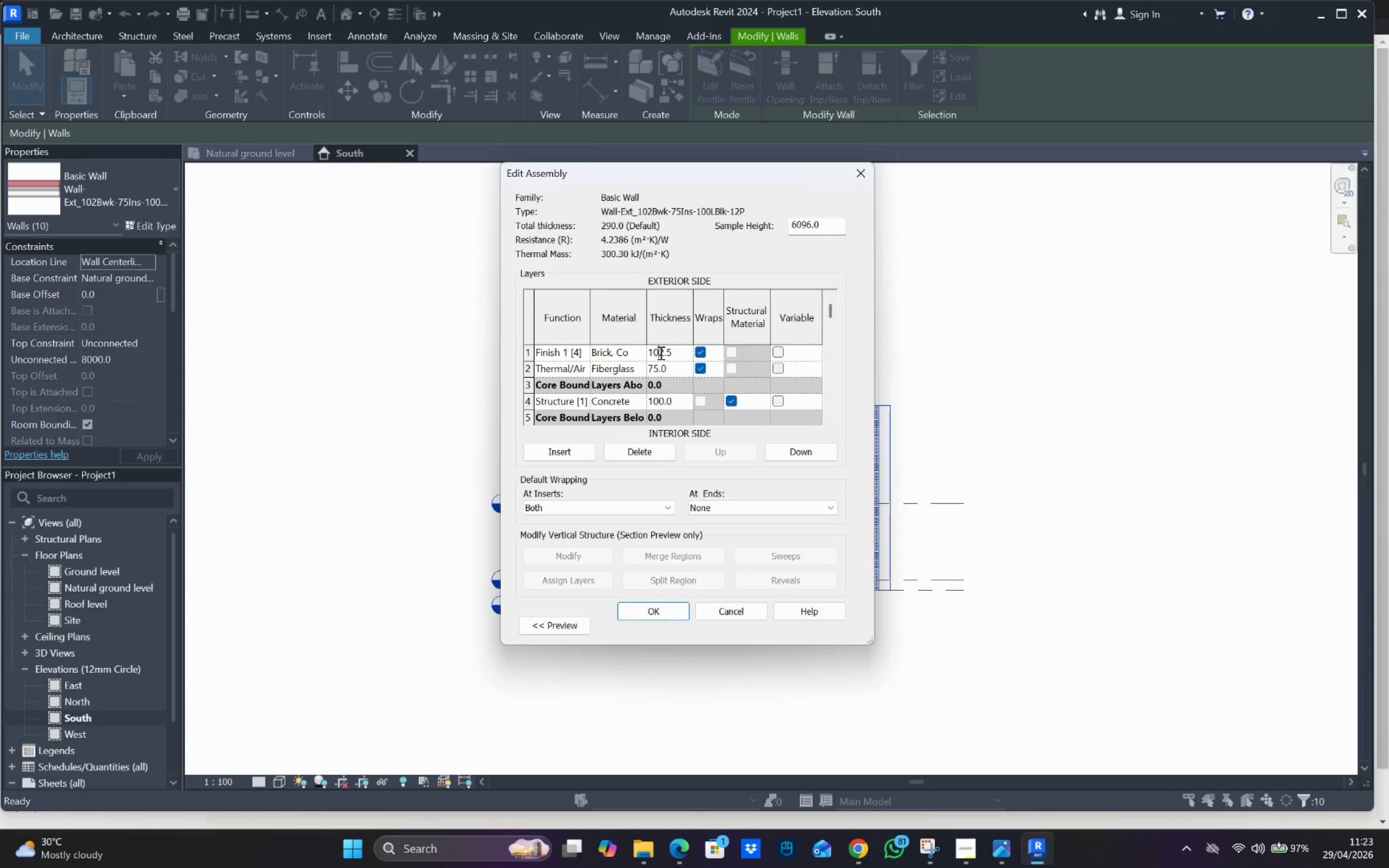 
triple_click([660, 353])
 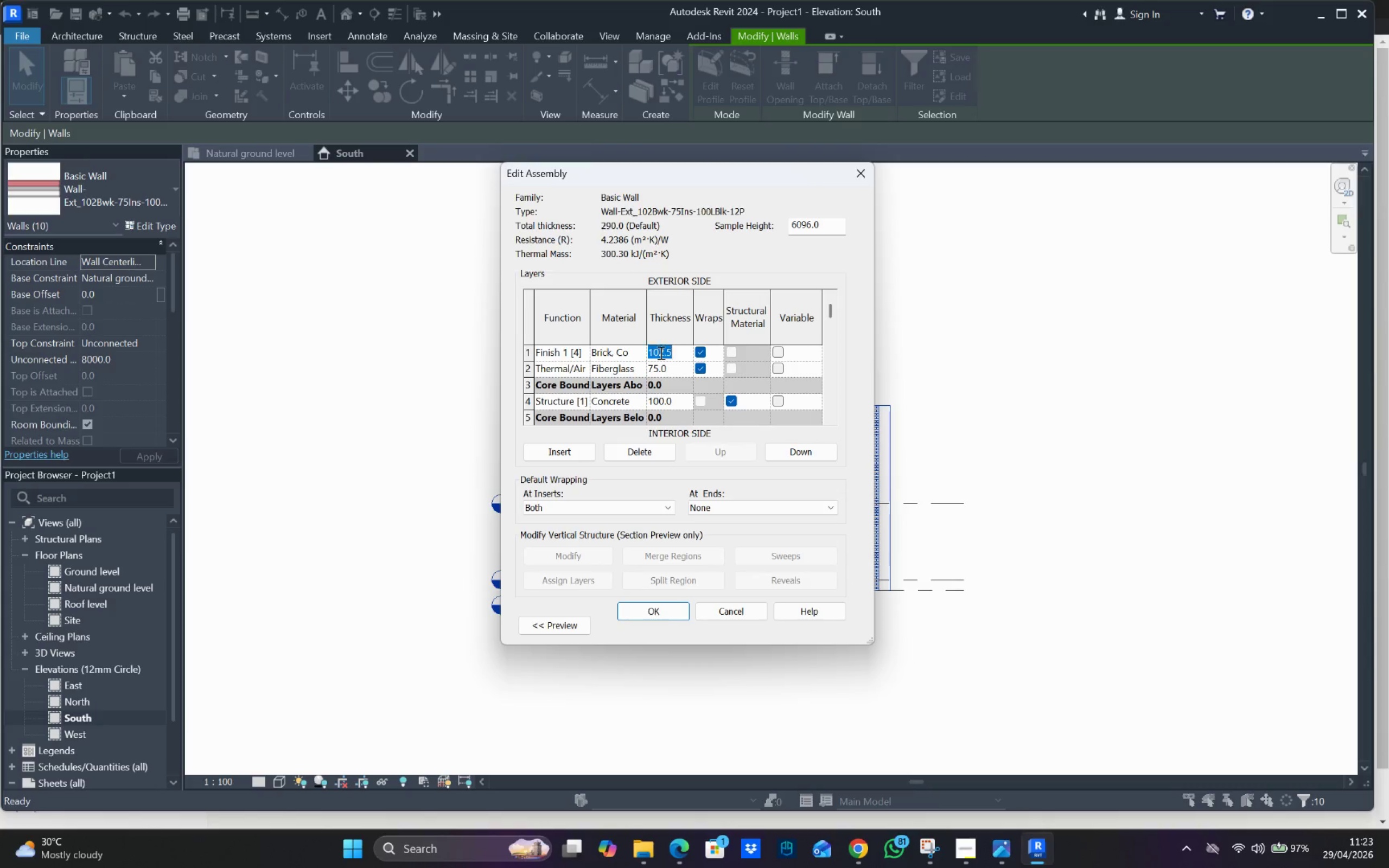 
triple_click([660, 353])
 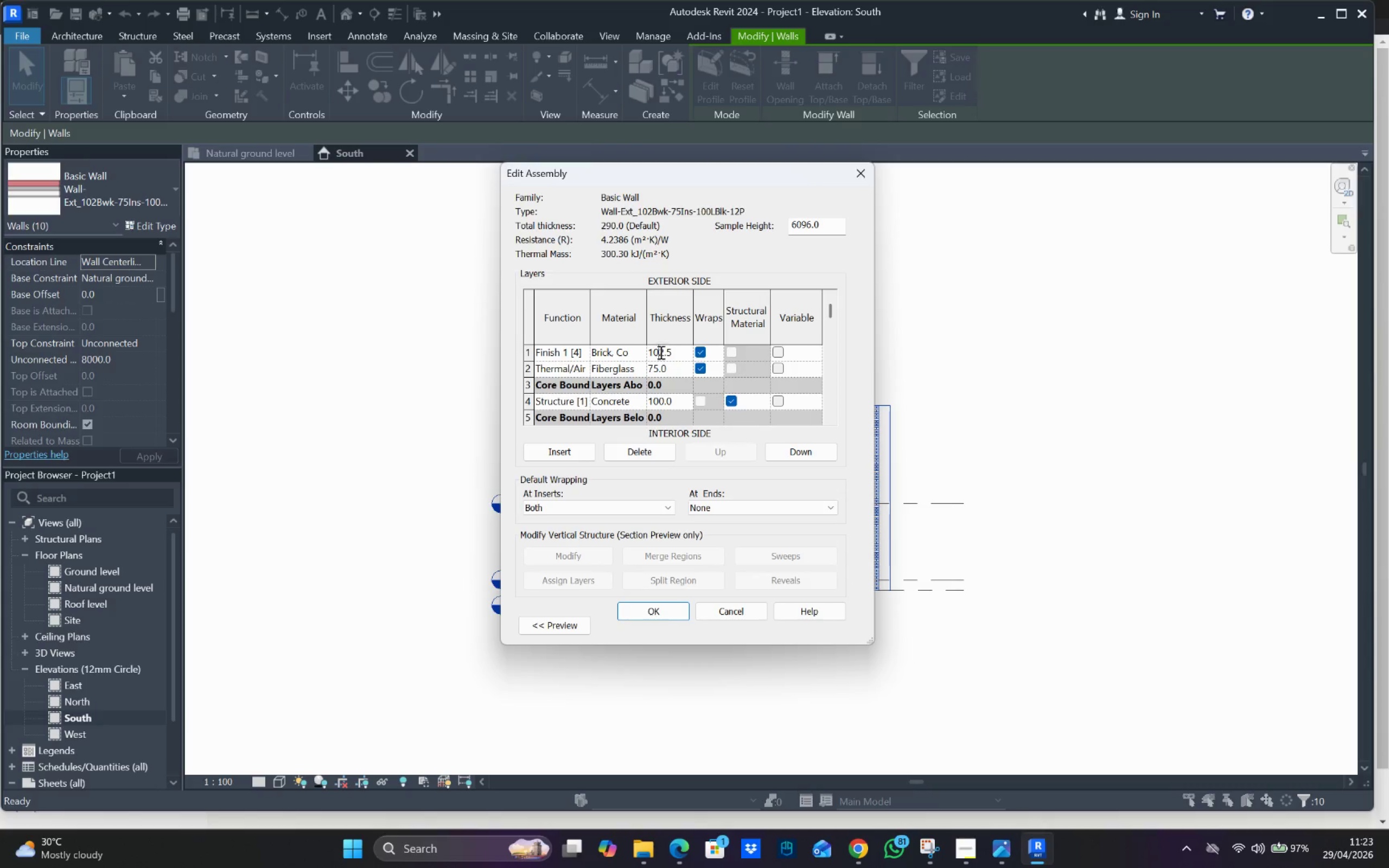 
triple_click([660, 352])
 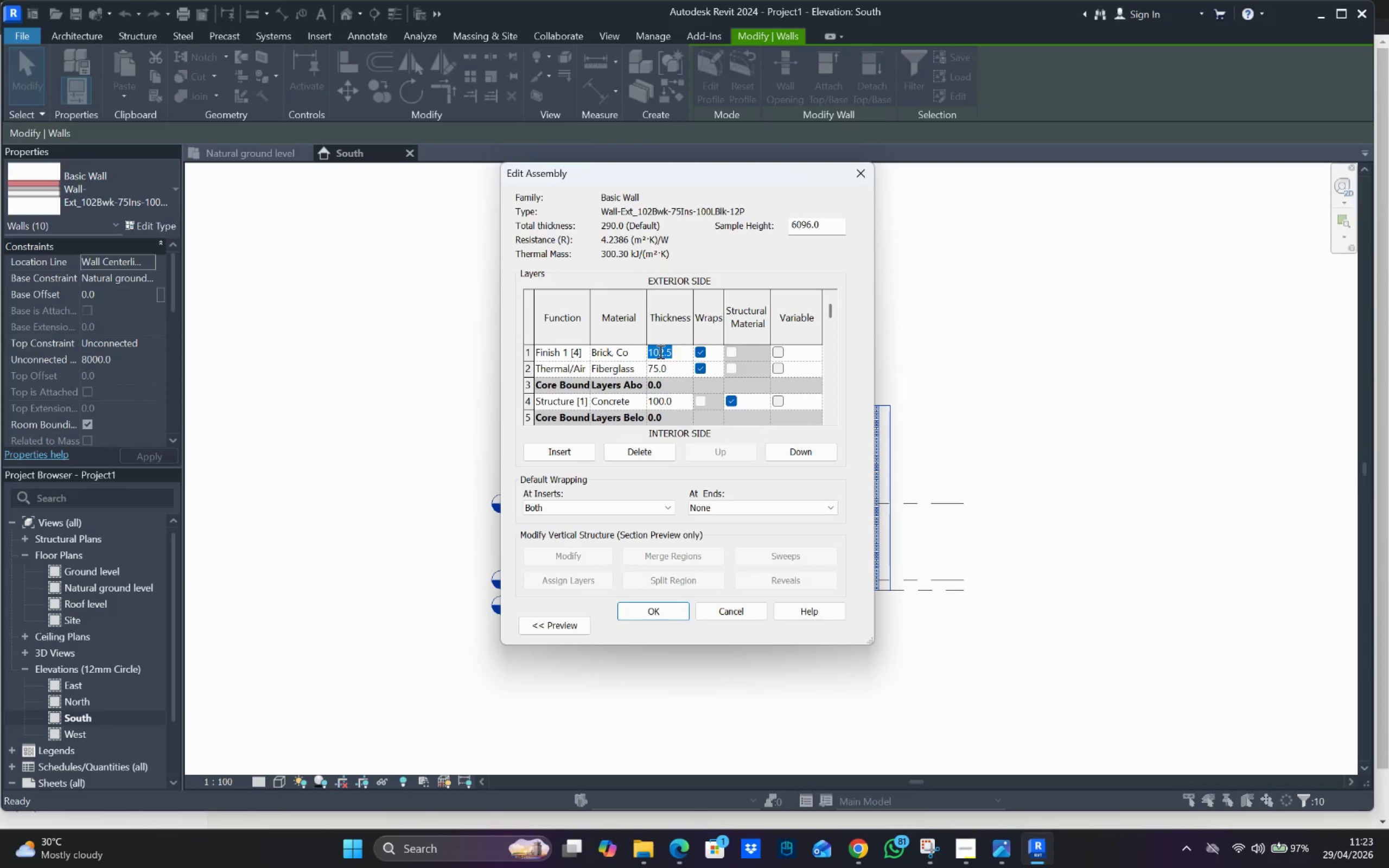 
type(80)
 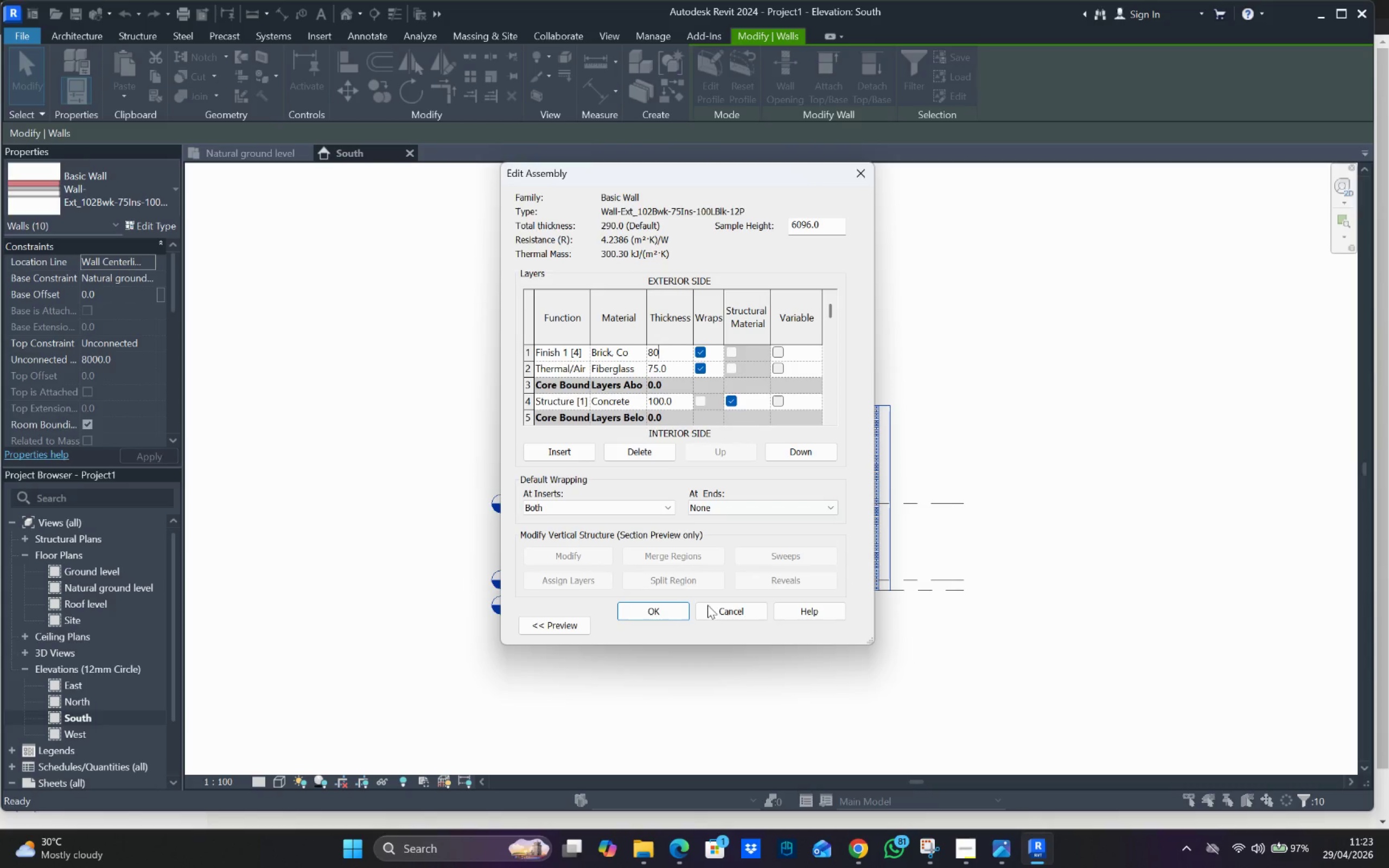 
left_click([684, 609])
 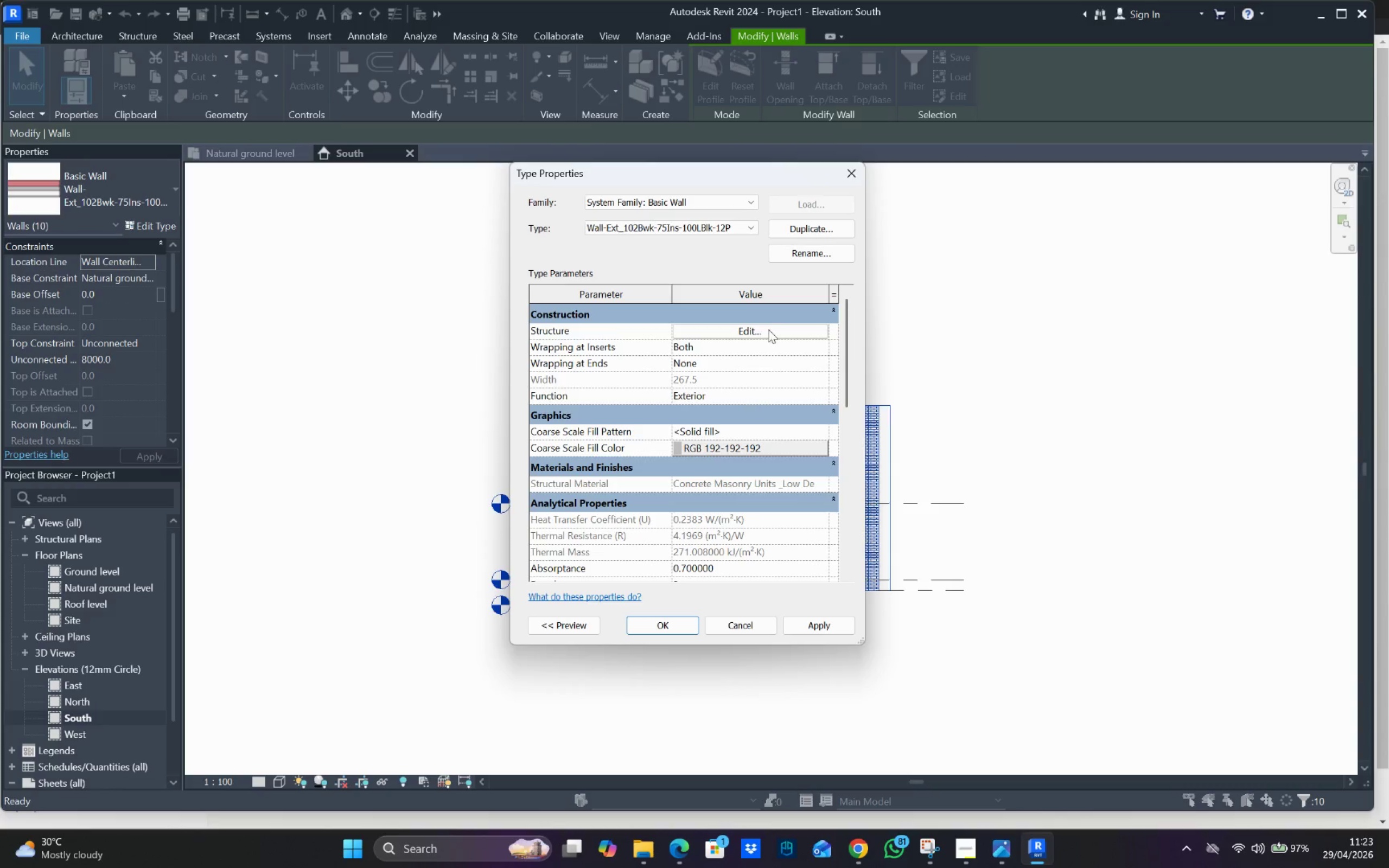 
left_click([769, 327])
 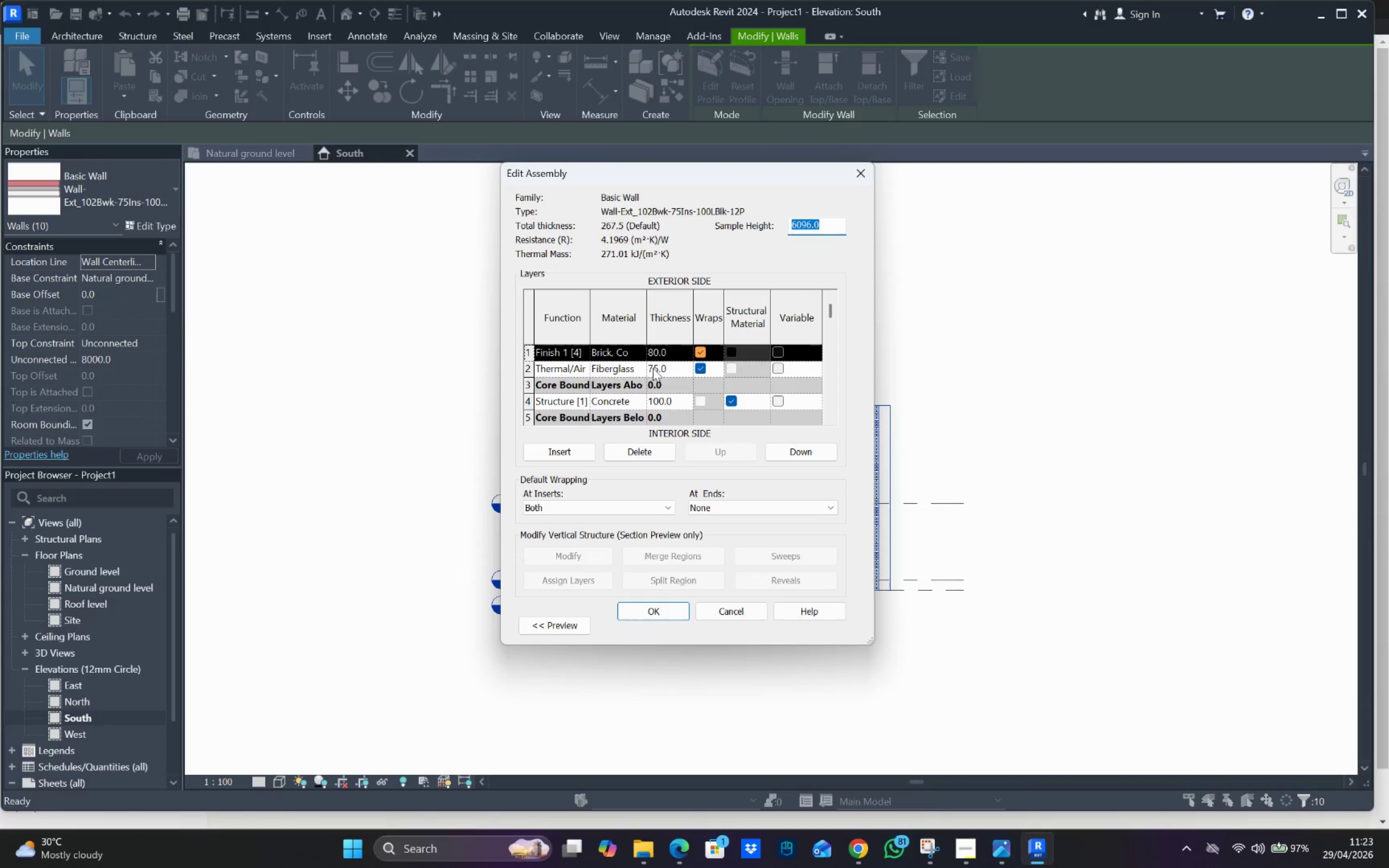 
double_click([657, 374])
 